 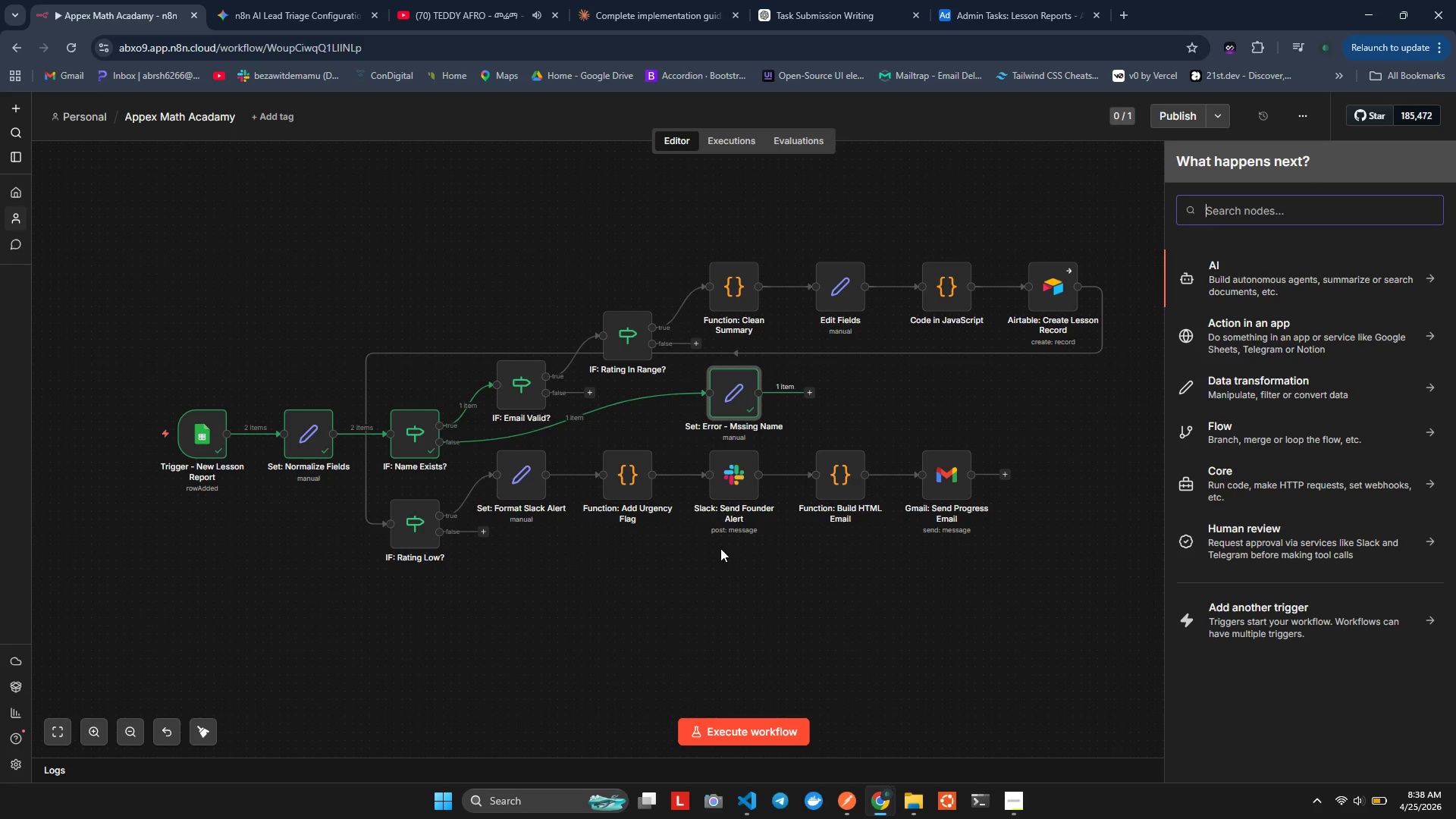 
type(SACK)
 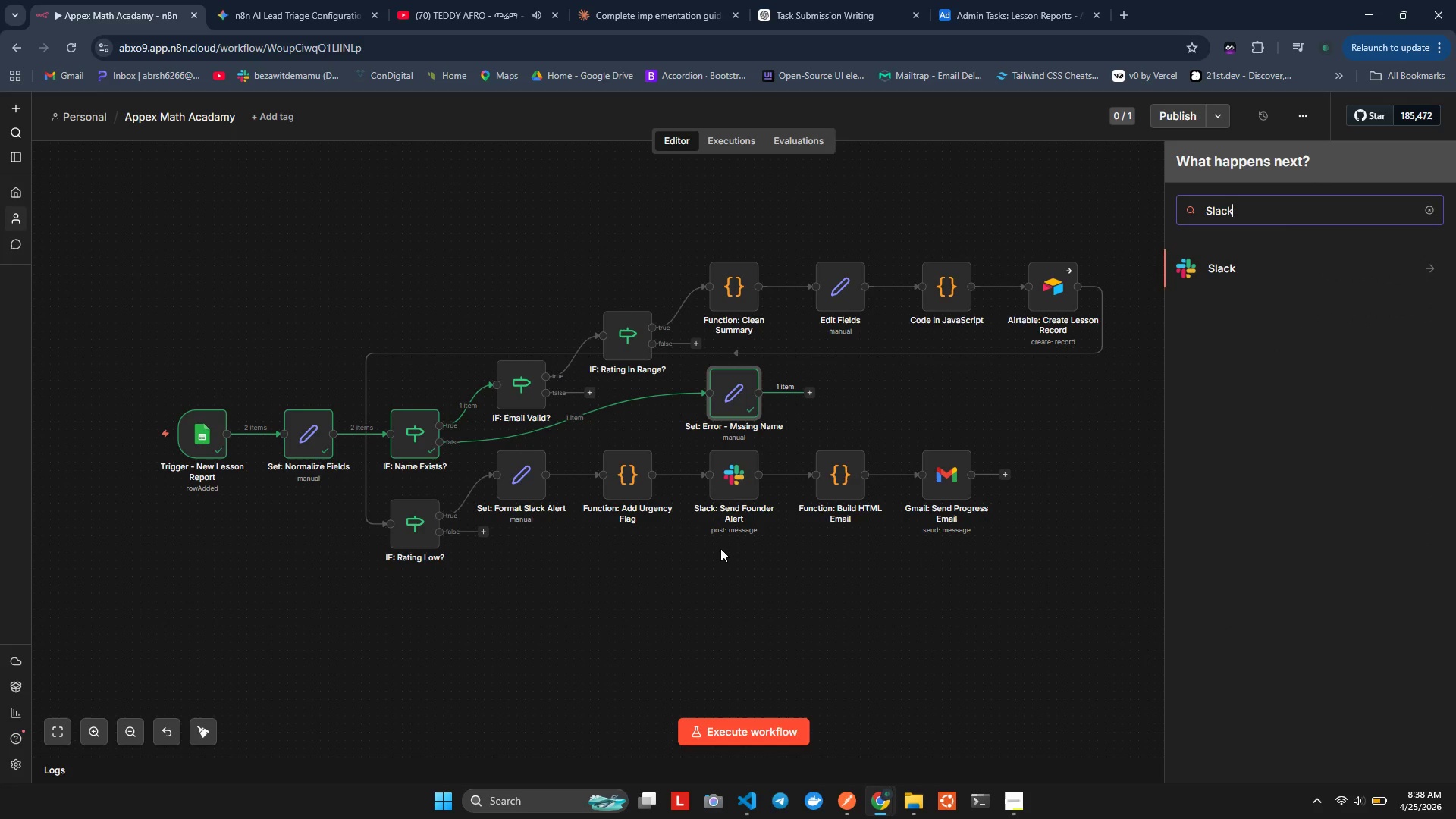 
hold_key(key=L, duration=0.61)
 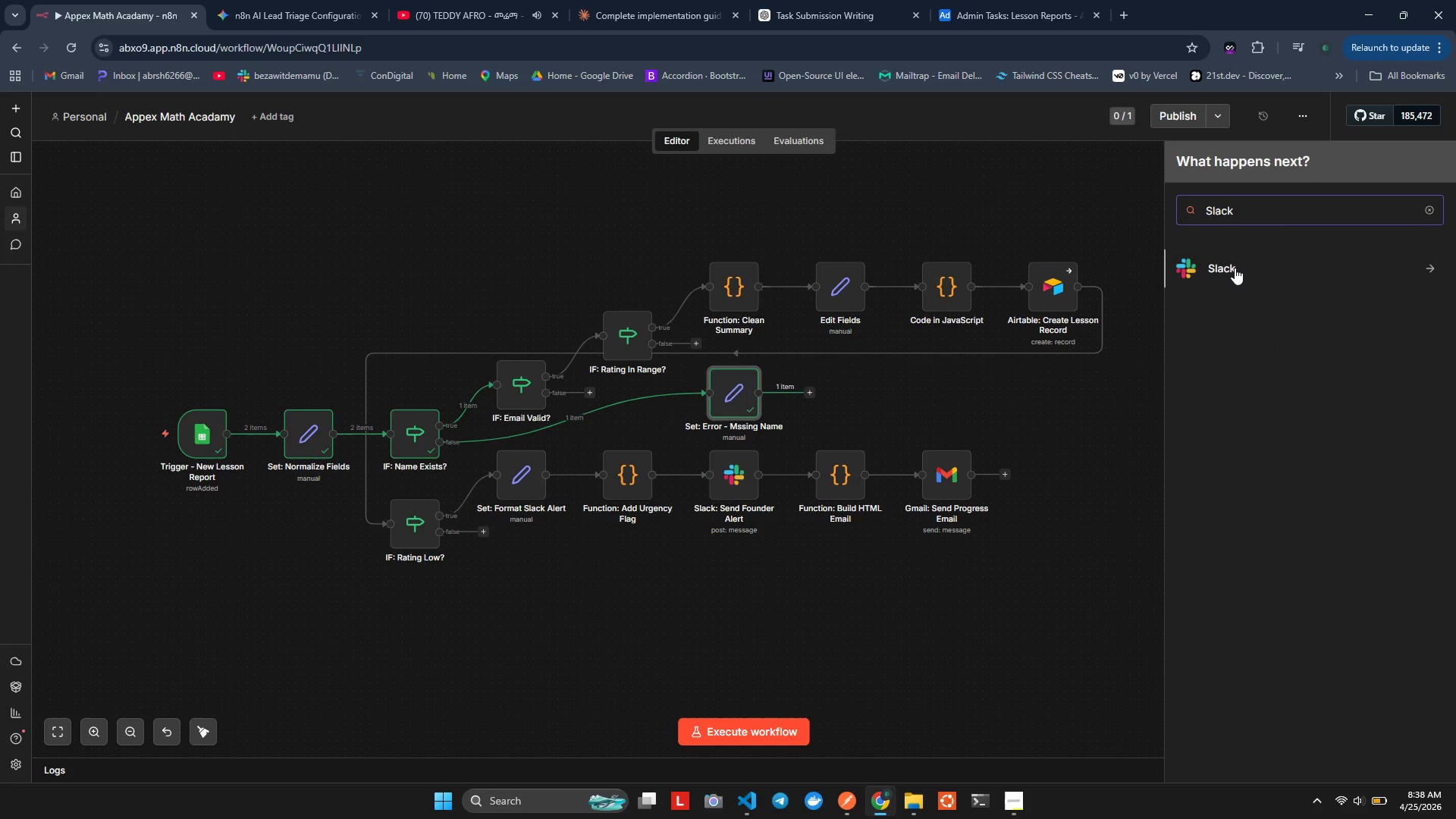 
left_click([1234, 268])
 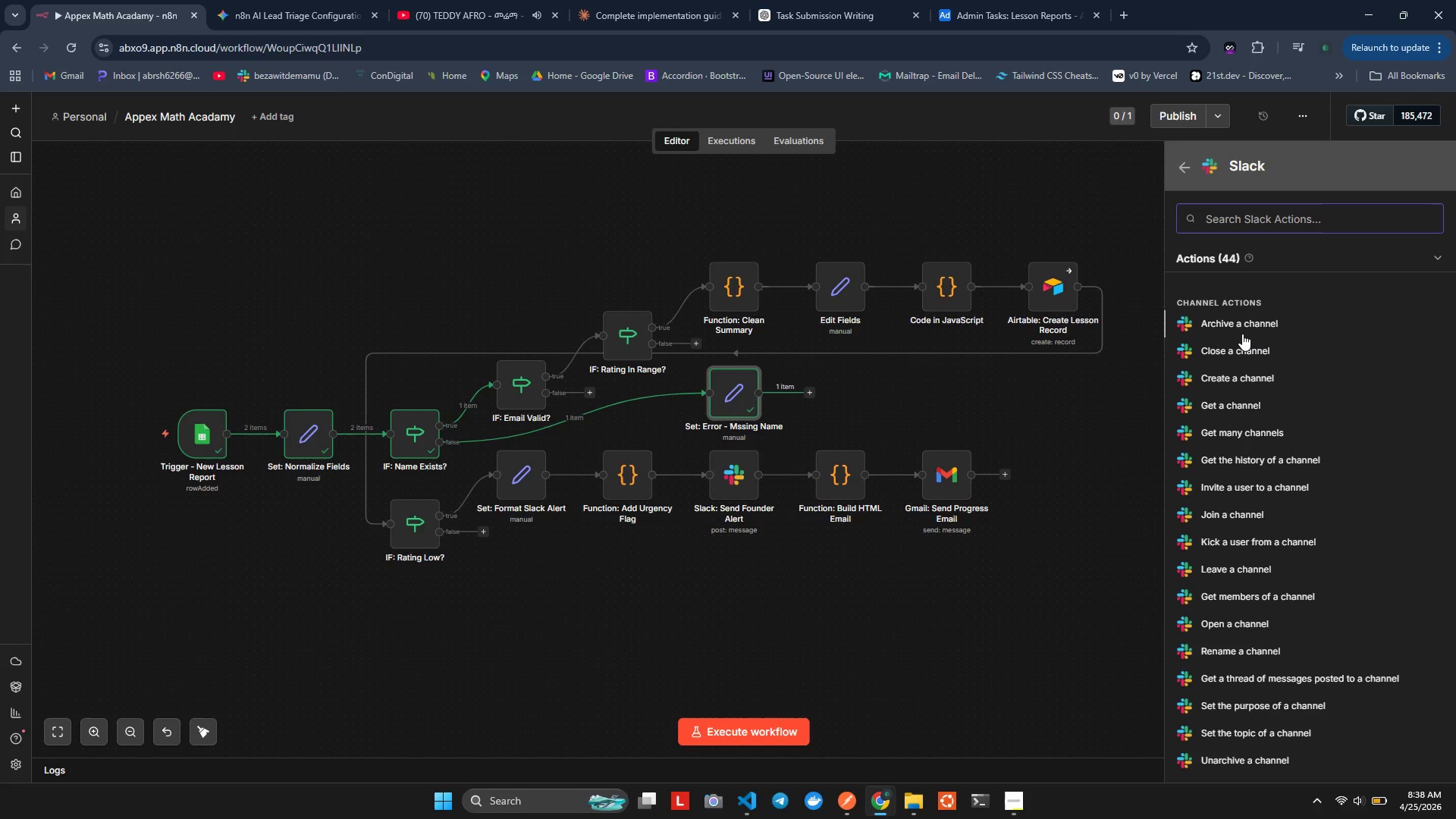 
wait(17.62)
 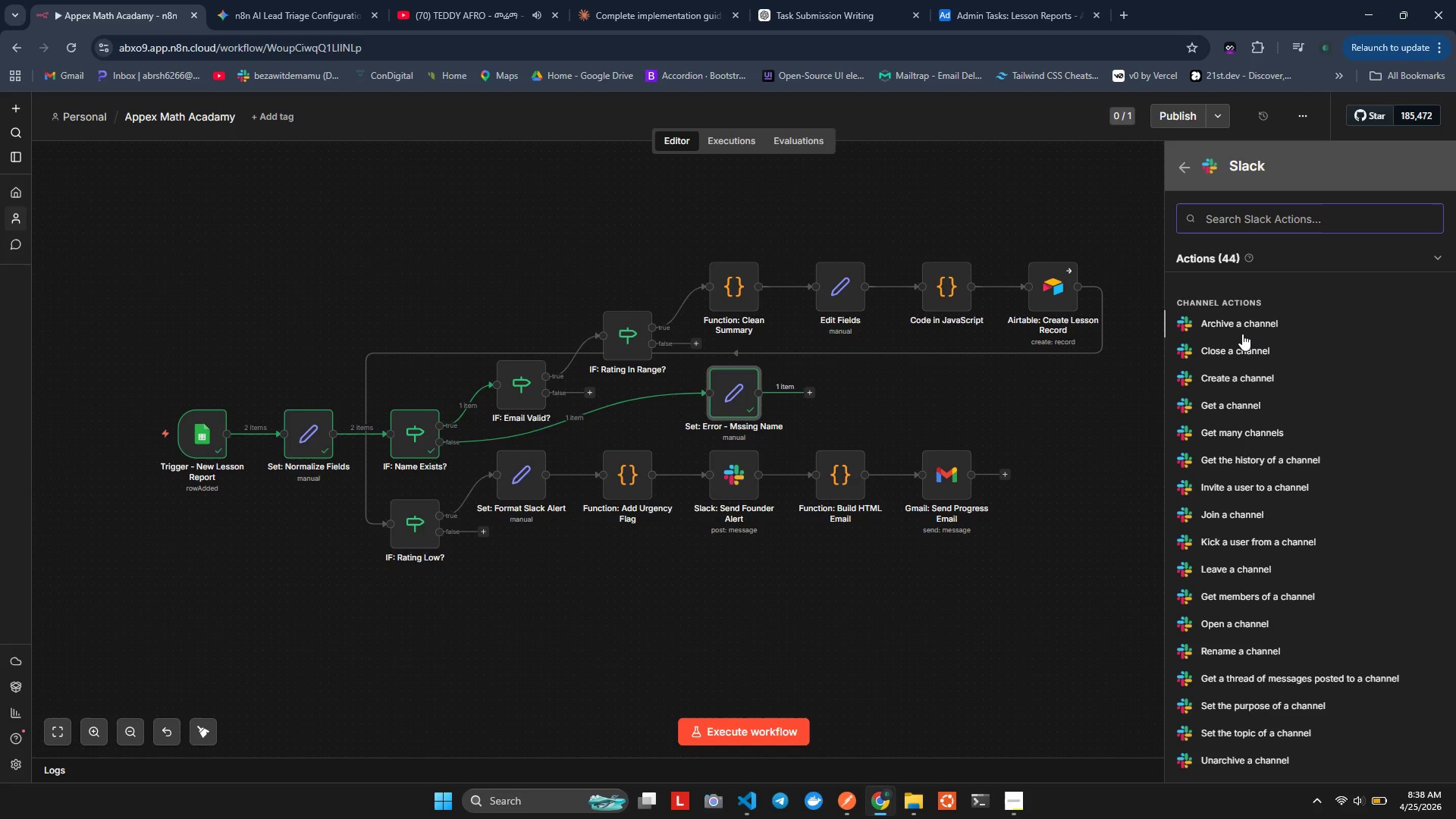 
type(SEN)
 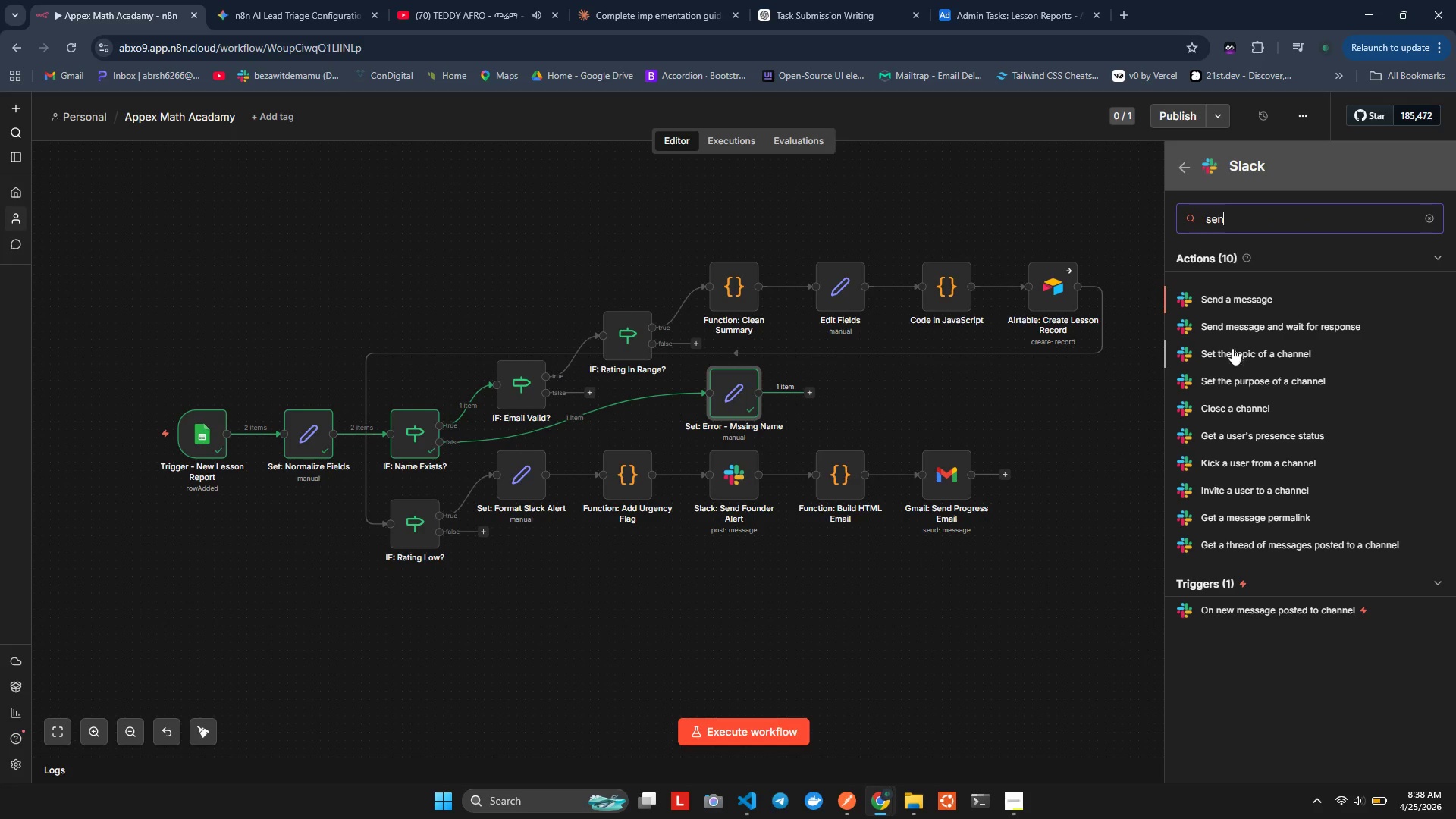 
key(Shift+D)
 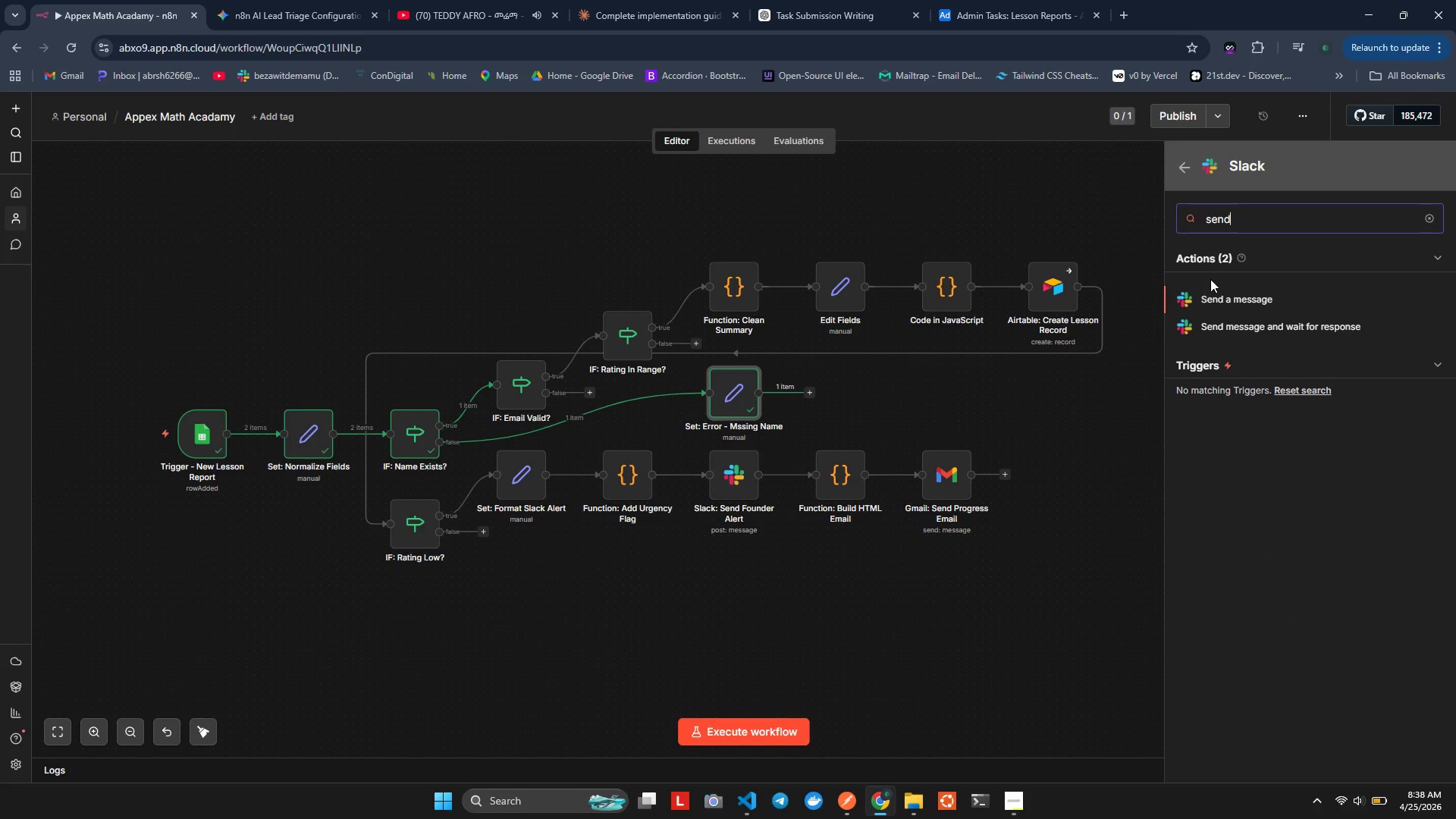 
left_click([1219, 299])
 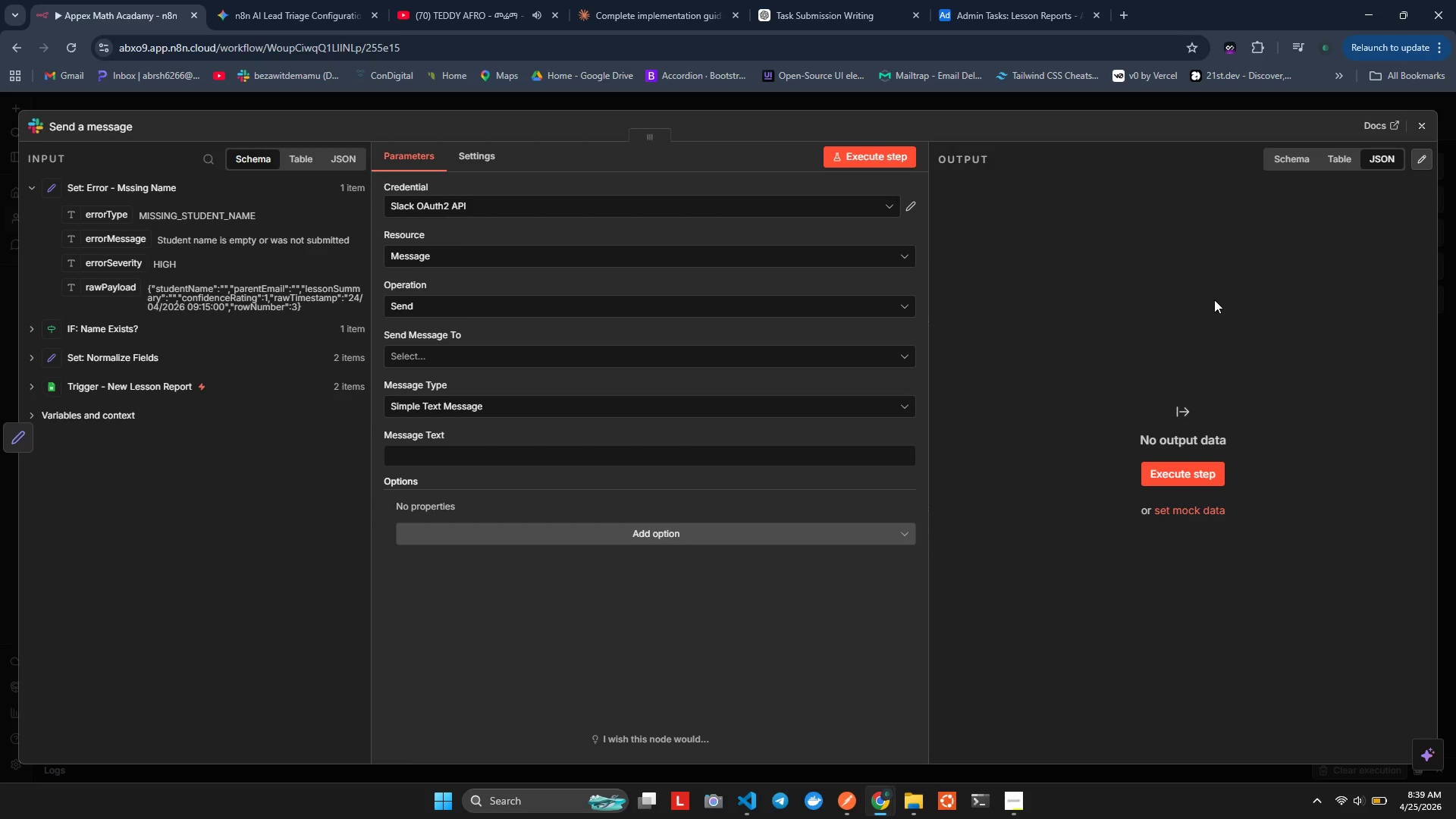 
wait(40.73)
 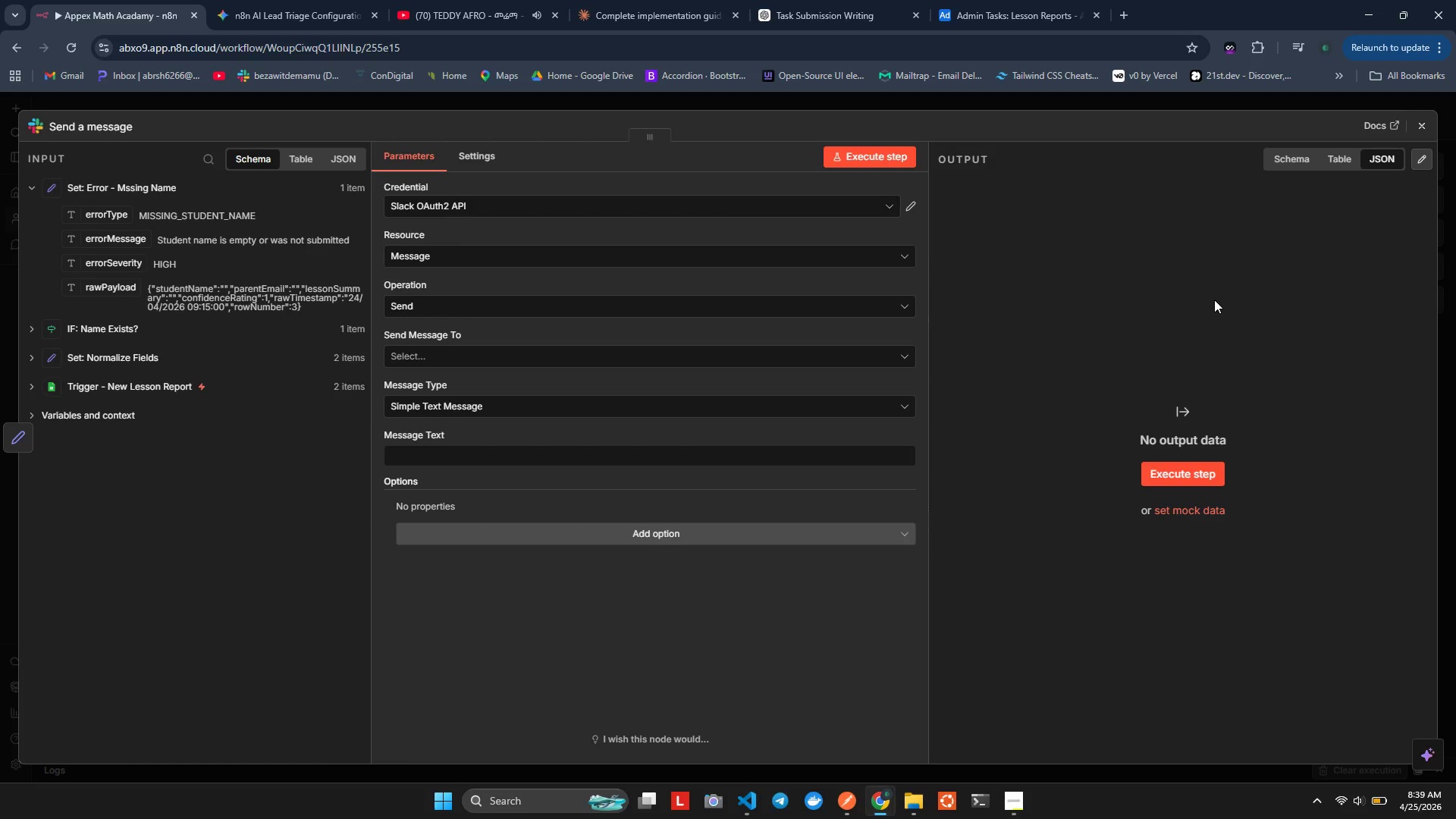 
left_click([1419, 125])
 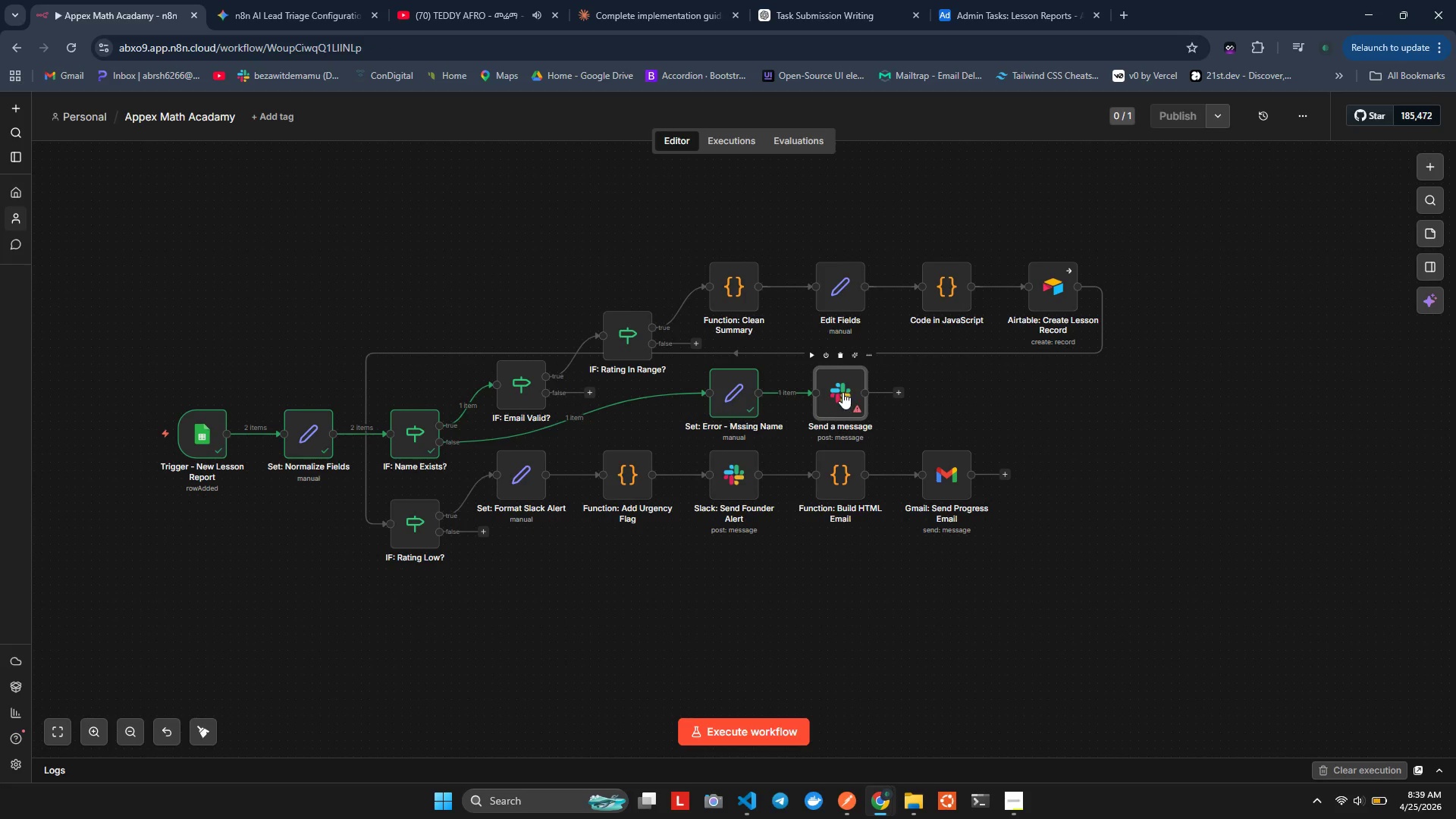 
left_click([837, 356])
 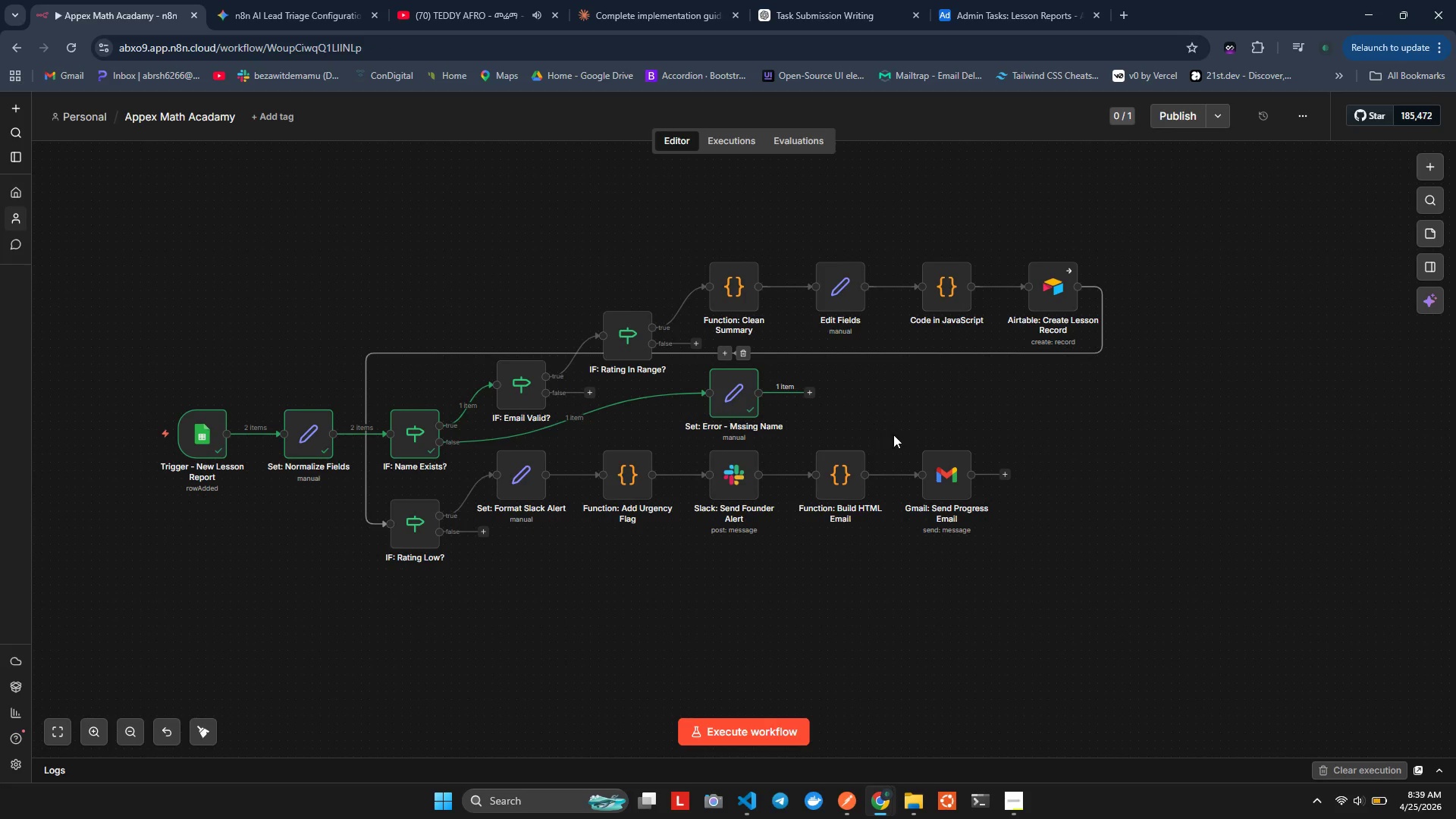 
left_click([930, 415])
 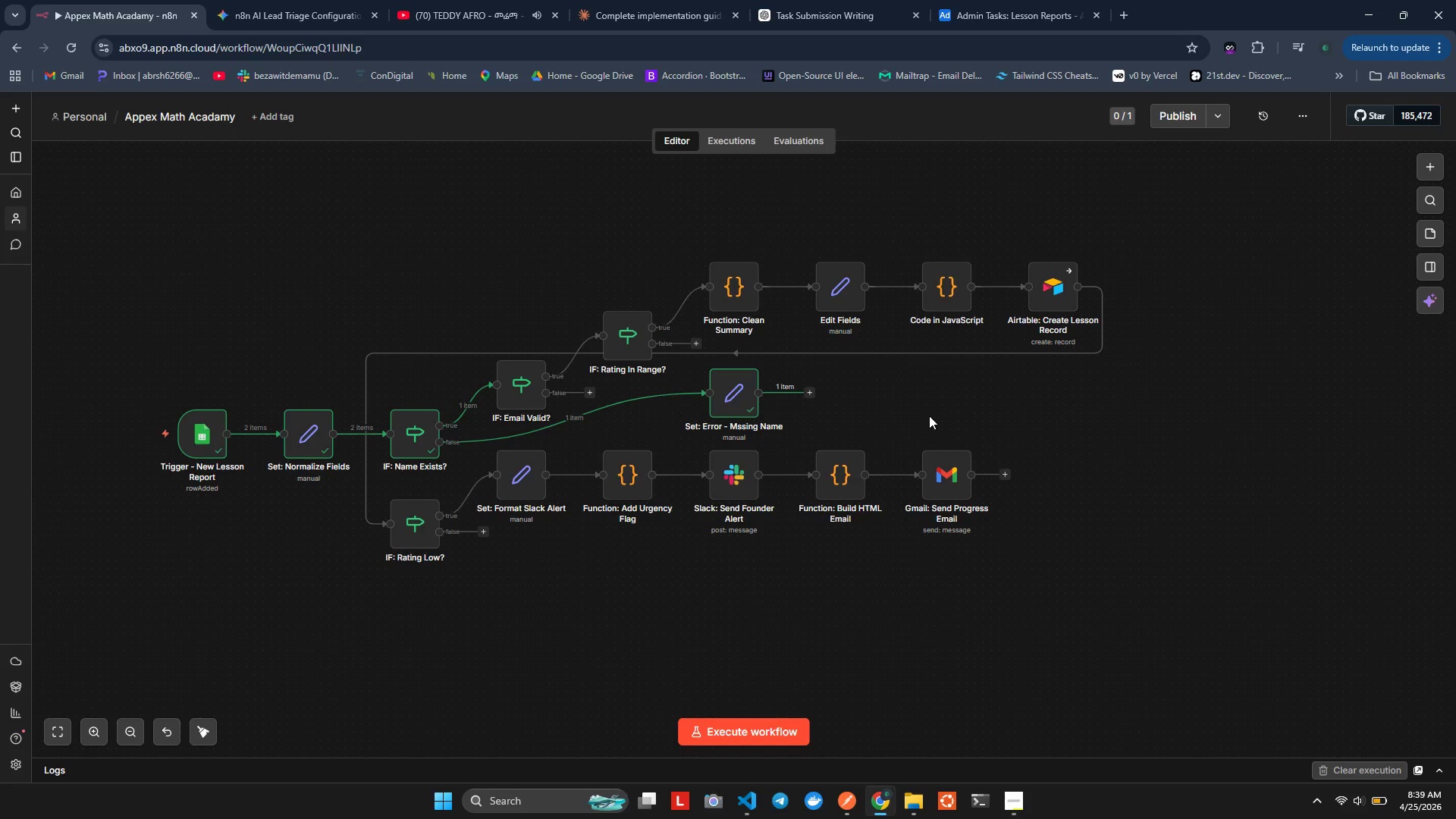 
wait(16.55)
 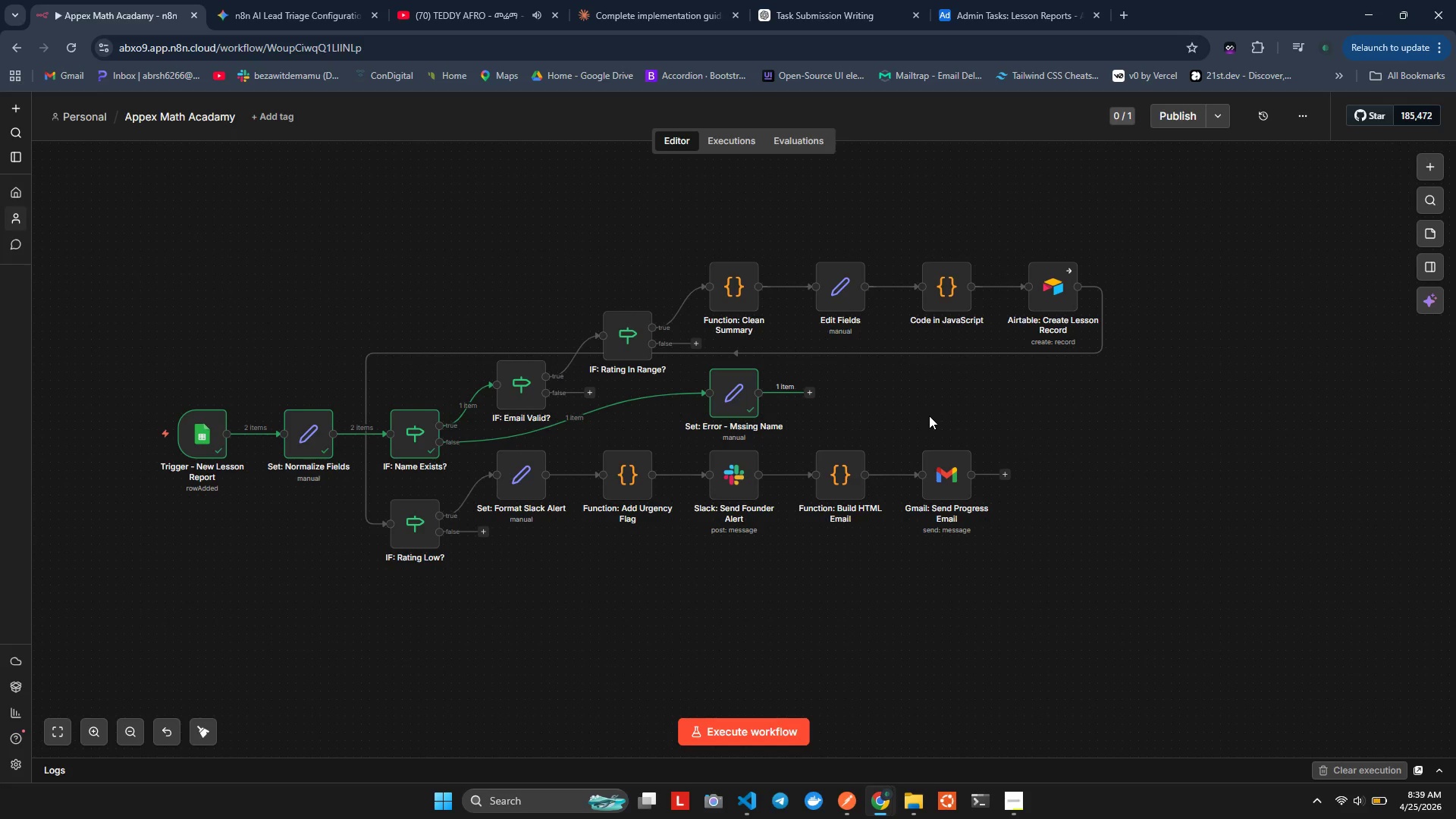 
left_click([591, 391])
 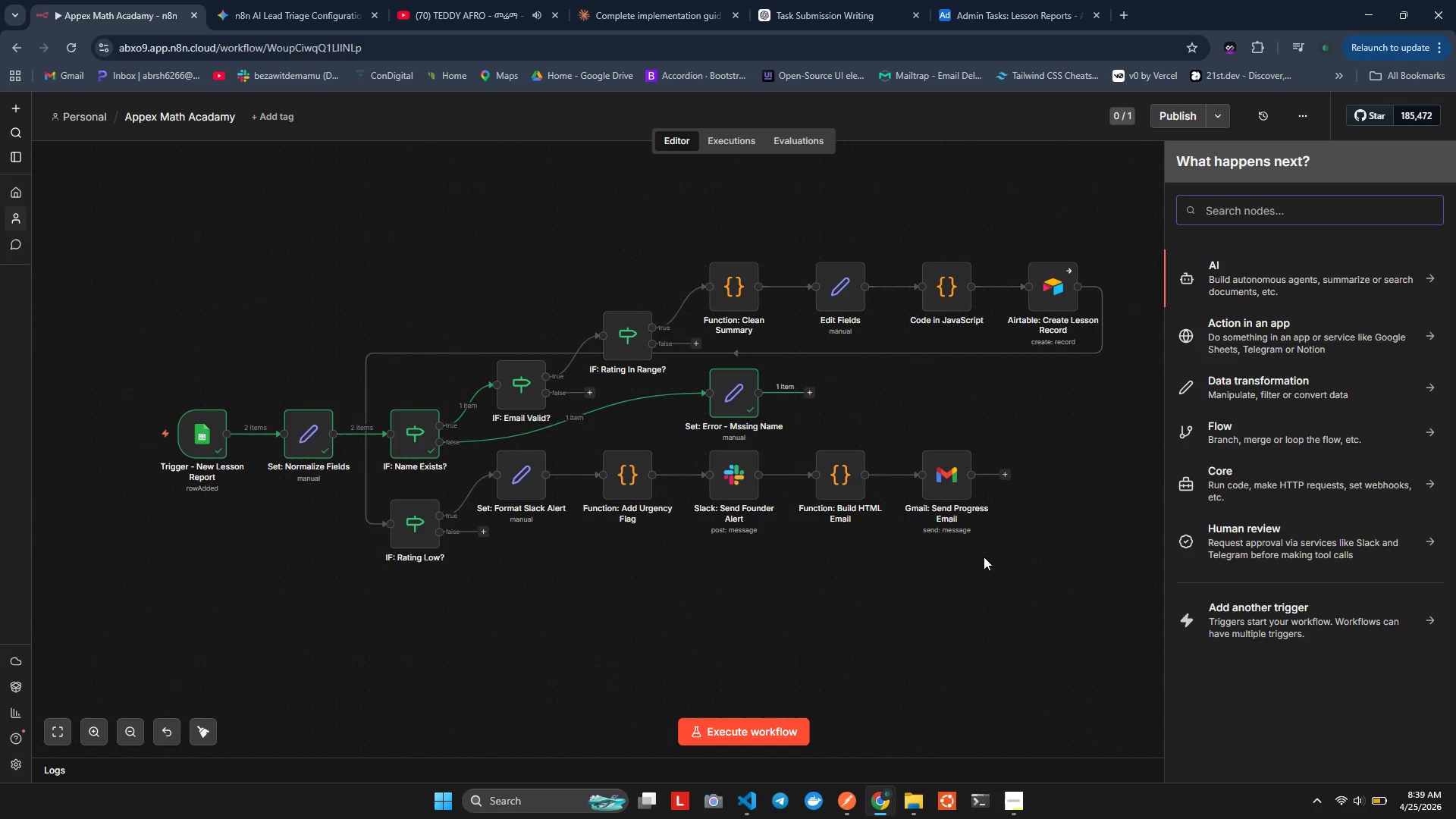 
wait(11.02)
 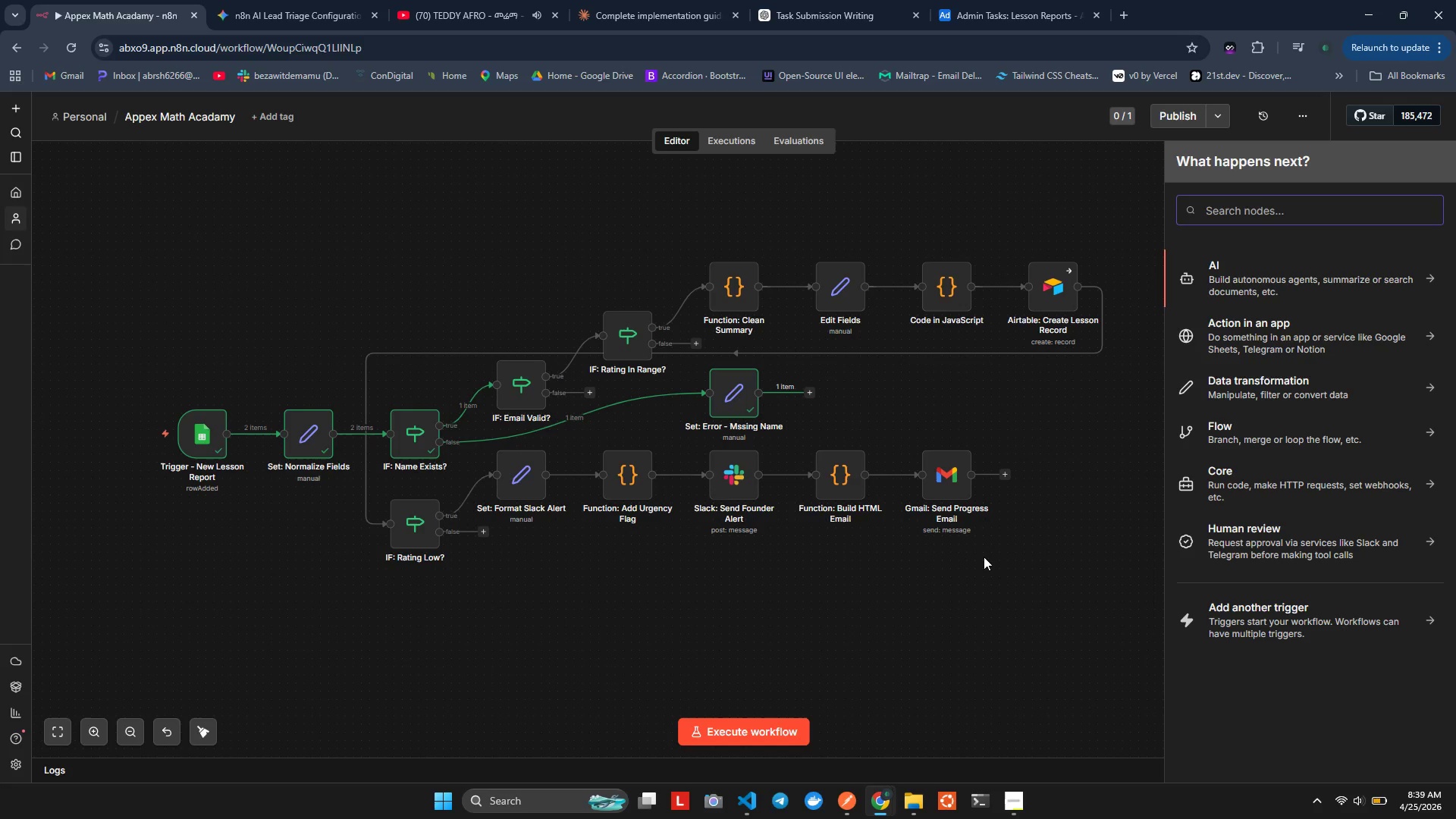 
type(in)
key(Backspace)
key(Backspace)
key(Backspace)
type(set)
 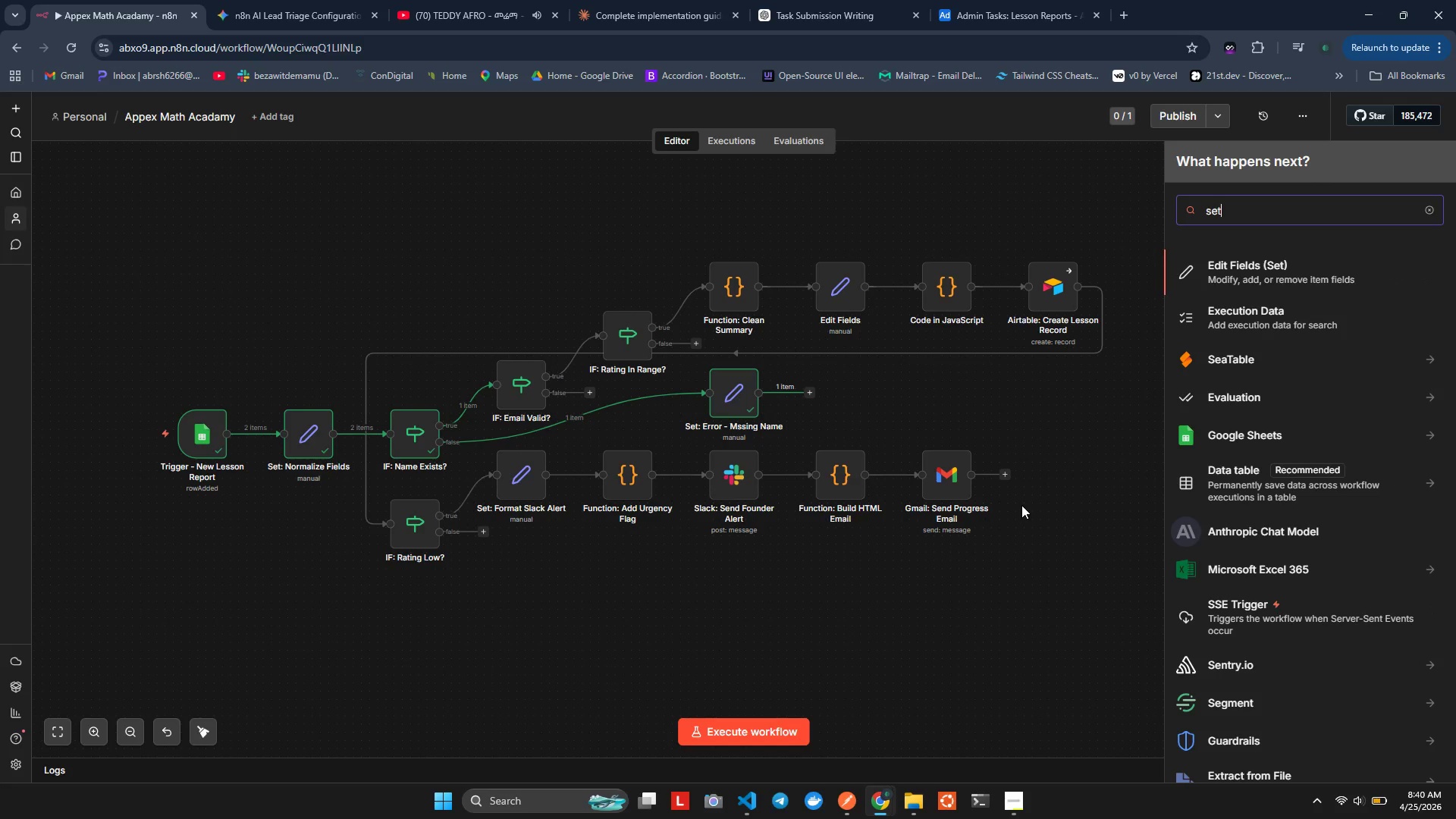 
key(Enter)
 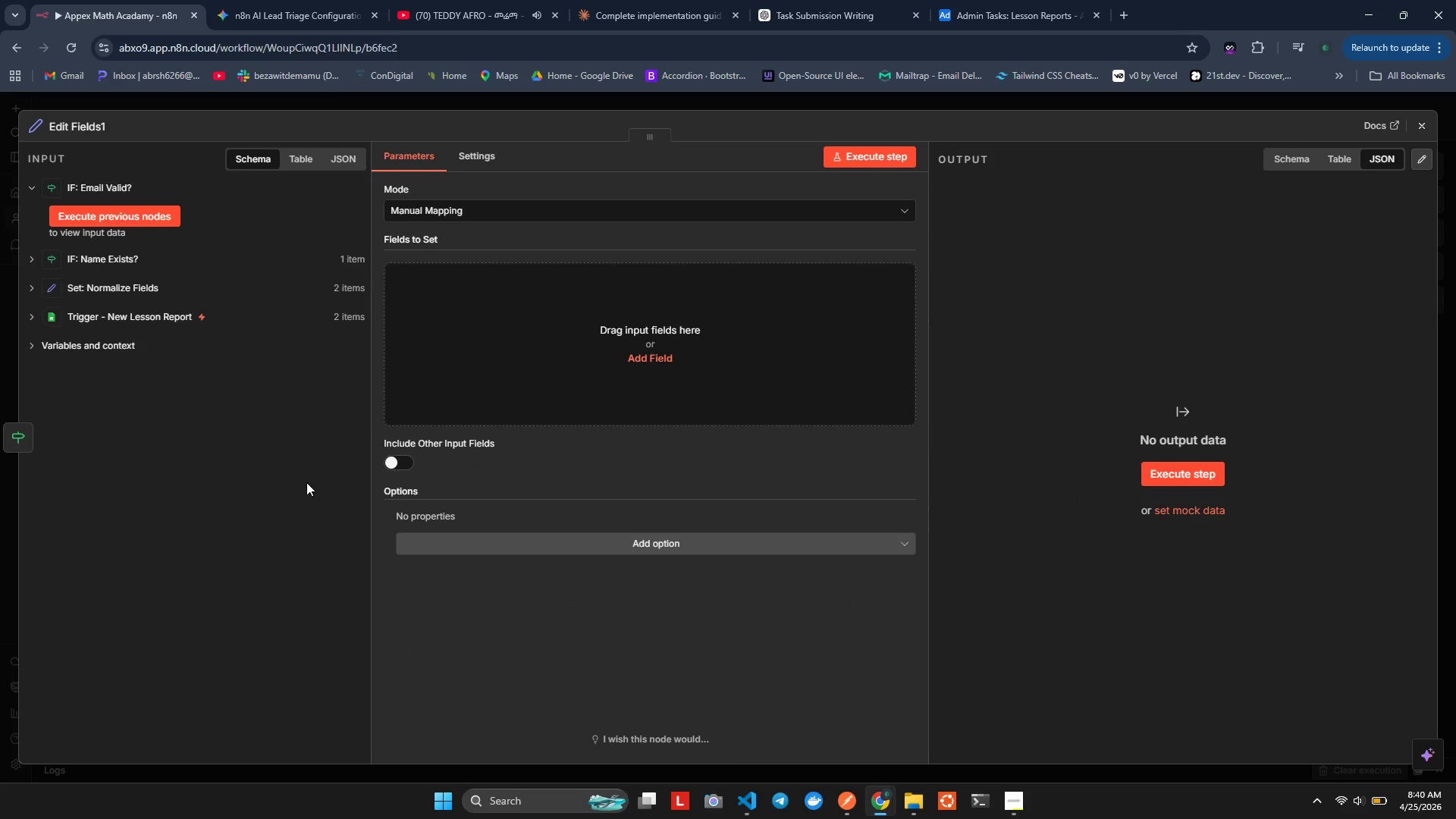 
wait(6.12)
 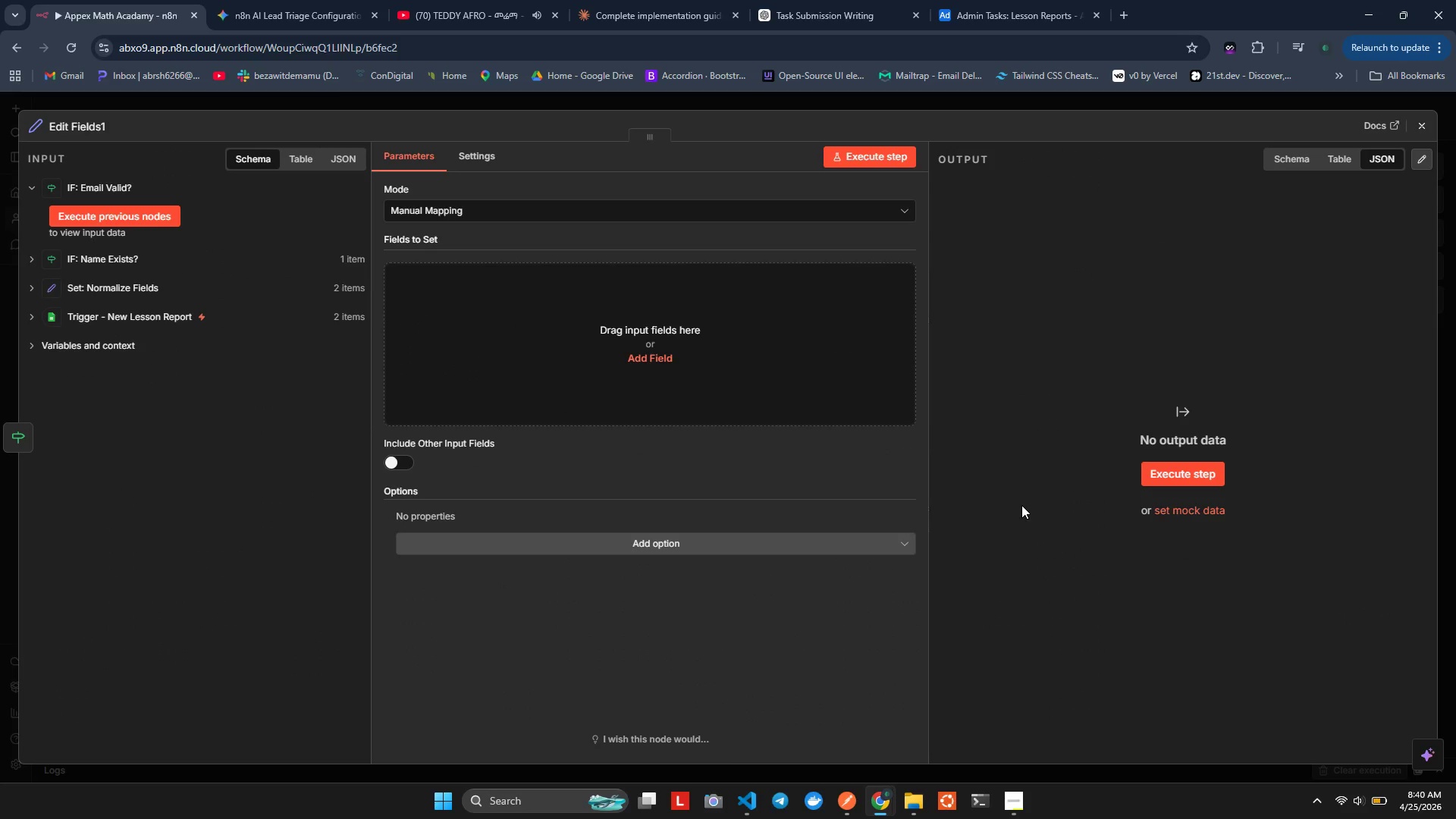 
left_click([77, 119])
 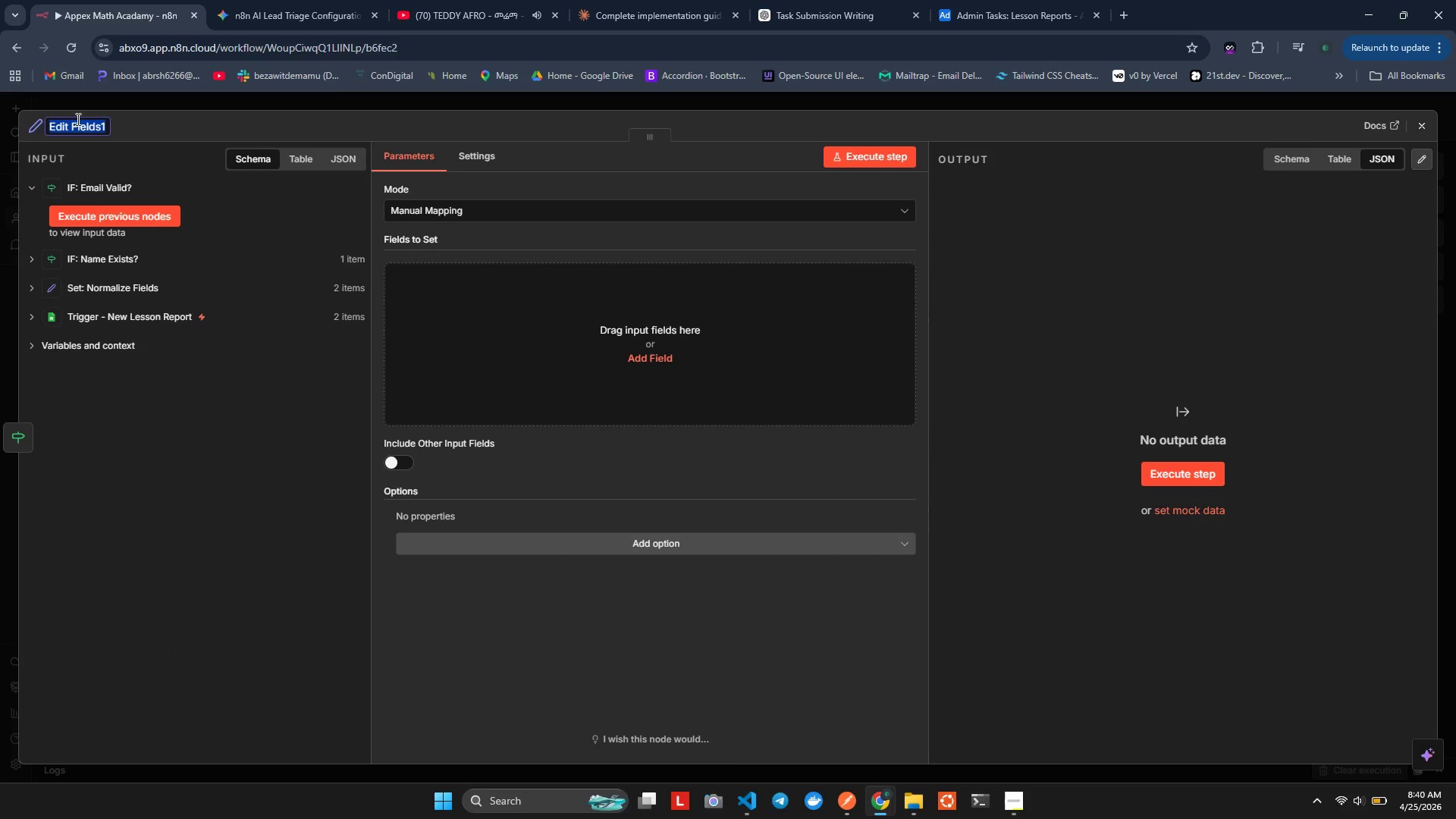 
type(Error - V)
key(Backspace)
type(Bad Email)
 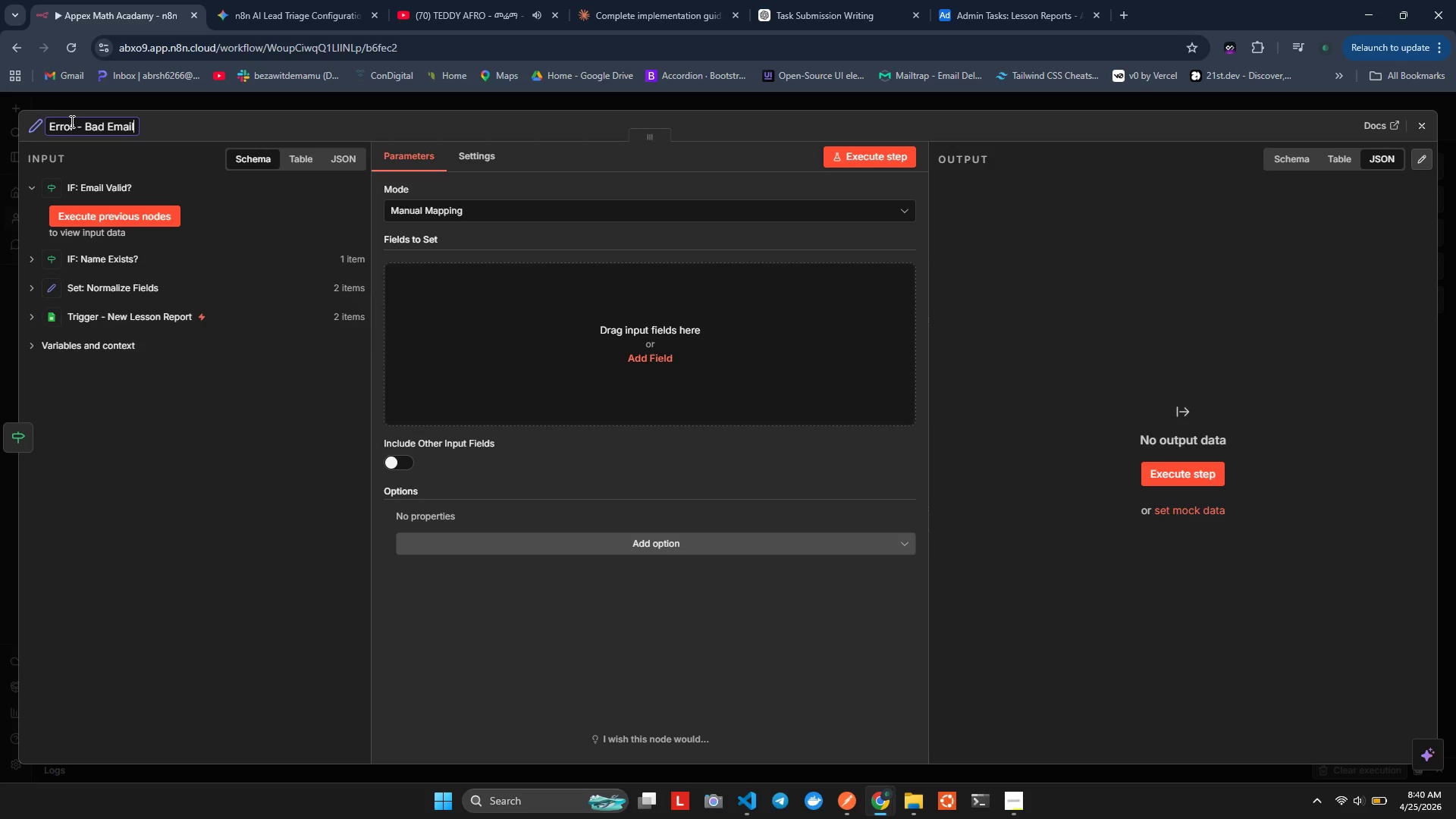 
wait(9.06)
 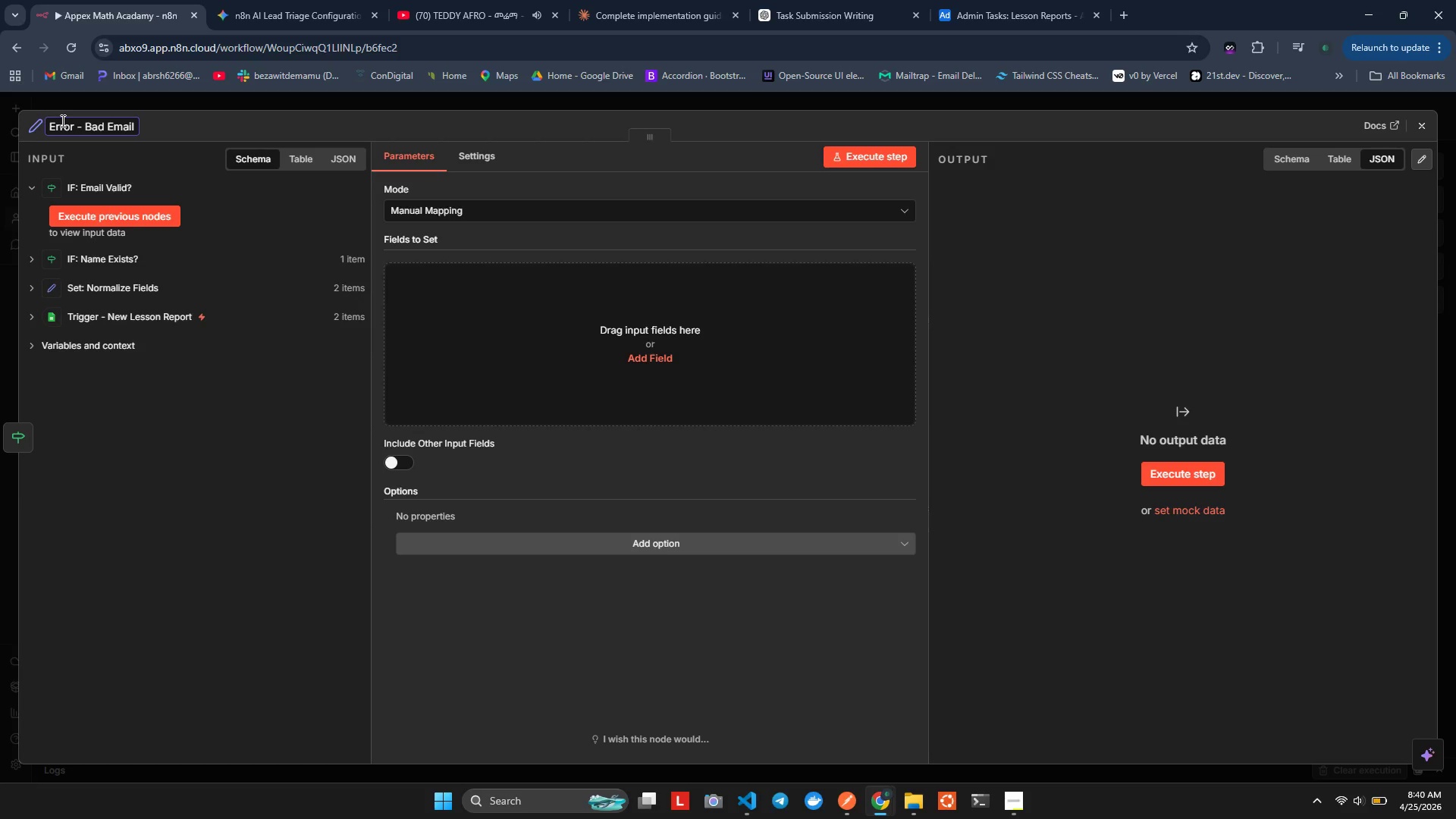 
left_click([189, 122])
 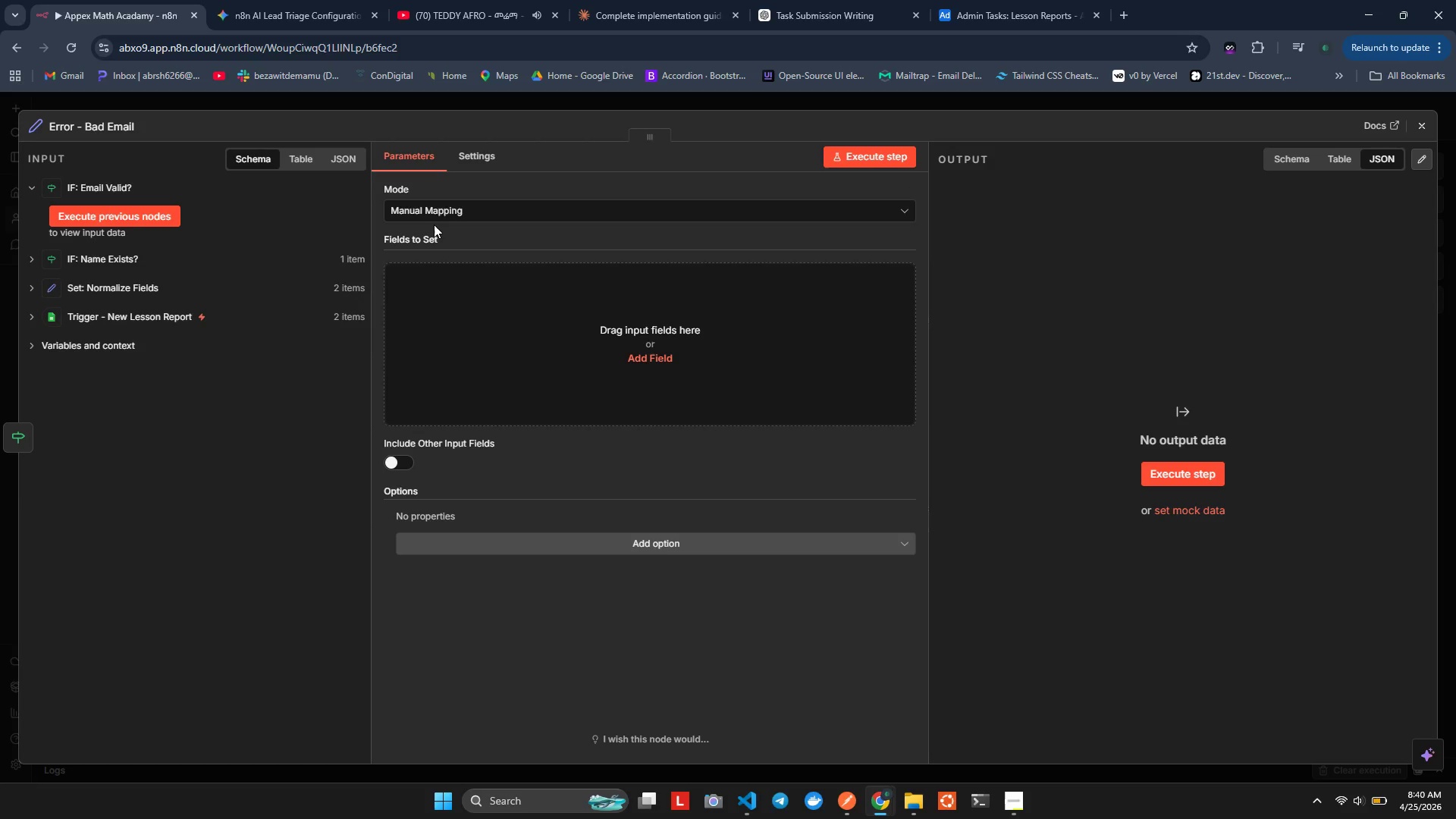 
wait(9.11)
 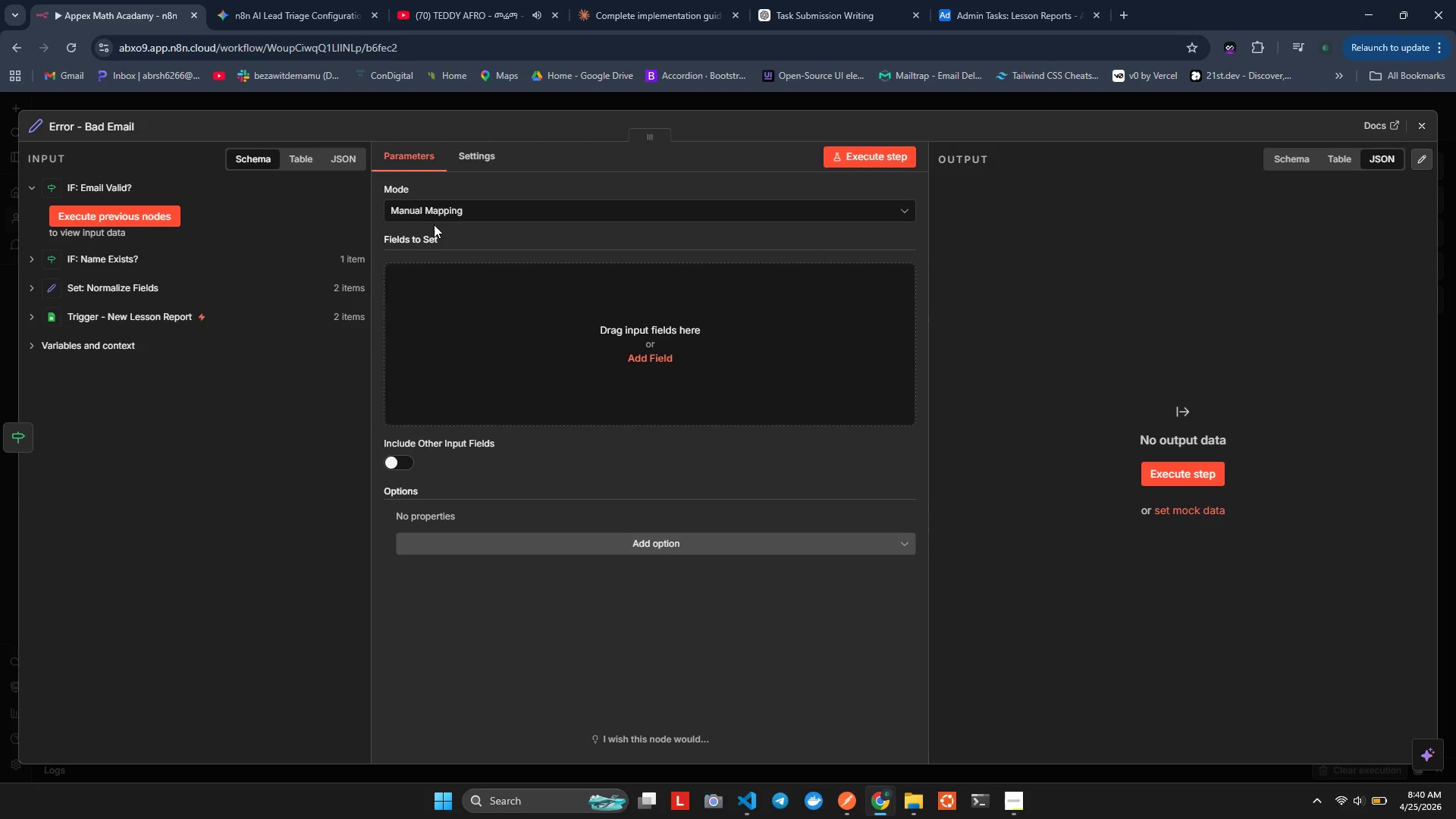 
left_click([761, 312])
 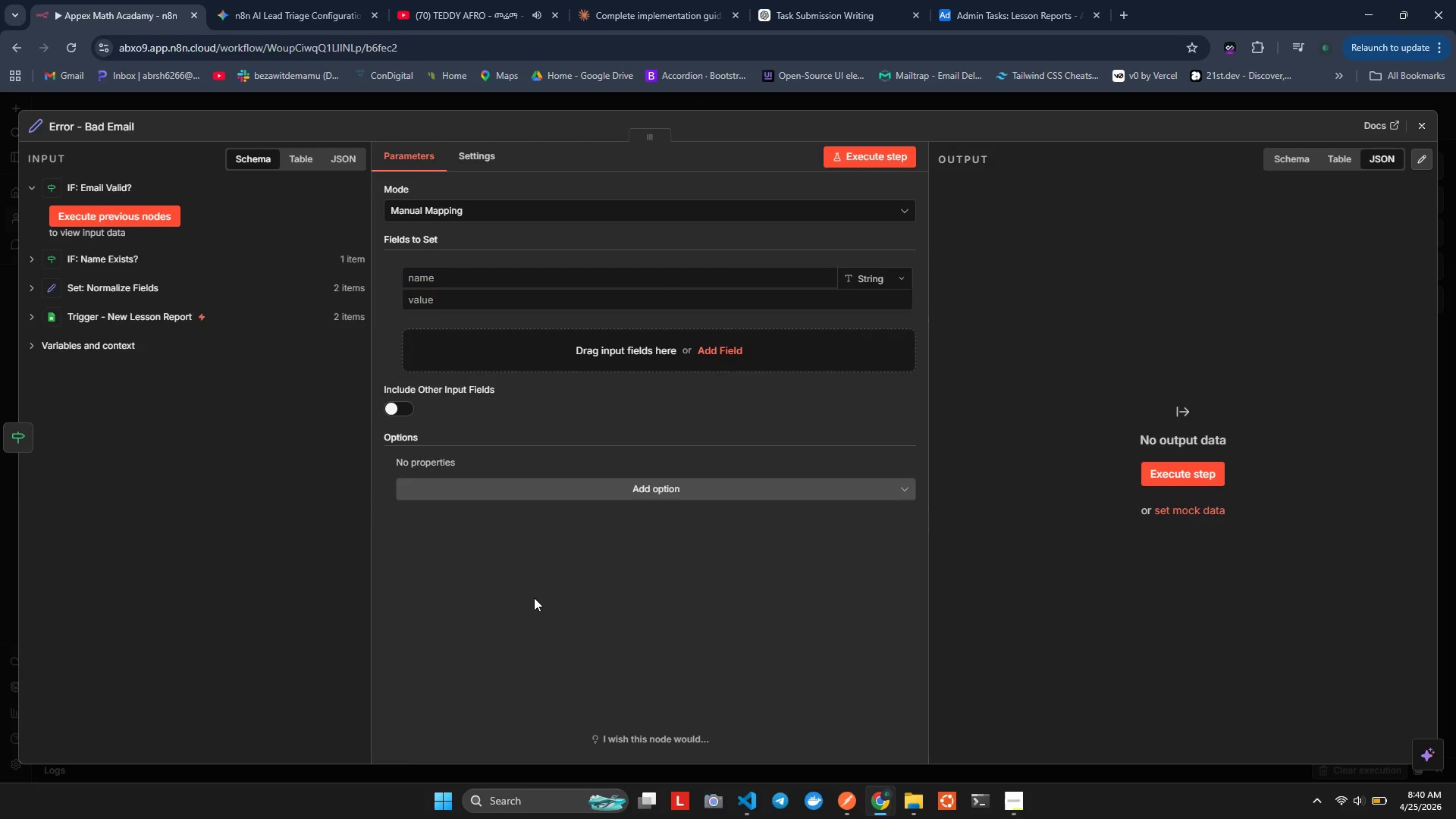 
wait(5.88)
 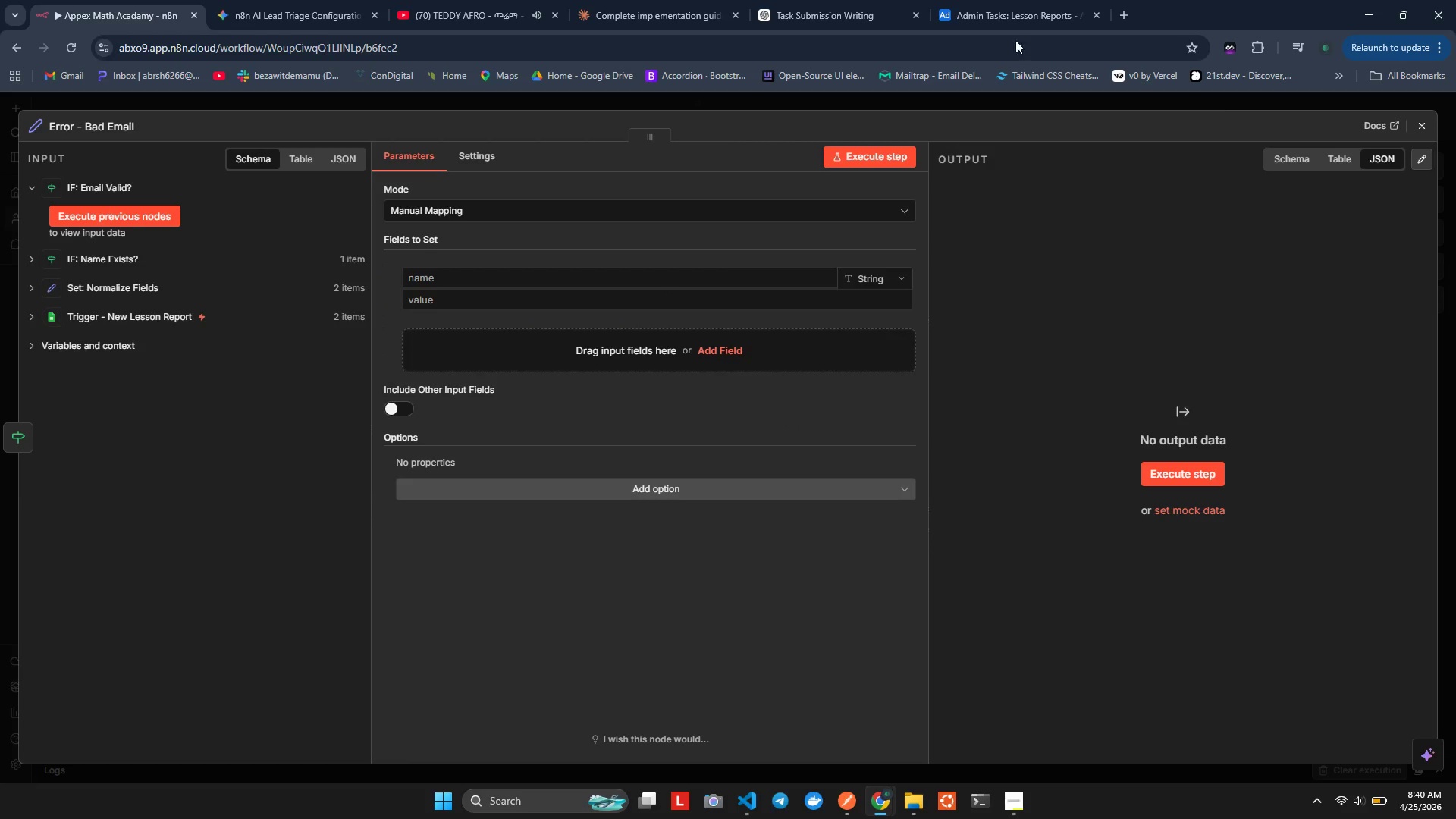 
left_click([497, 276])
 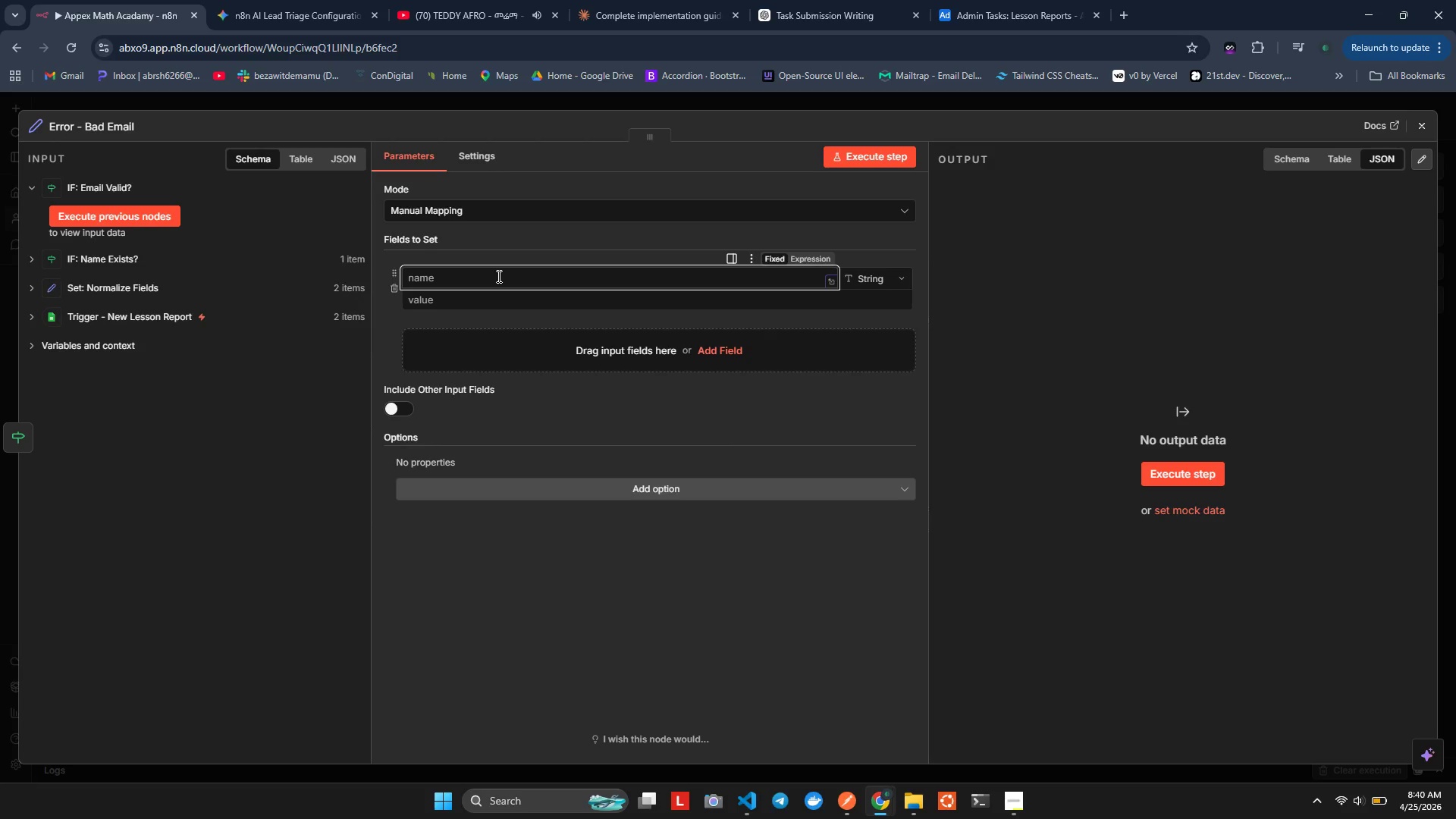 
type(errir)
key(Backspace)
key(Backspace)
type(orTYp)
key(Backspace)
key(Backspace)
type(yj)
key(Backspace)
type(pe)
 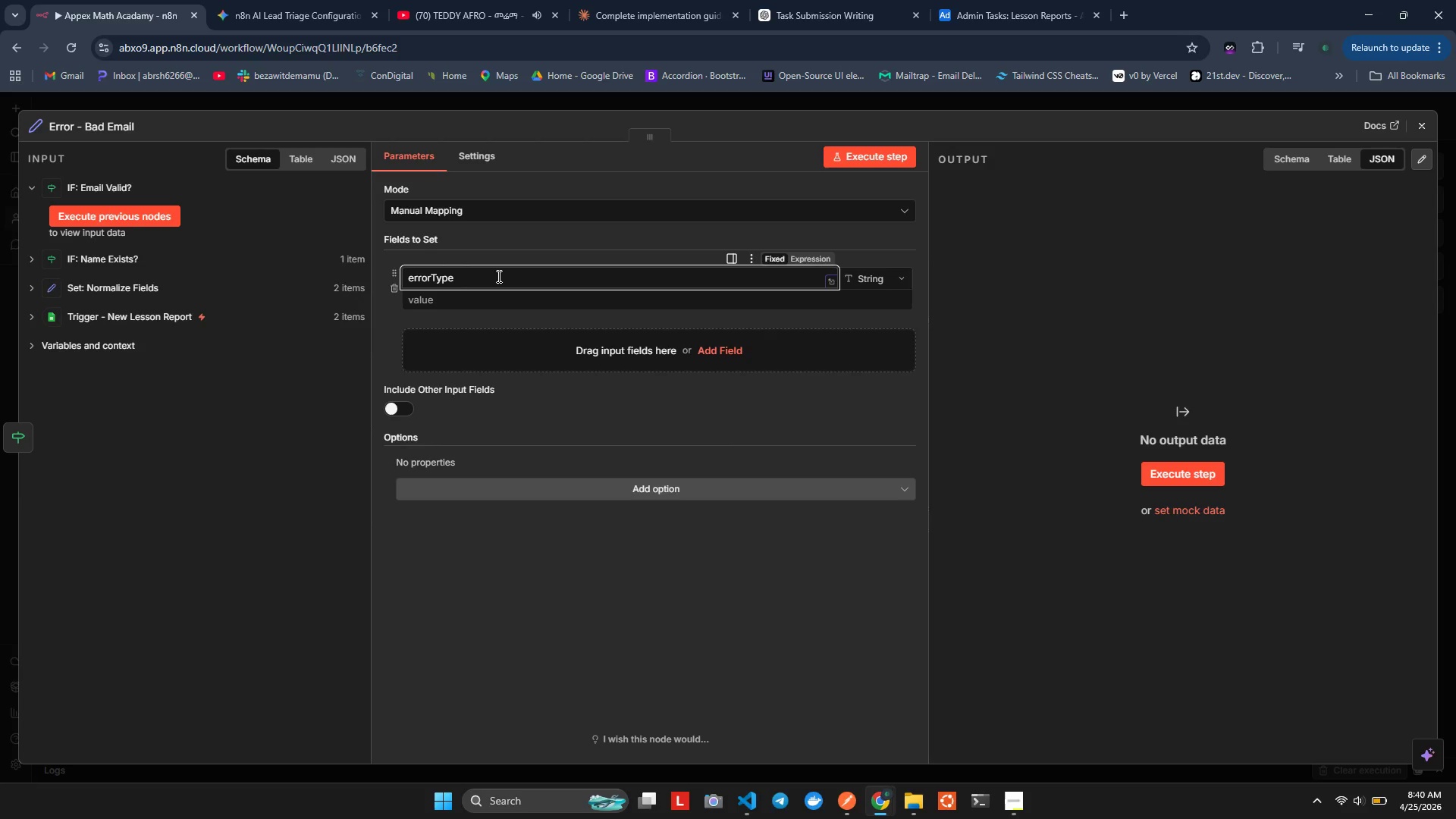 
left_click([476, 309])
 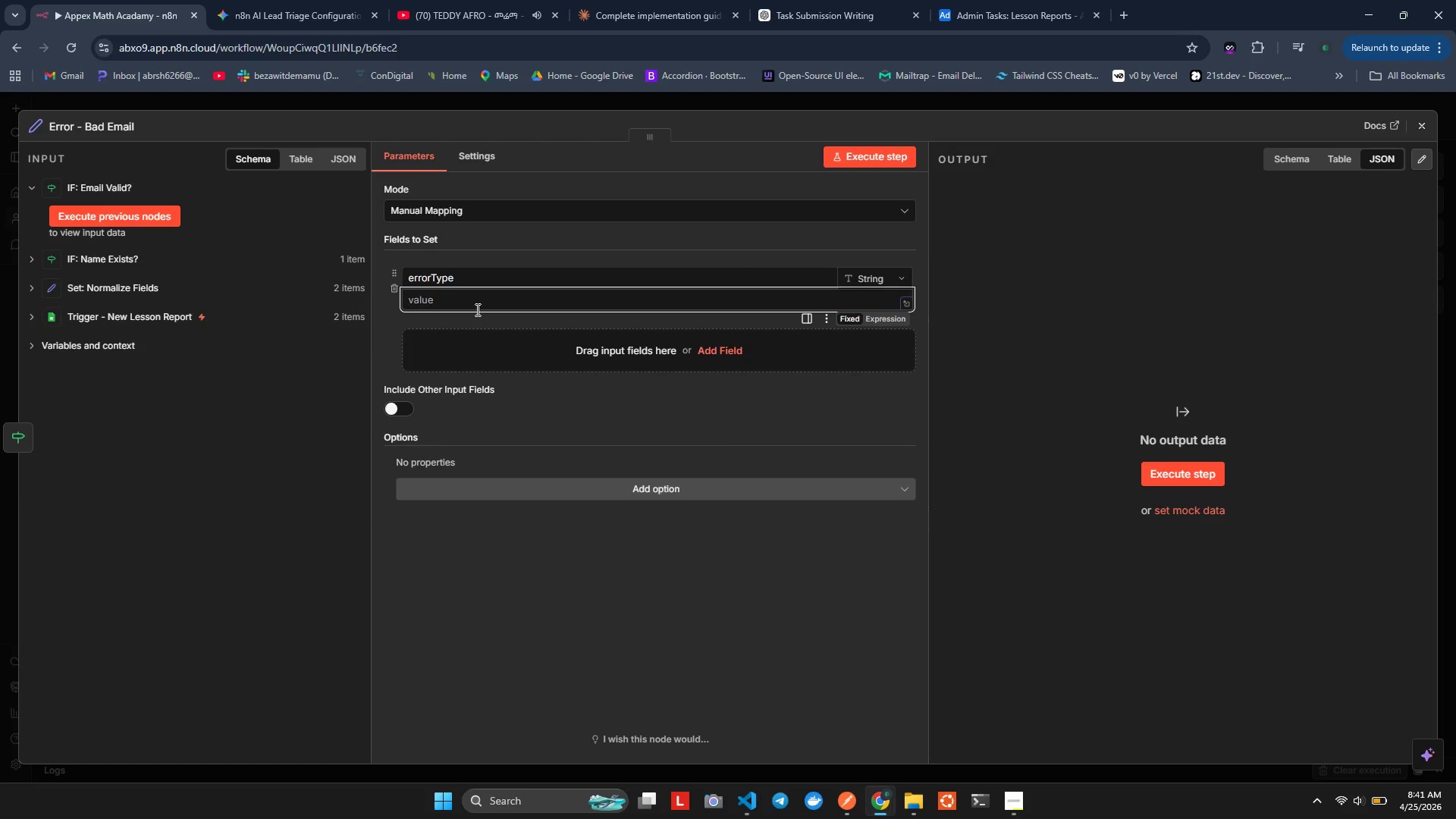 
type(E)
key(Backspace)
type(Inva)
key(Backspace)
key(Backspace)
key(Backspace)
type(NVALID_EMAIL_FORMAT)
 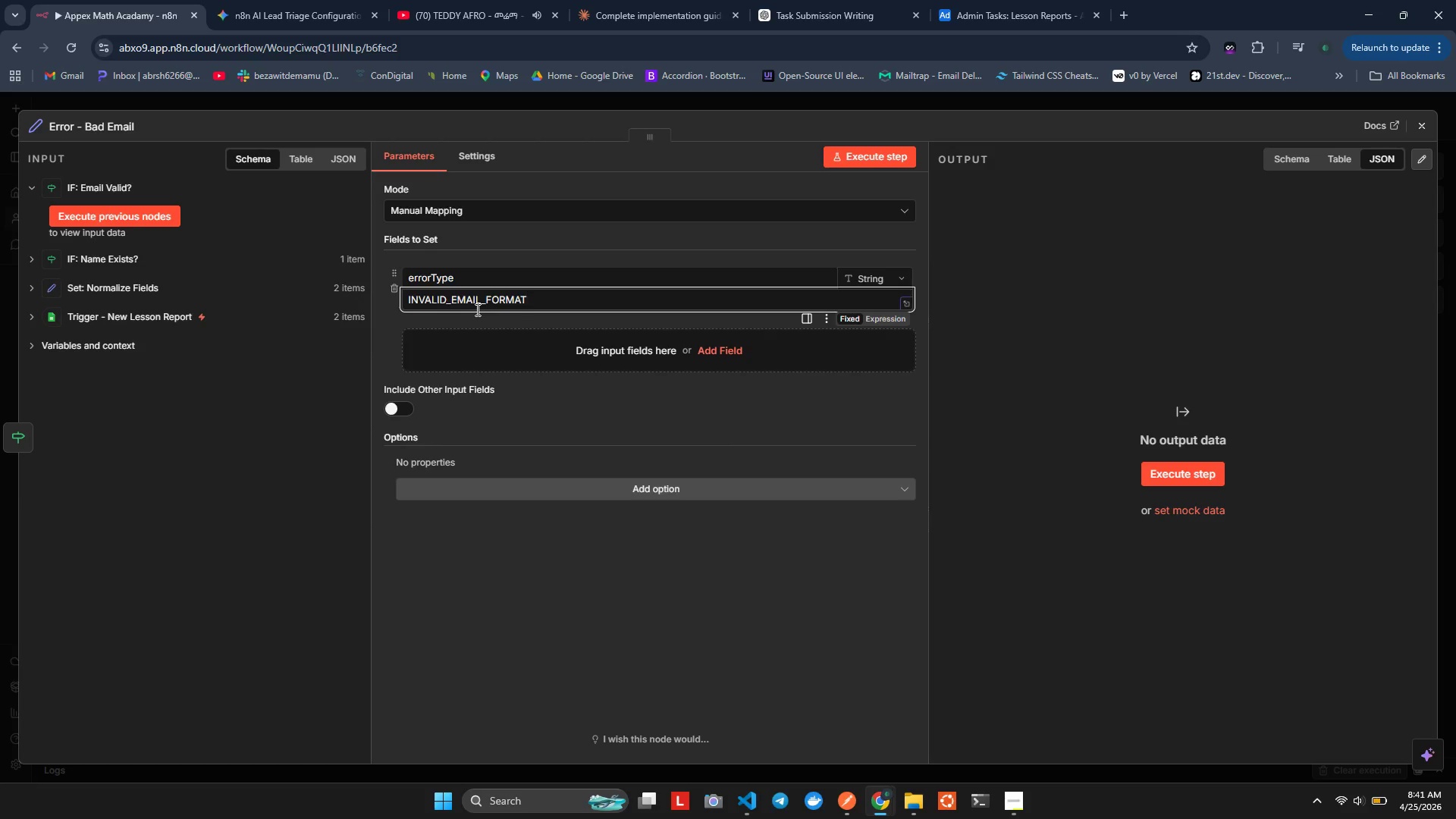 
left_click([580, 331])
 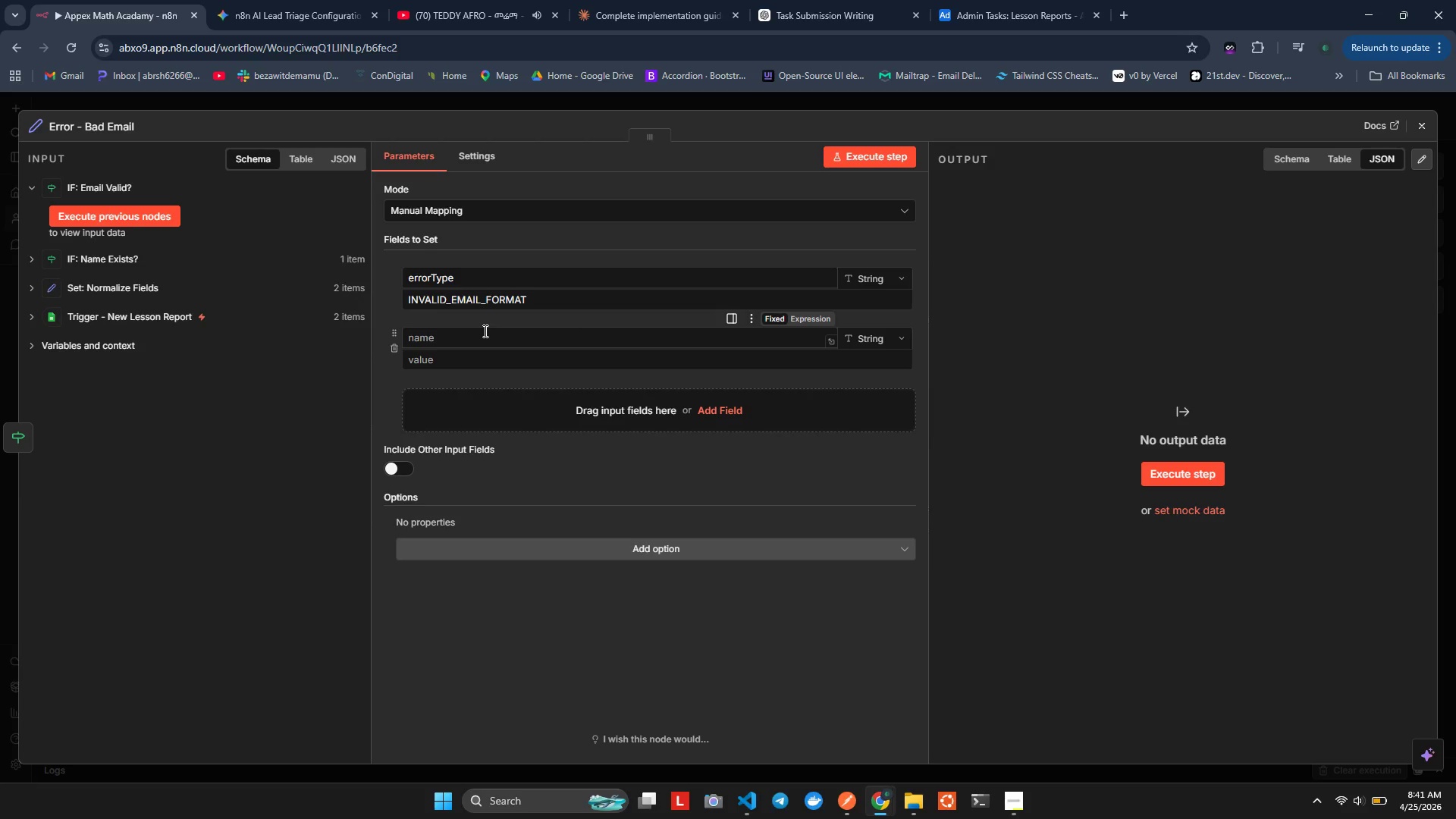 
left_click([480, 330])
 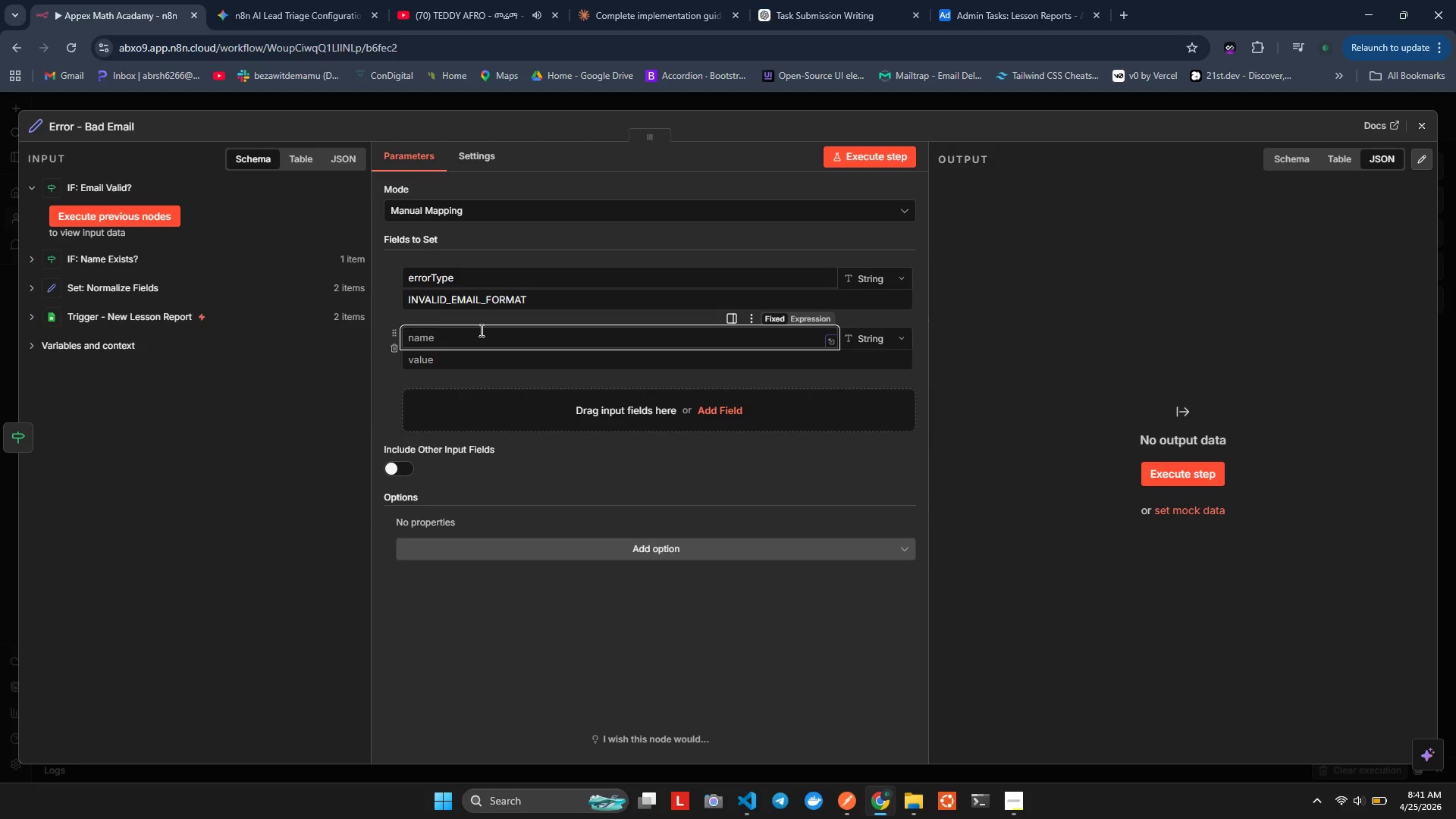 
type(errorMessf)
key(Backspace)
type(ge)
 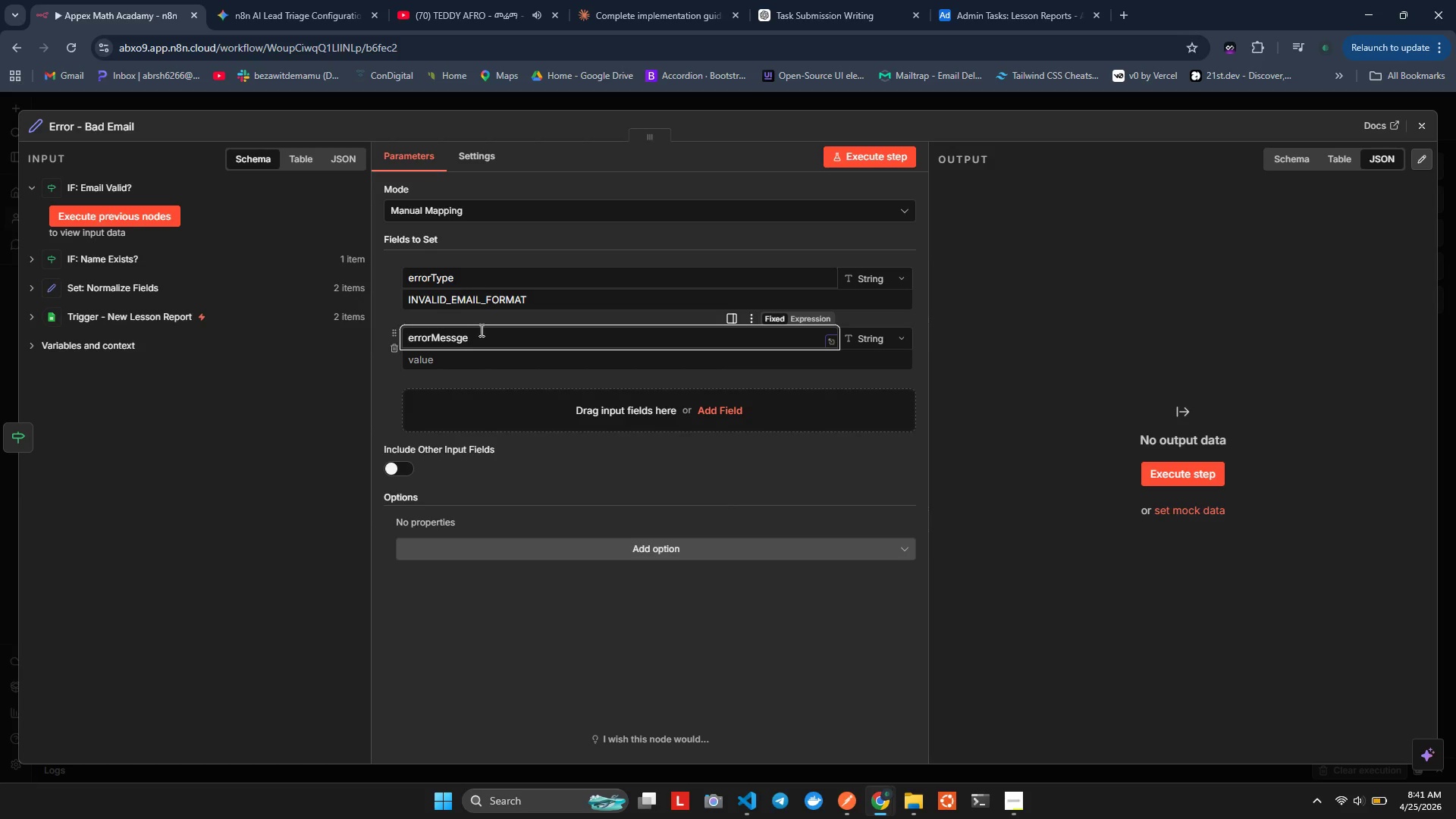 
left_click([468, 365])
 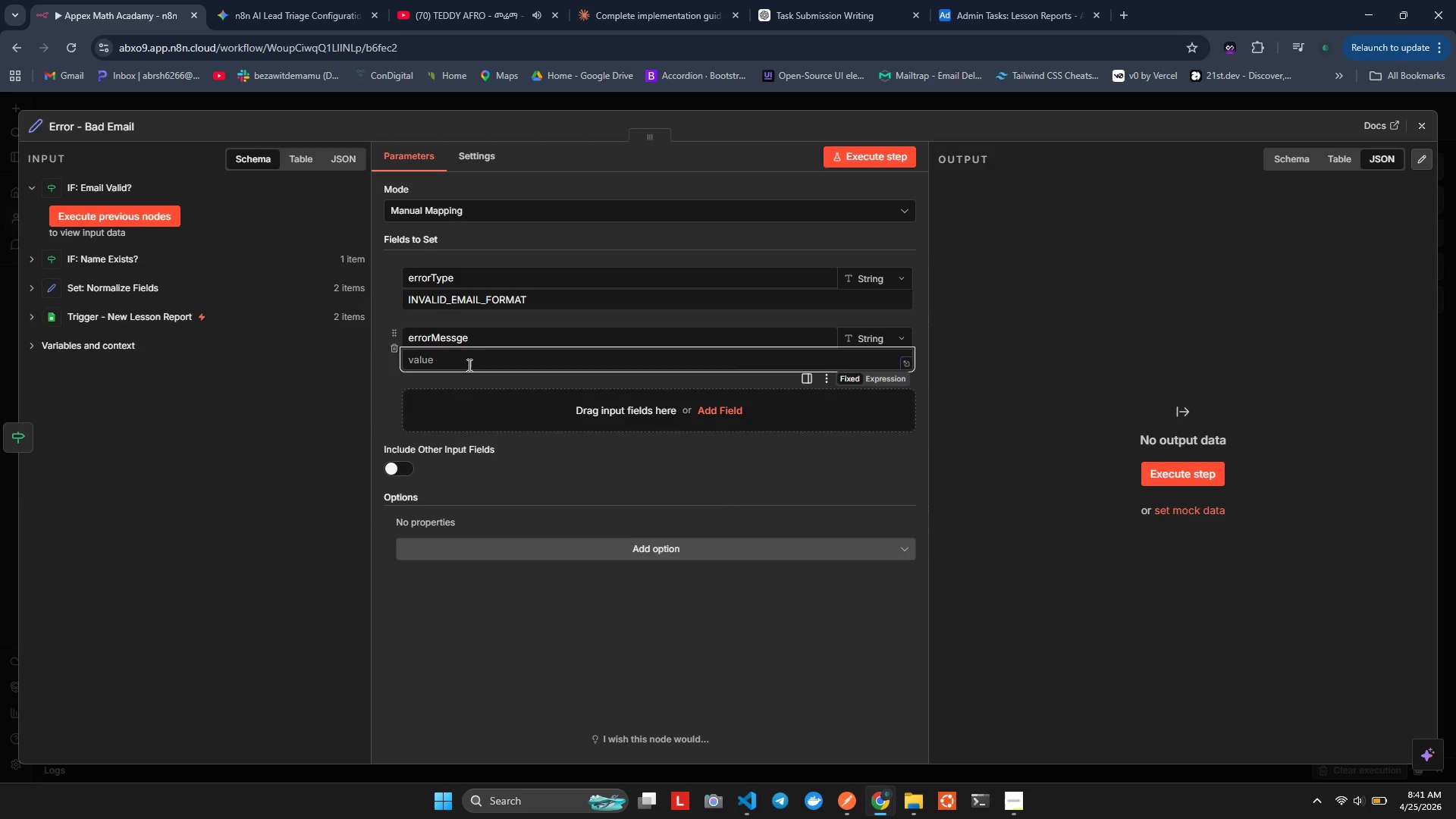 
wait(5.14)
 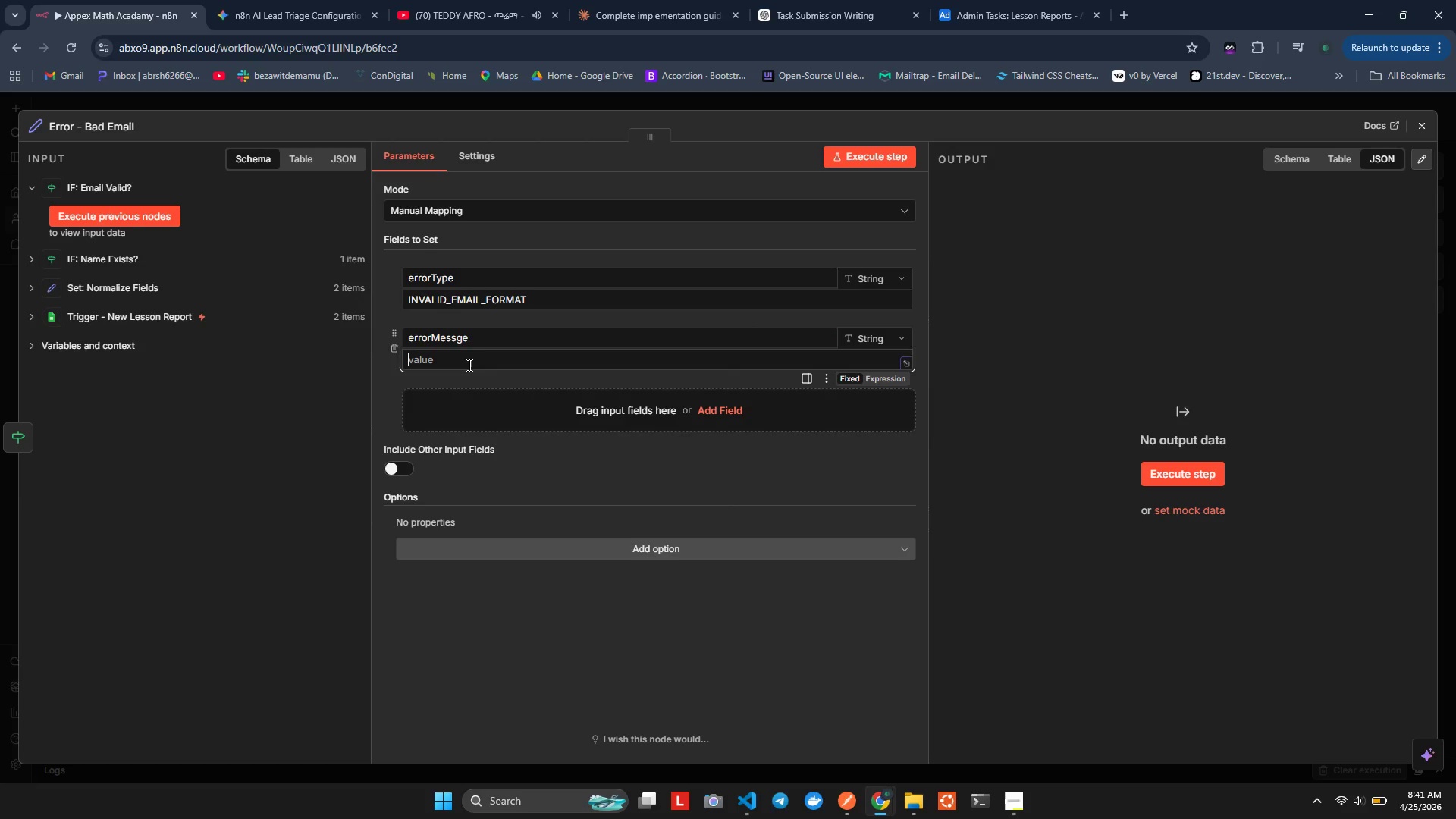 
type(Para)
key(Backspace)
type(enr)
key(Backspace)
type(t eail failed refe)
key(Backspace)
key(Backspace)
type(get)
key(Backspace)
type(x validation)
 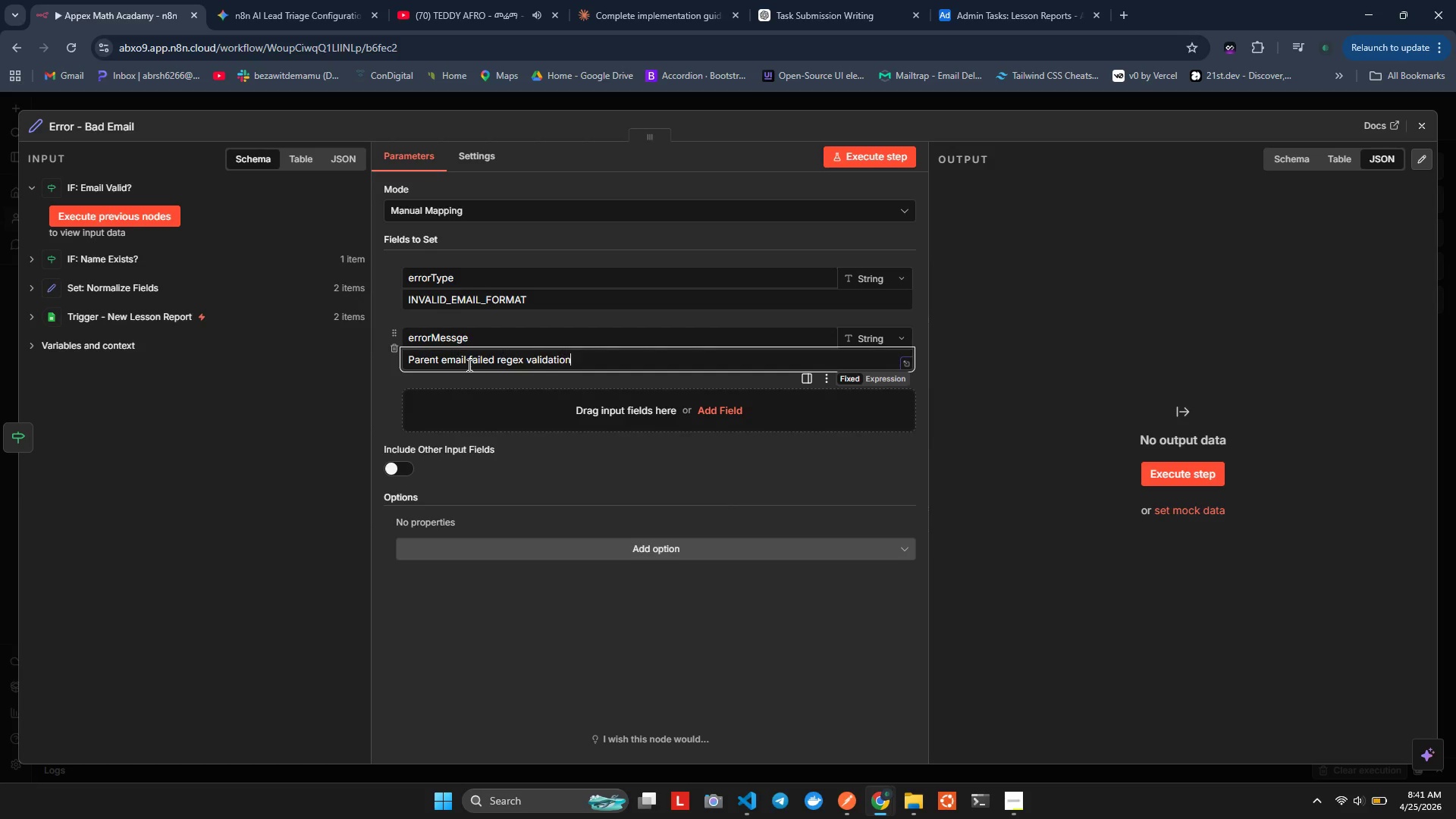 
hold_key(key=M, duration=0.33)
 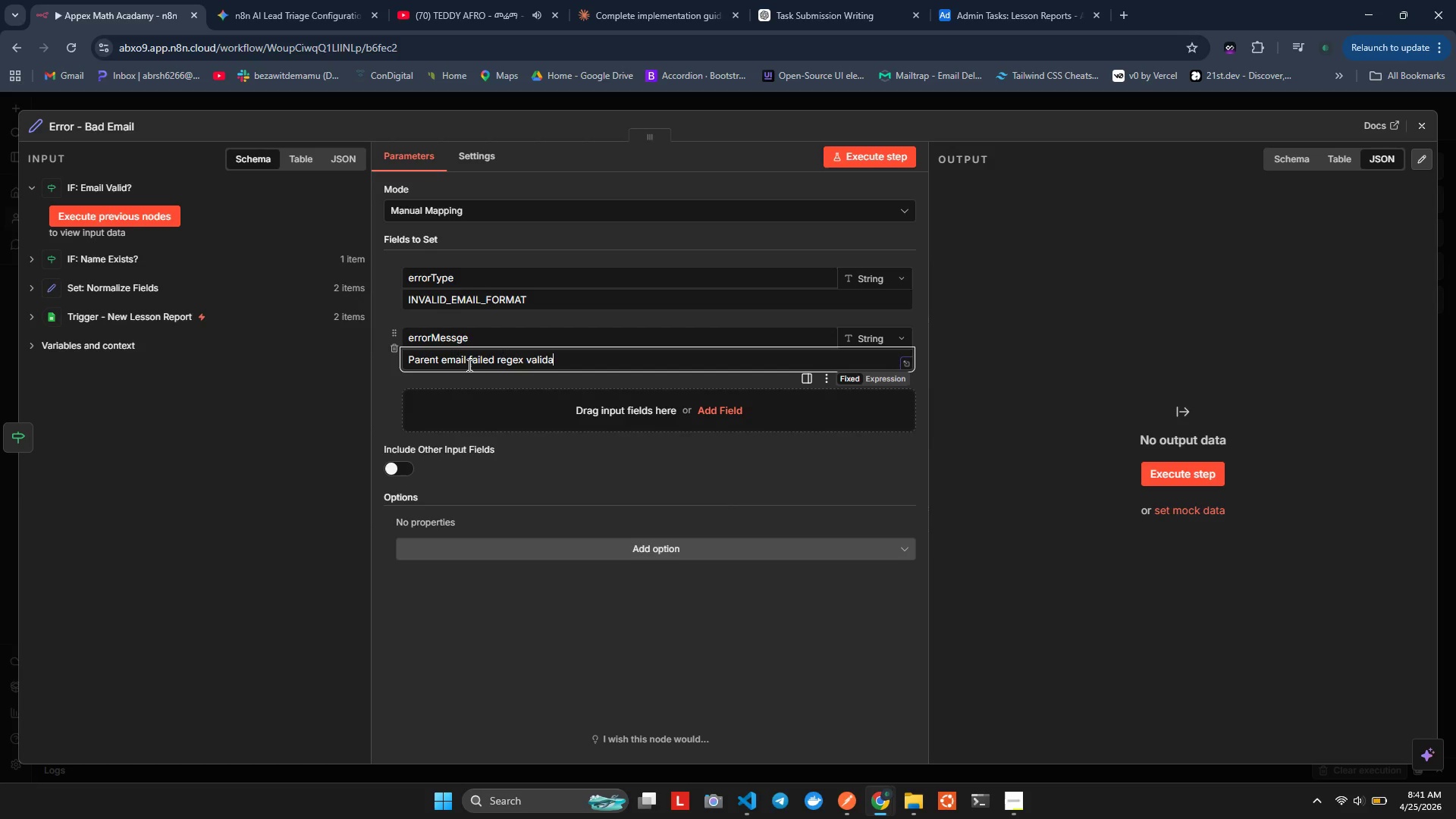 
left_click([646, 429])
 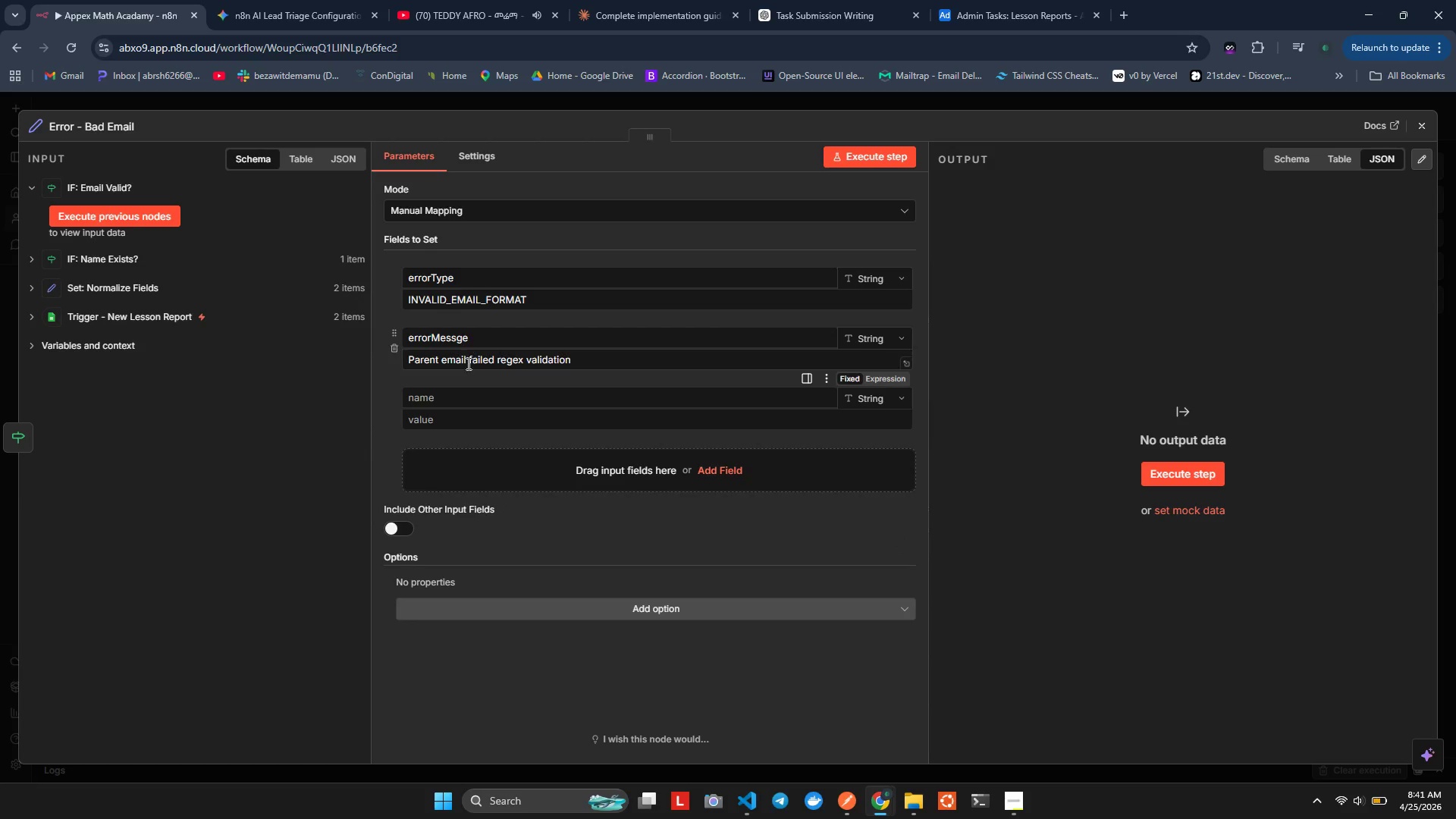 
left_click([466, 401])
 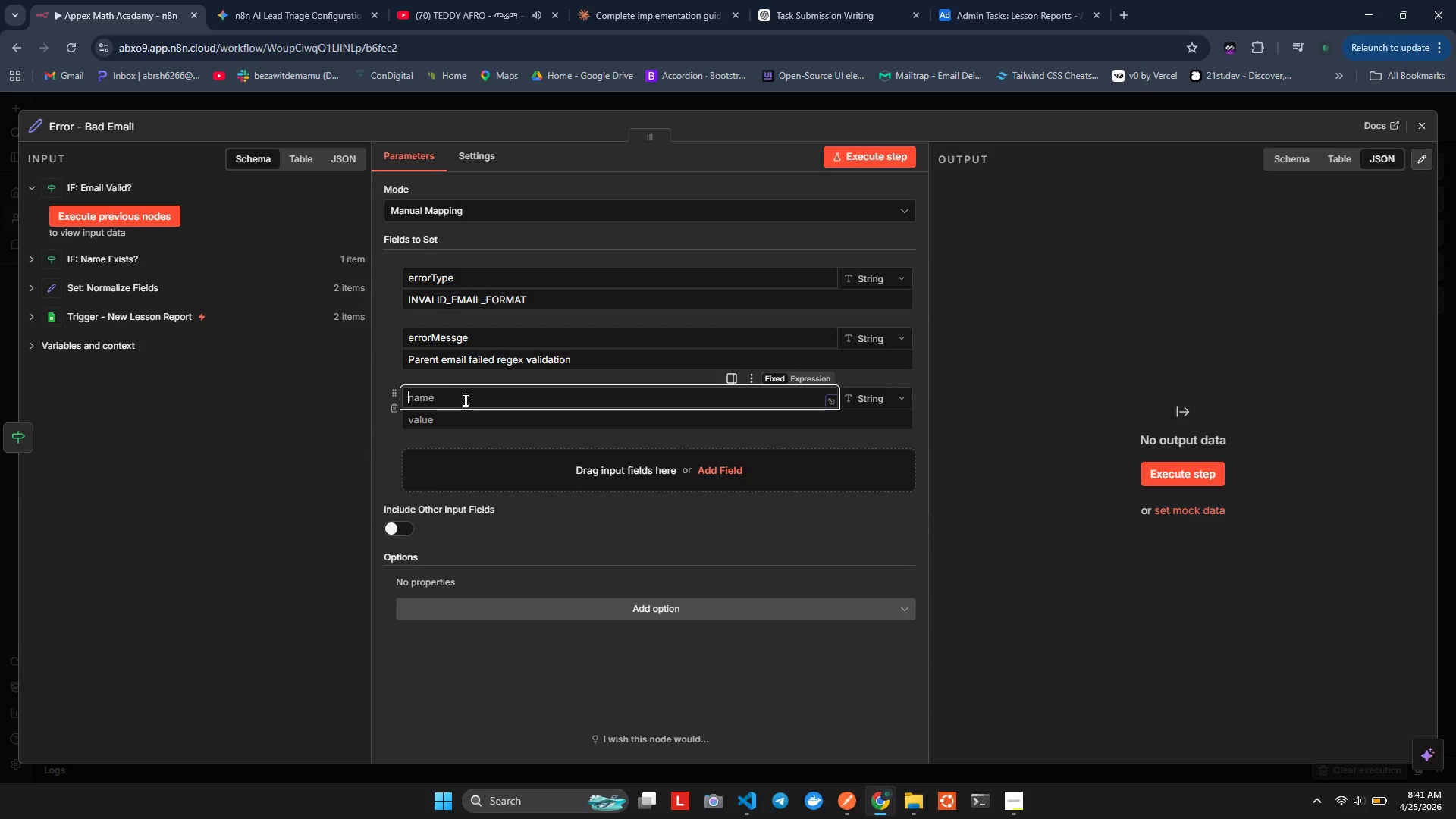 
type(errorSeverity)
 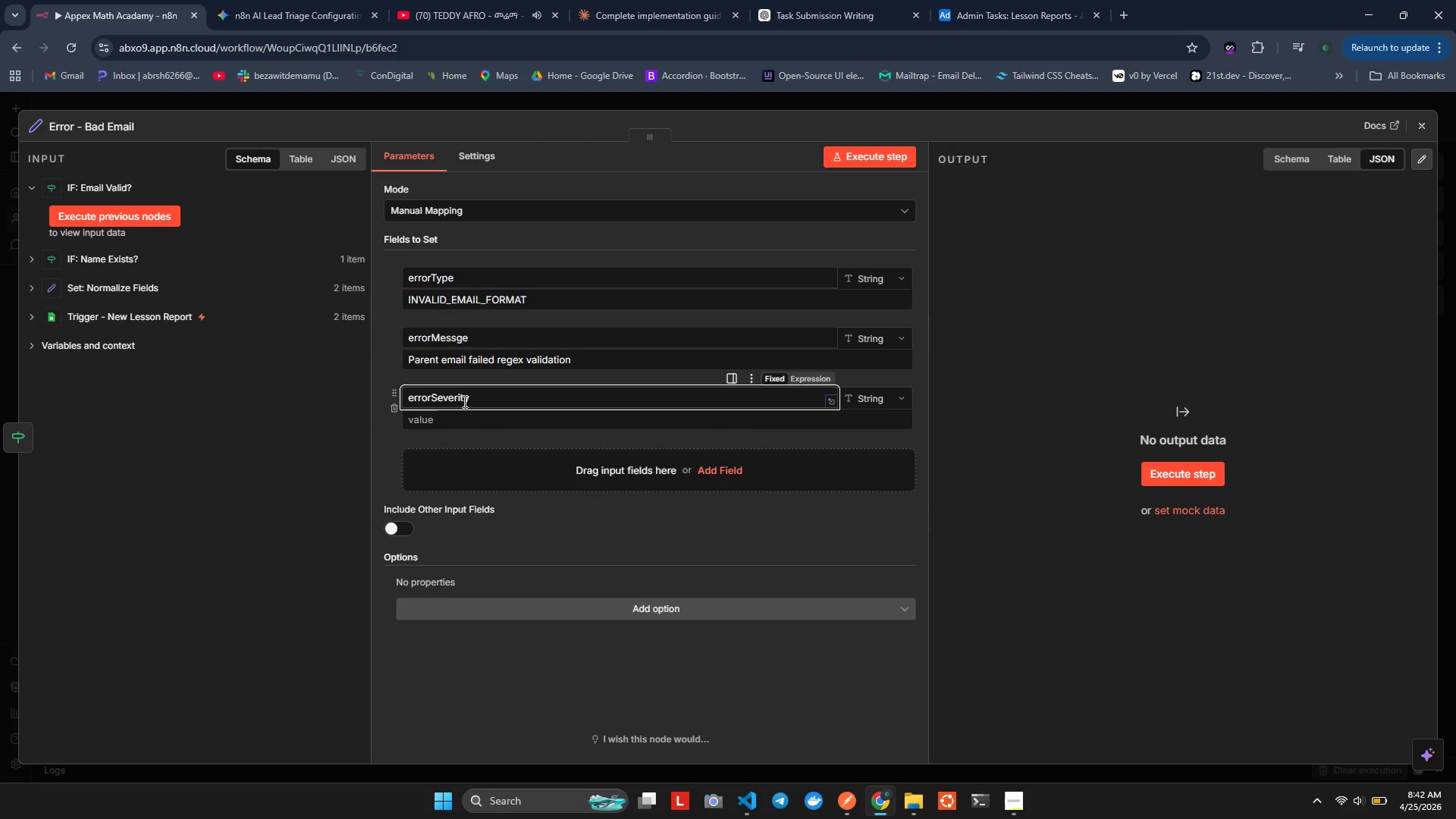 
left_click([483, 419])
 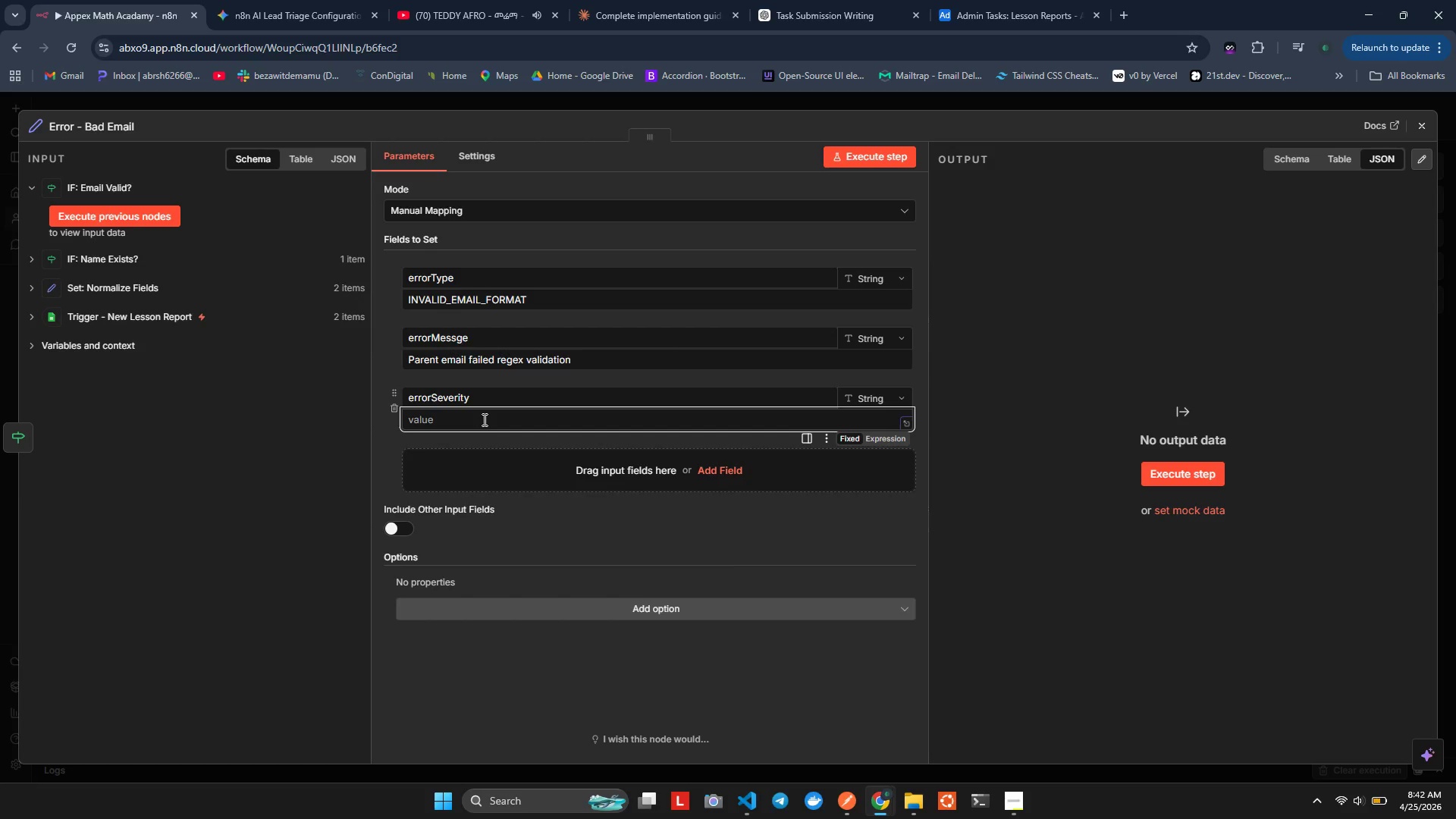 
wait(9.23)
 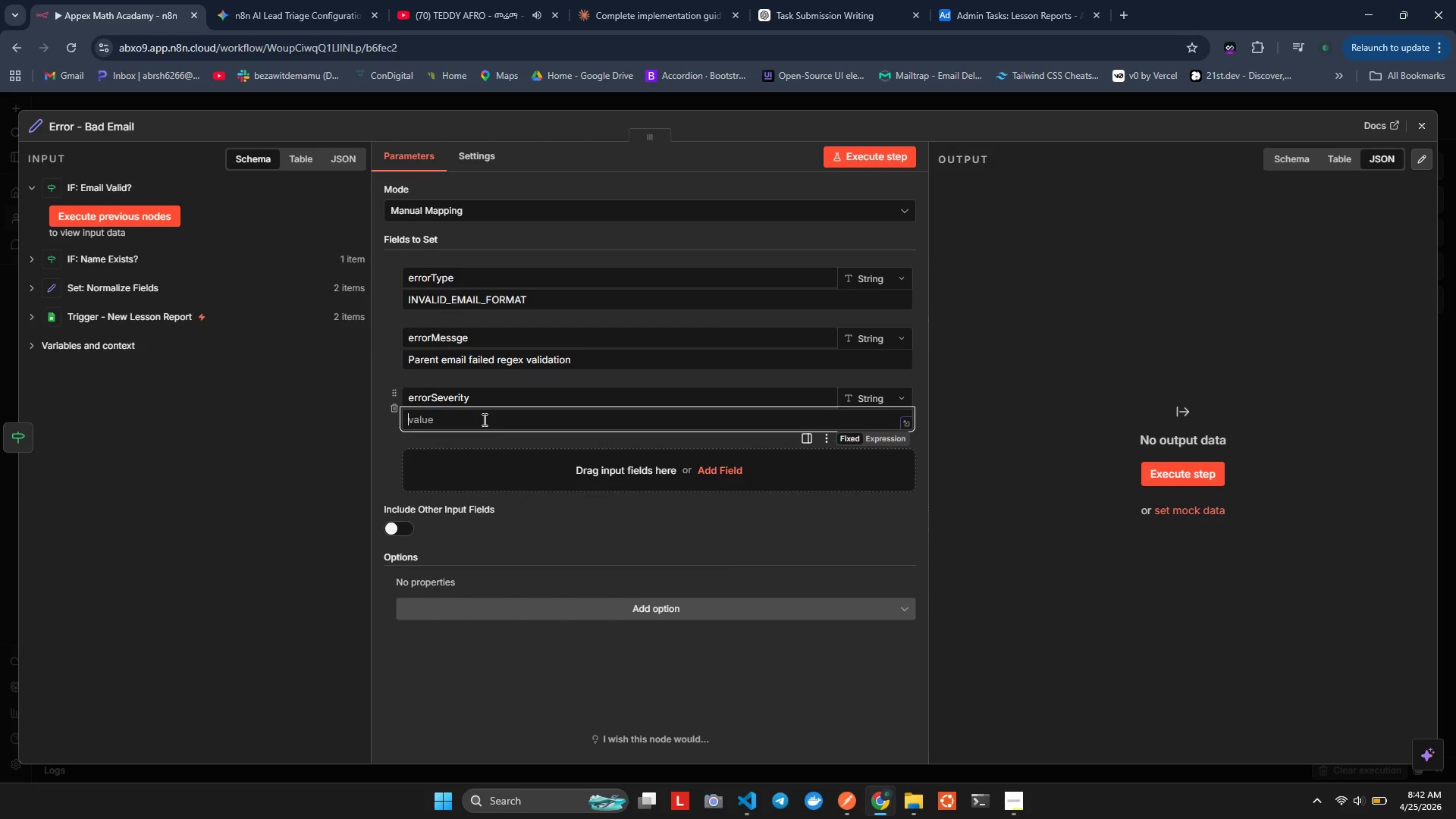 
type(HIGH)
 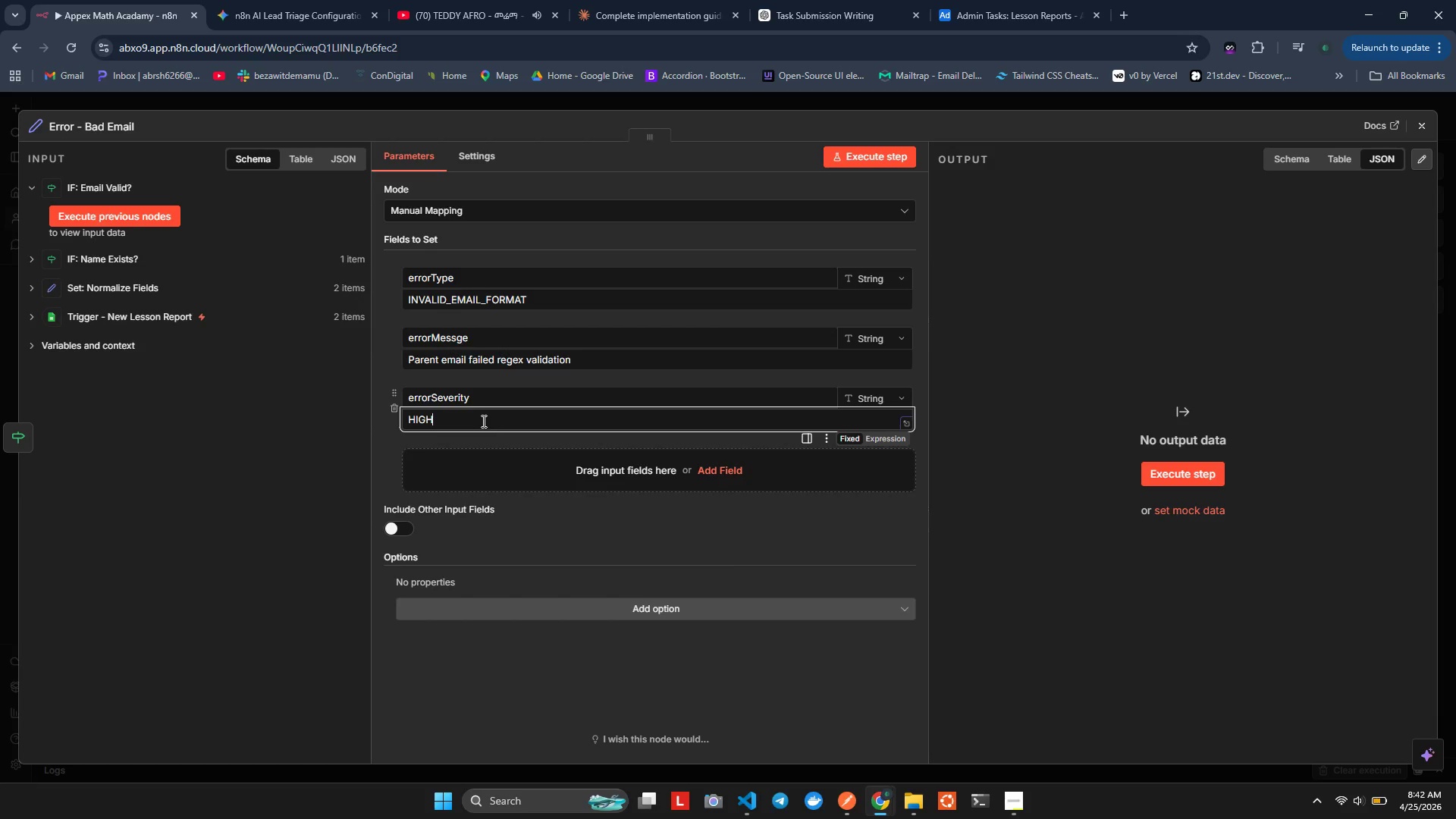 
left_click([485, 466])
 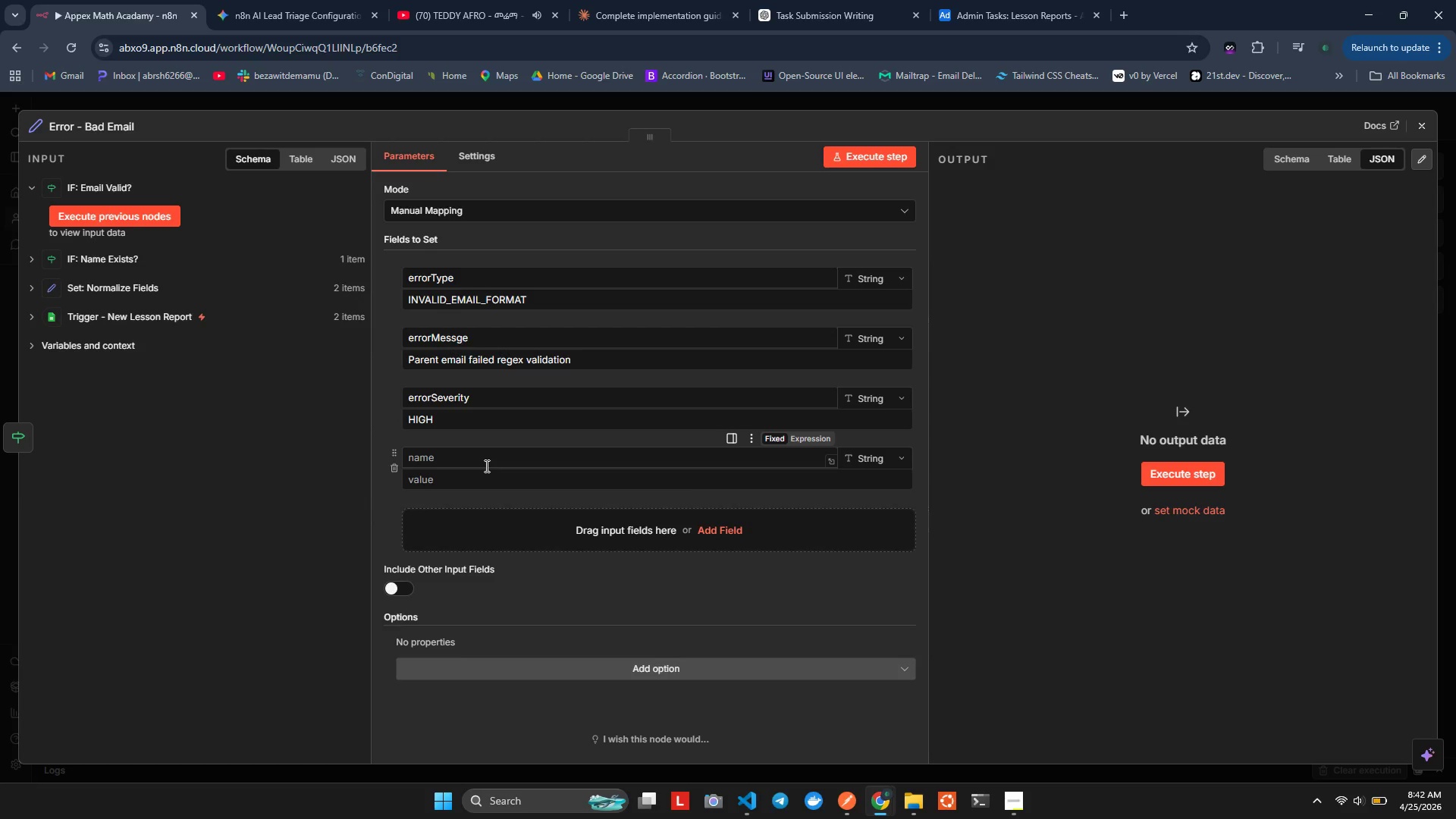 
left_click([485, 466])
 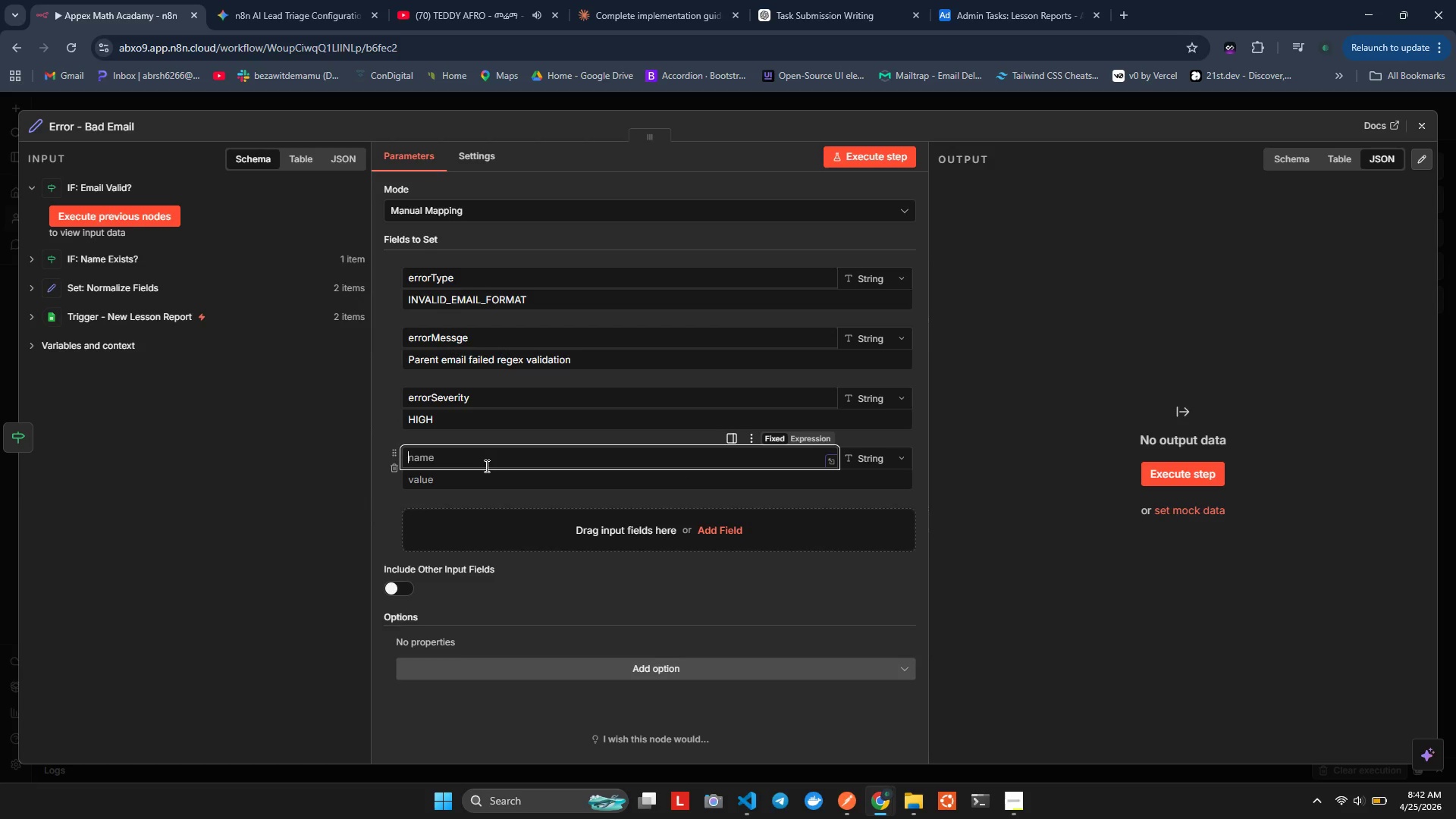 
type(offendingVaue)
 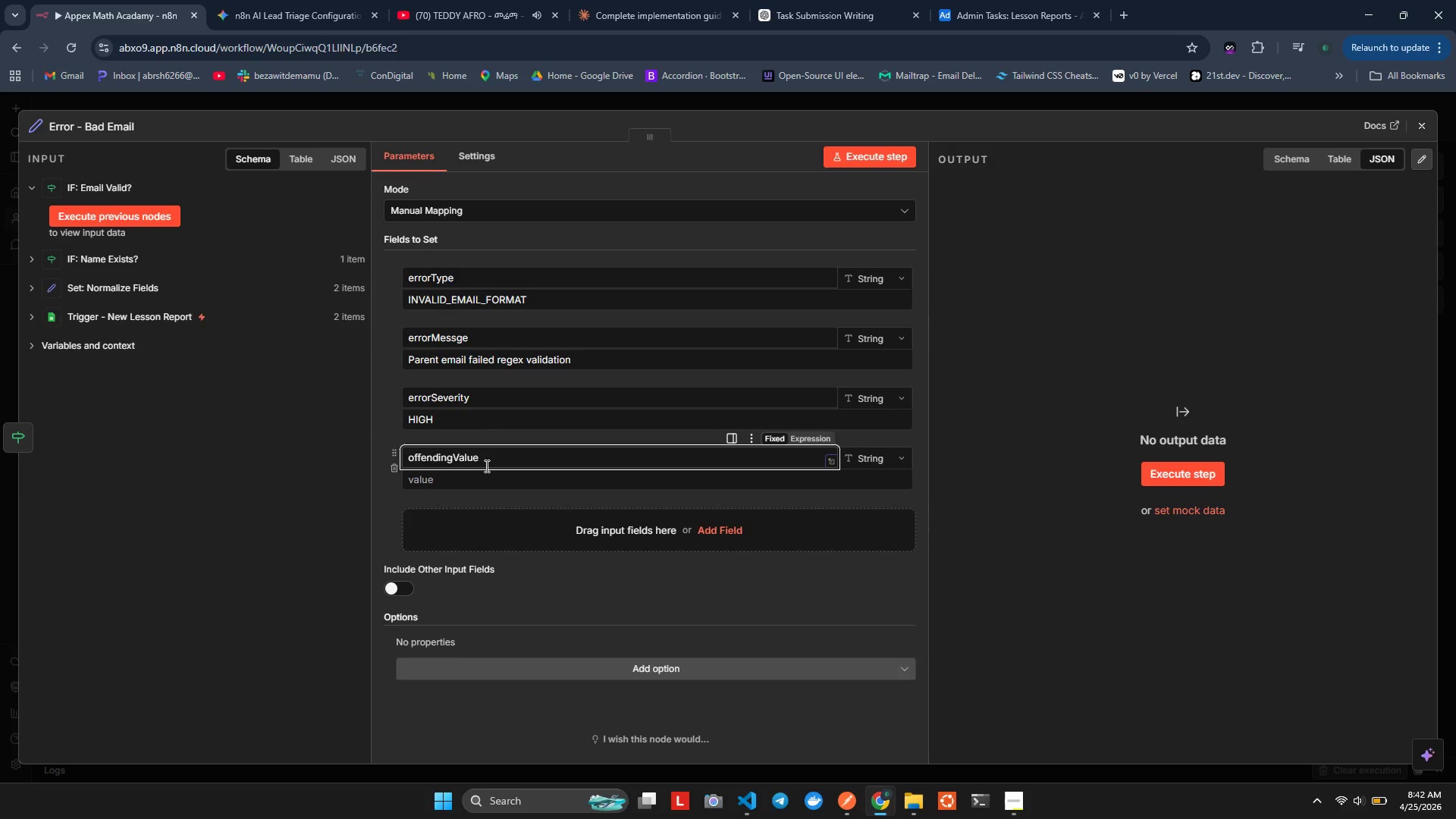 
 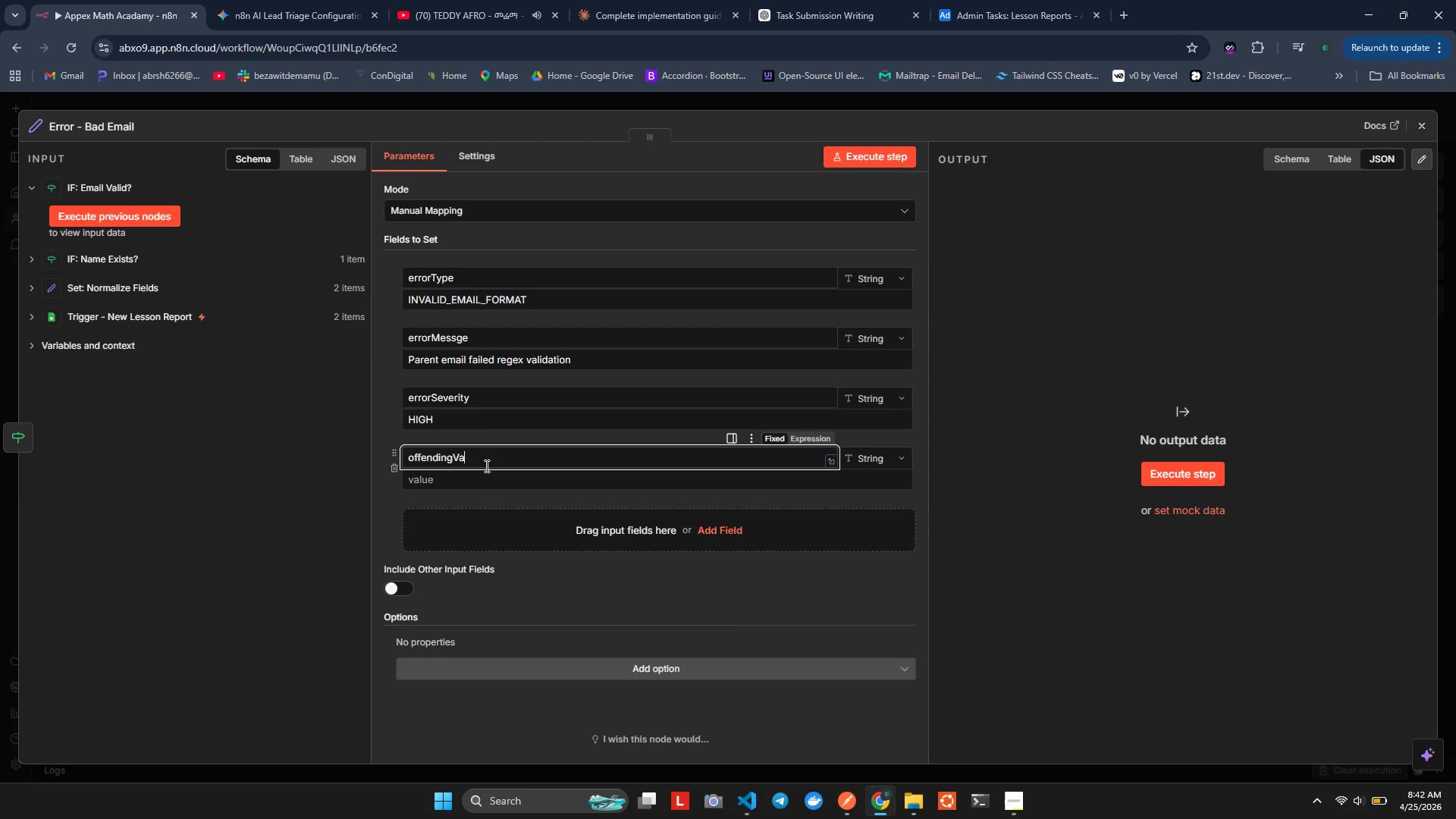 
hold_key(key=L, duration=0.39)
 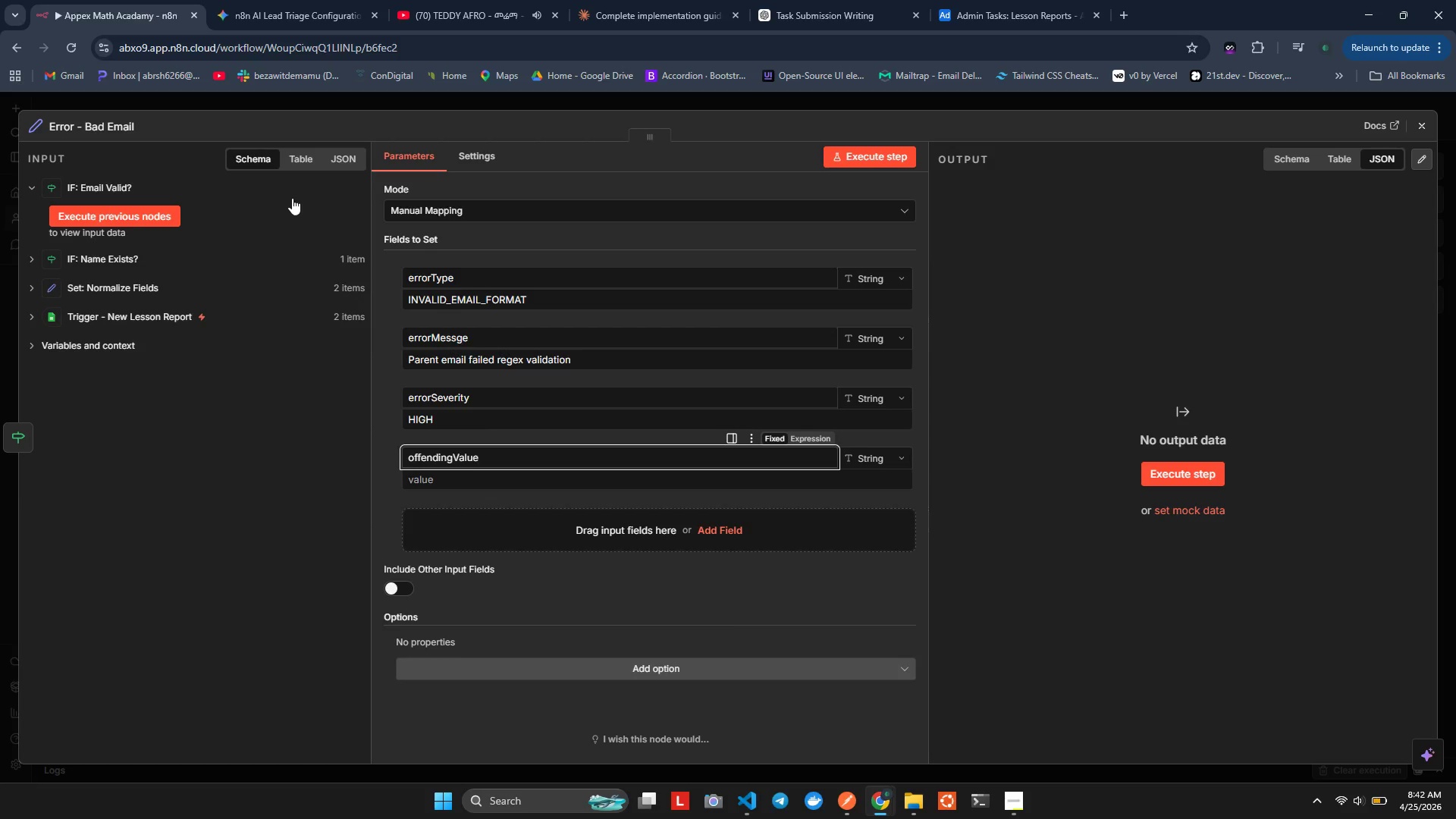 
wait(26.81)
 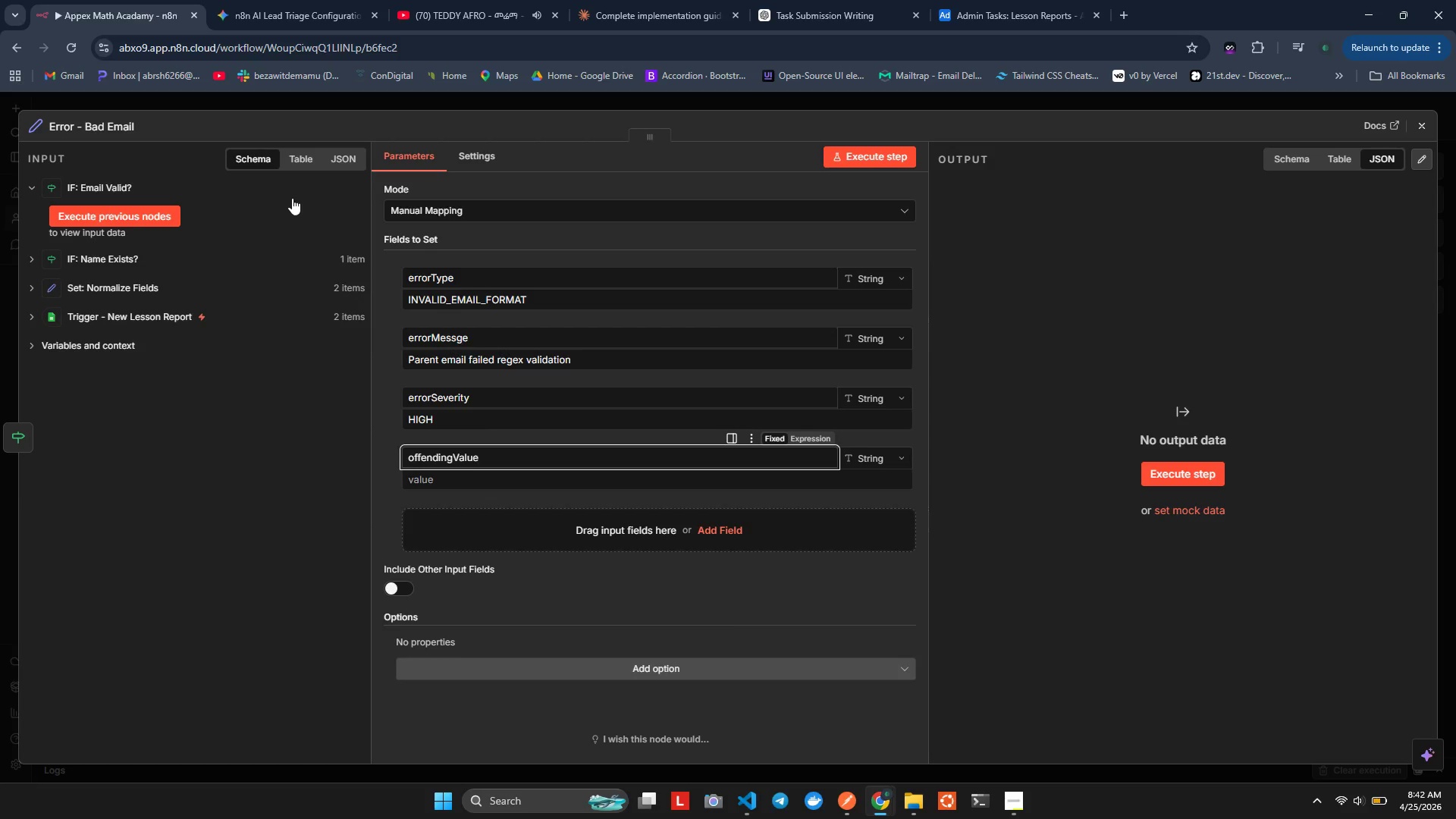 
left_click([427, 480])
 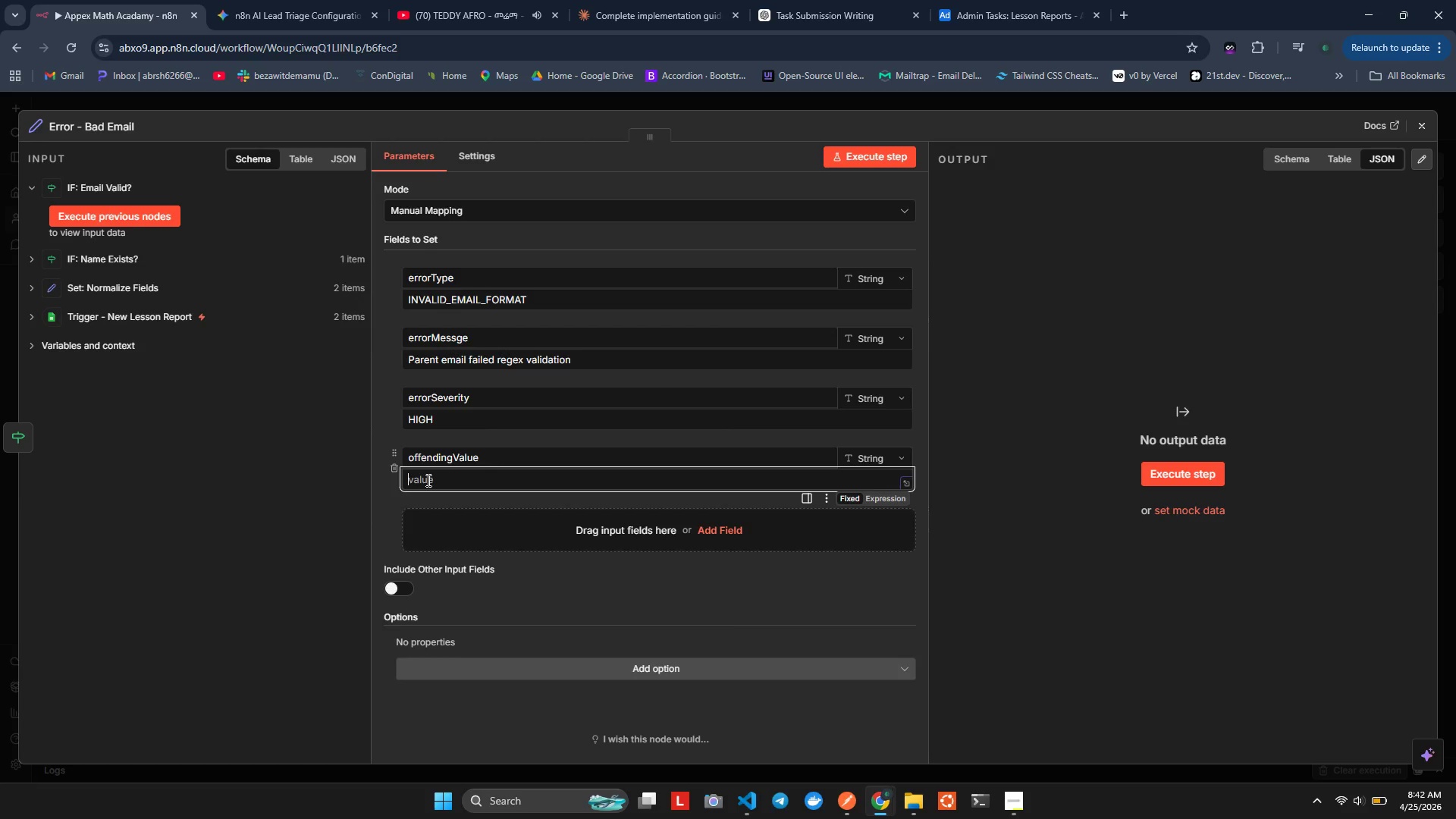 
type(={{$son)
 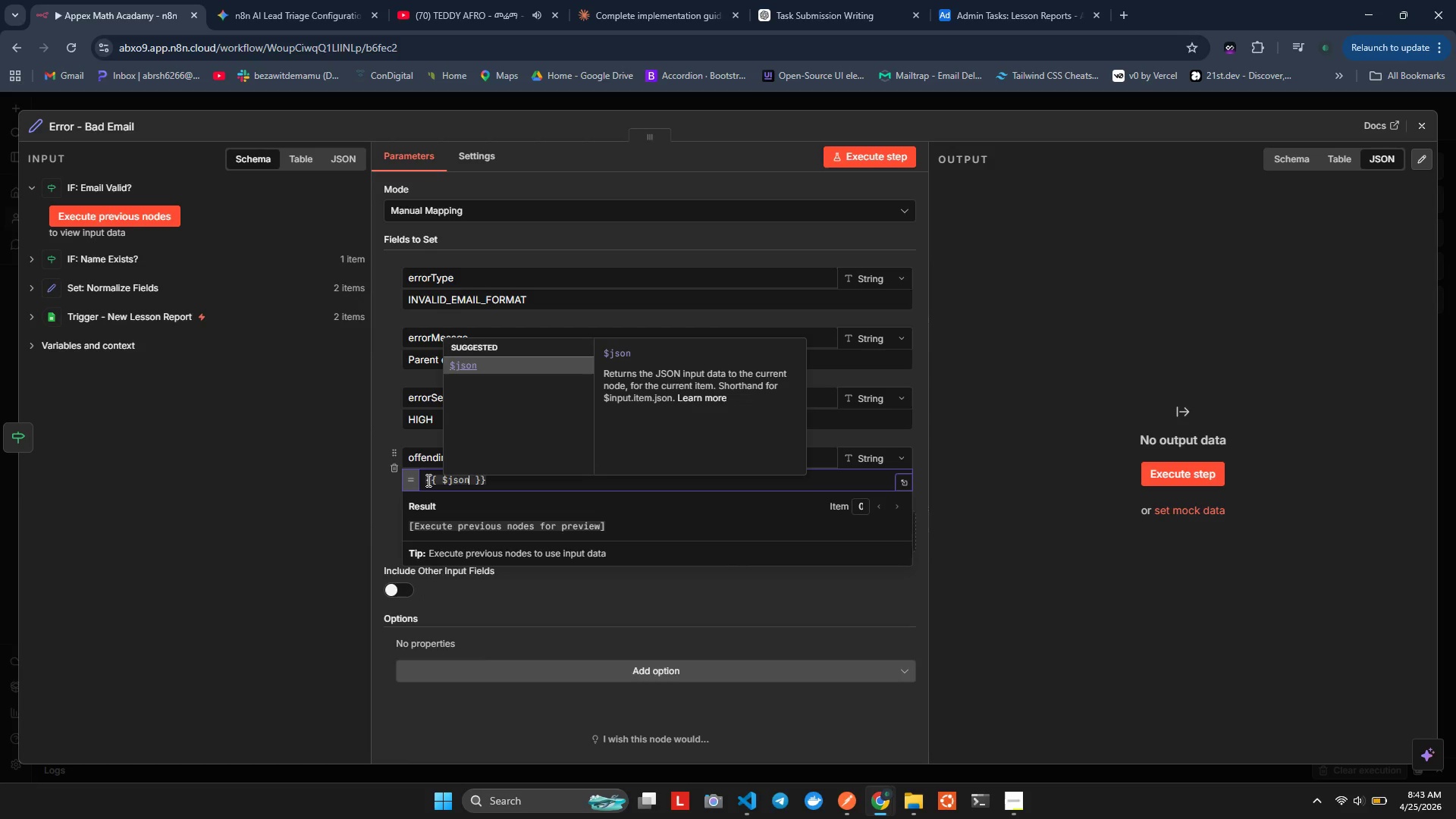 
 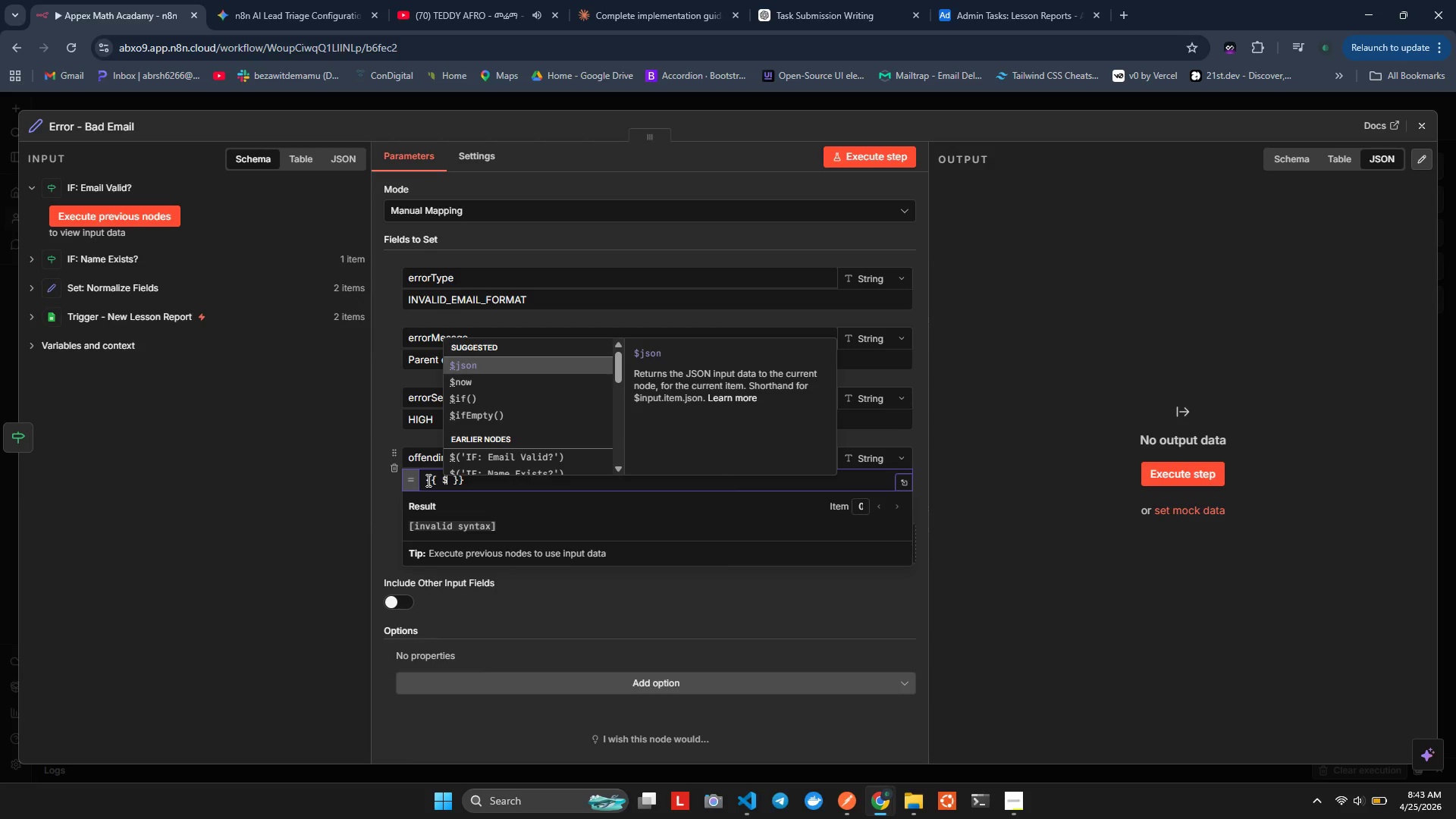 
hold_key(key=J, duration=0.38)
 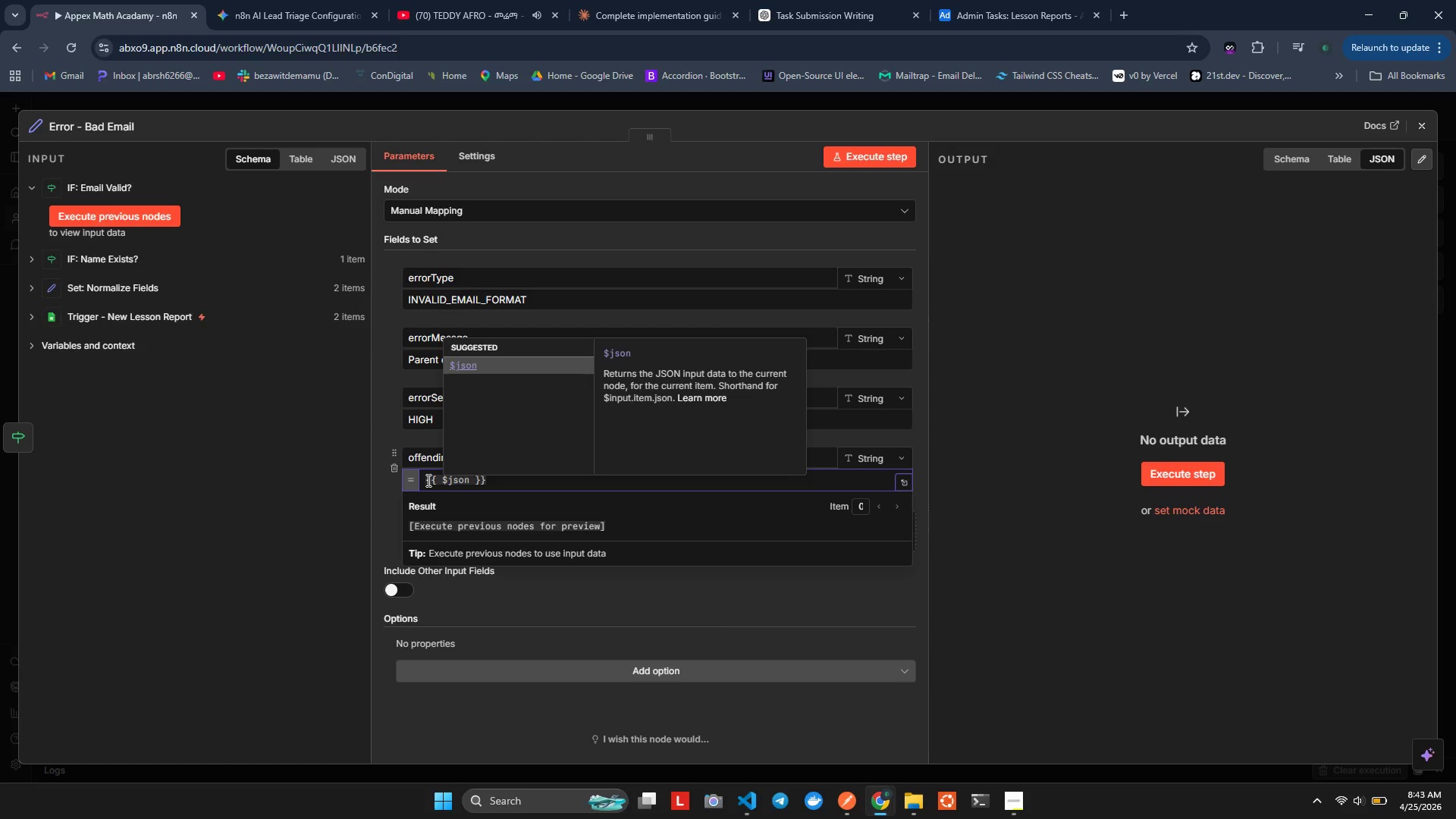 
wait(15.45)
 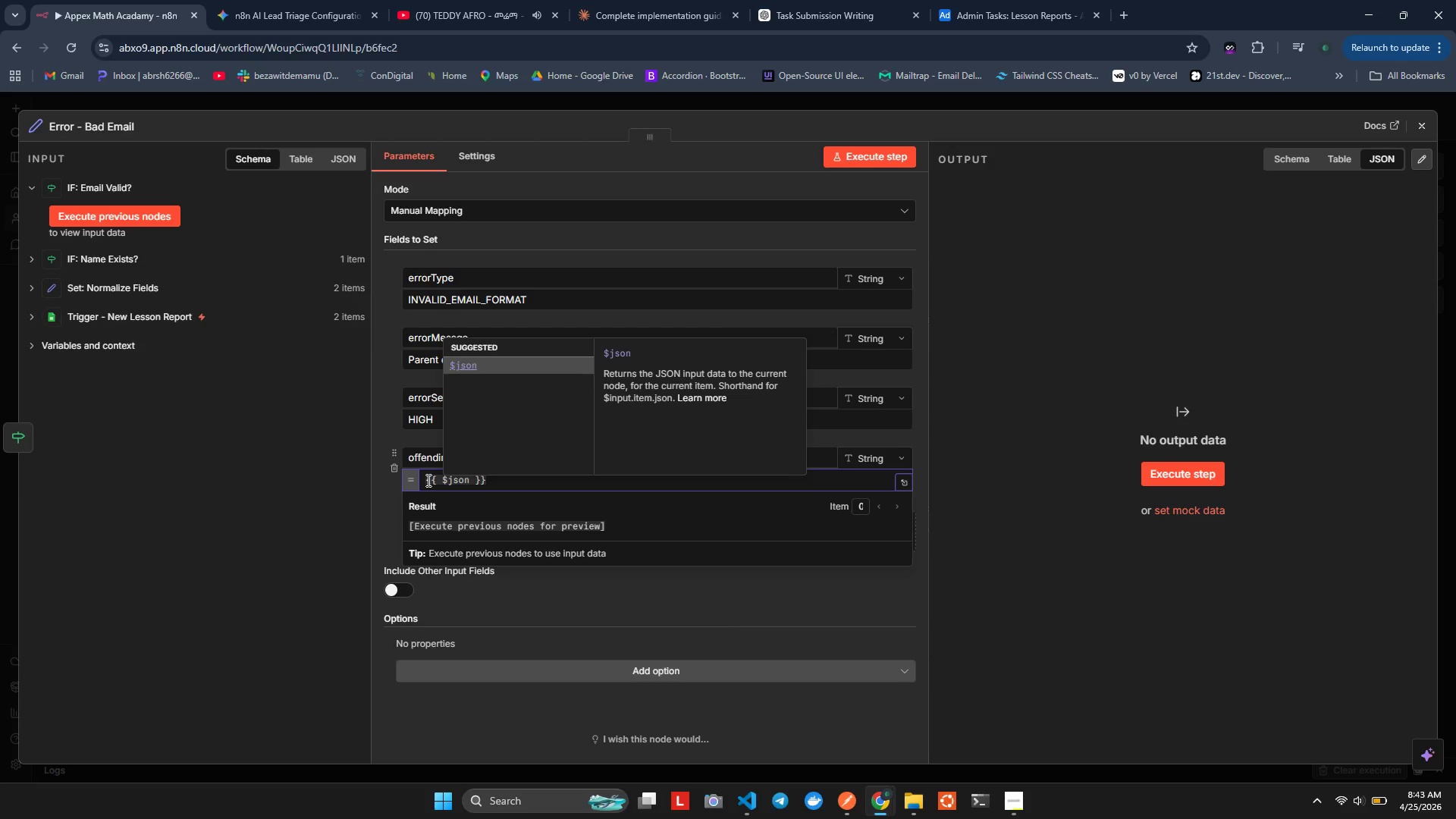 
key(Enter)
 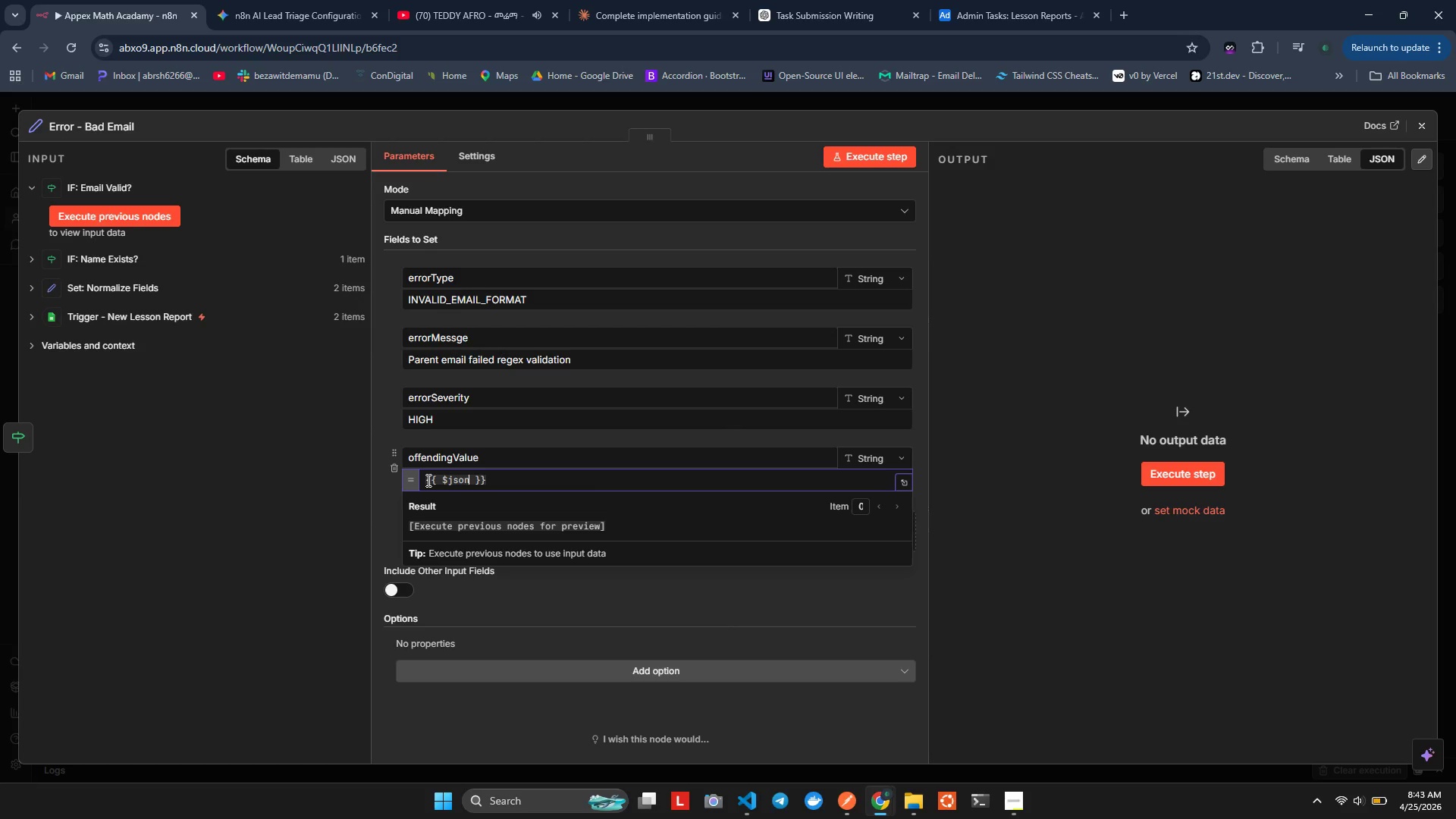 
key(Period)
 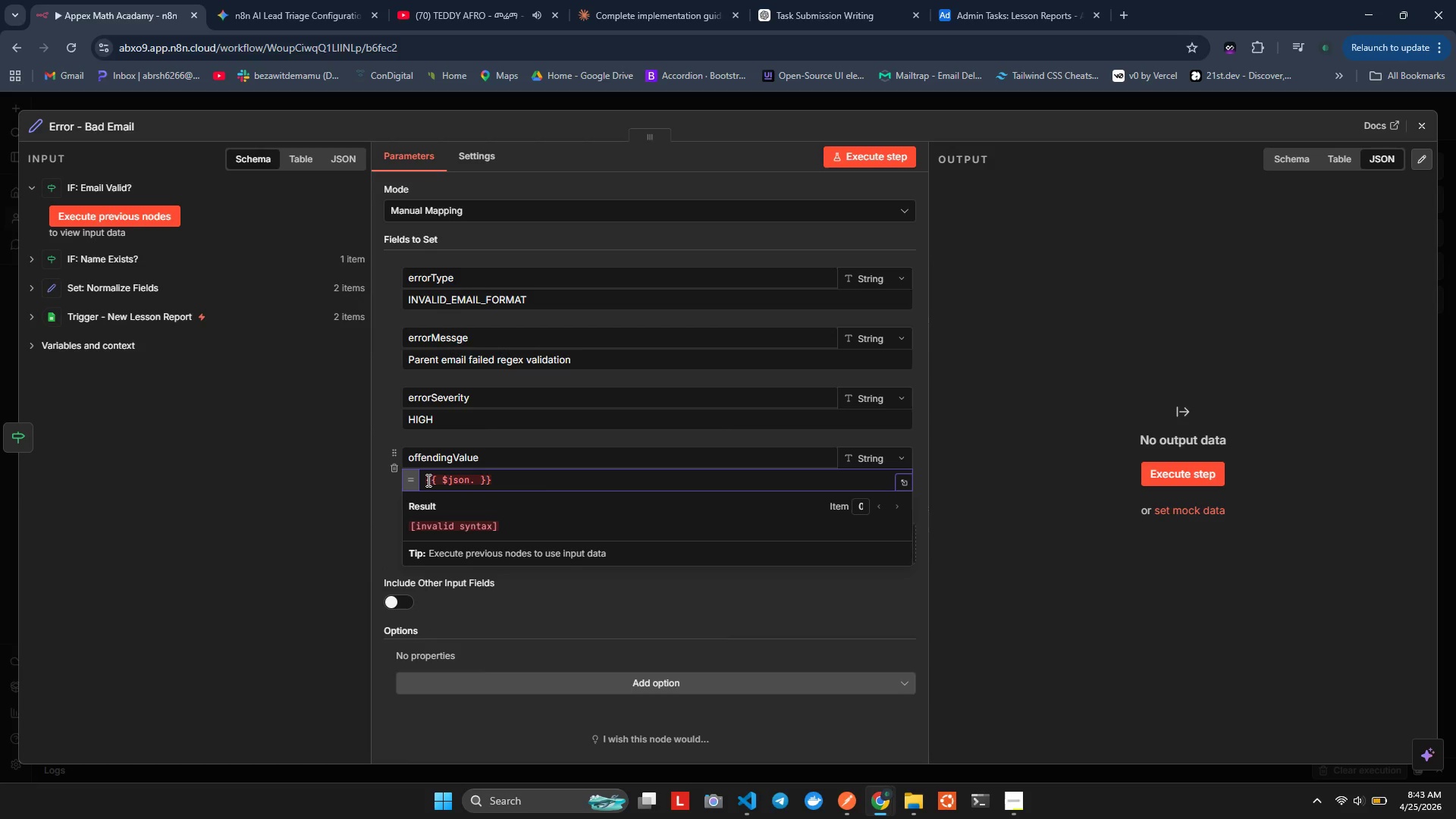 
key(Backspace)
 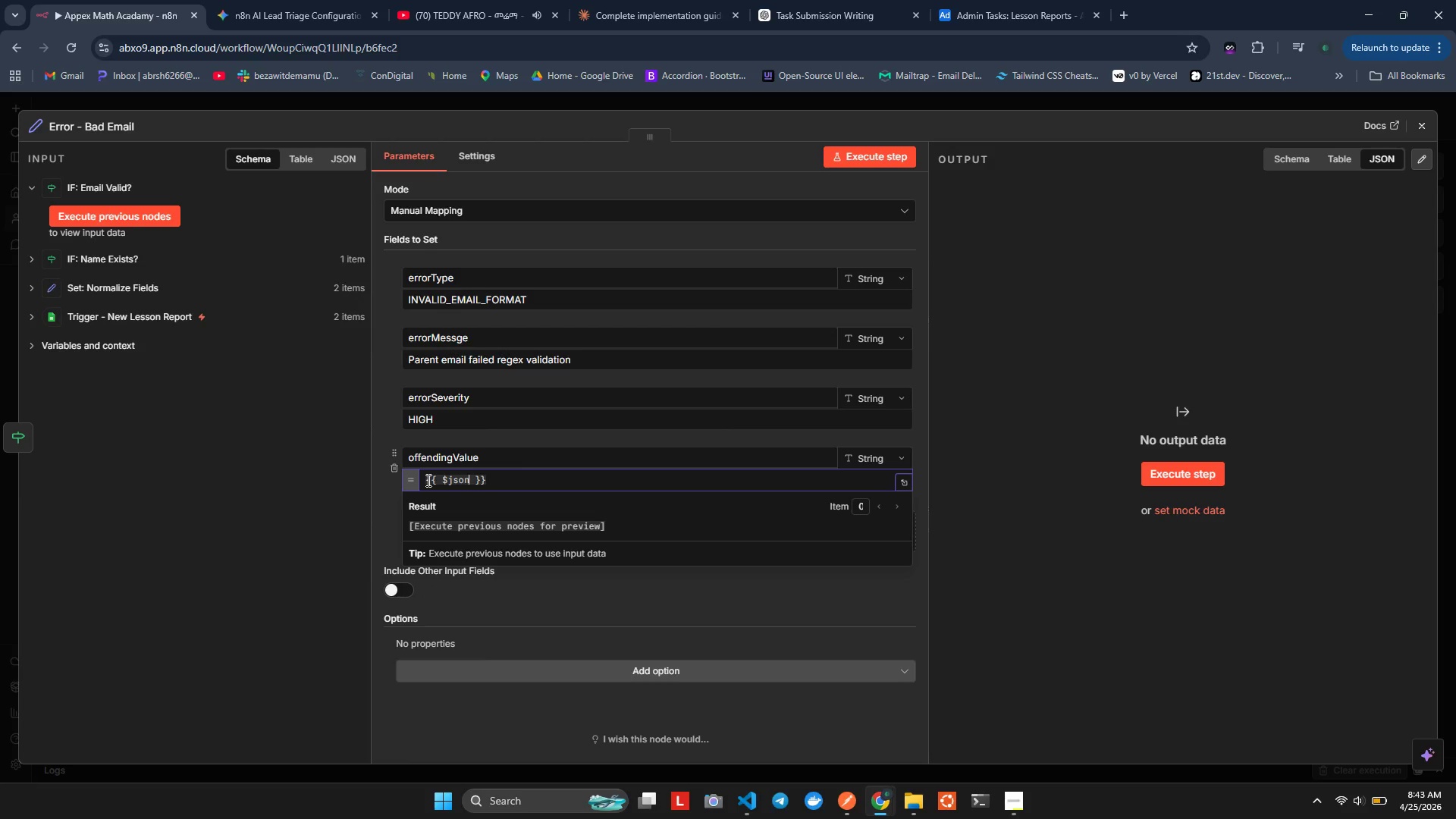 
wait(6.01)
 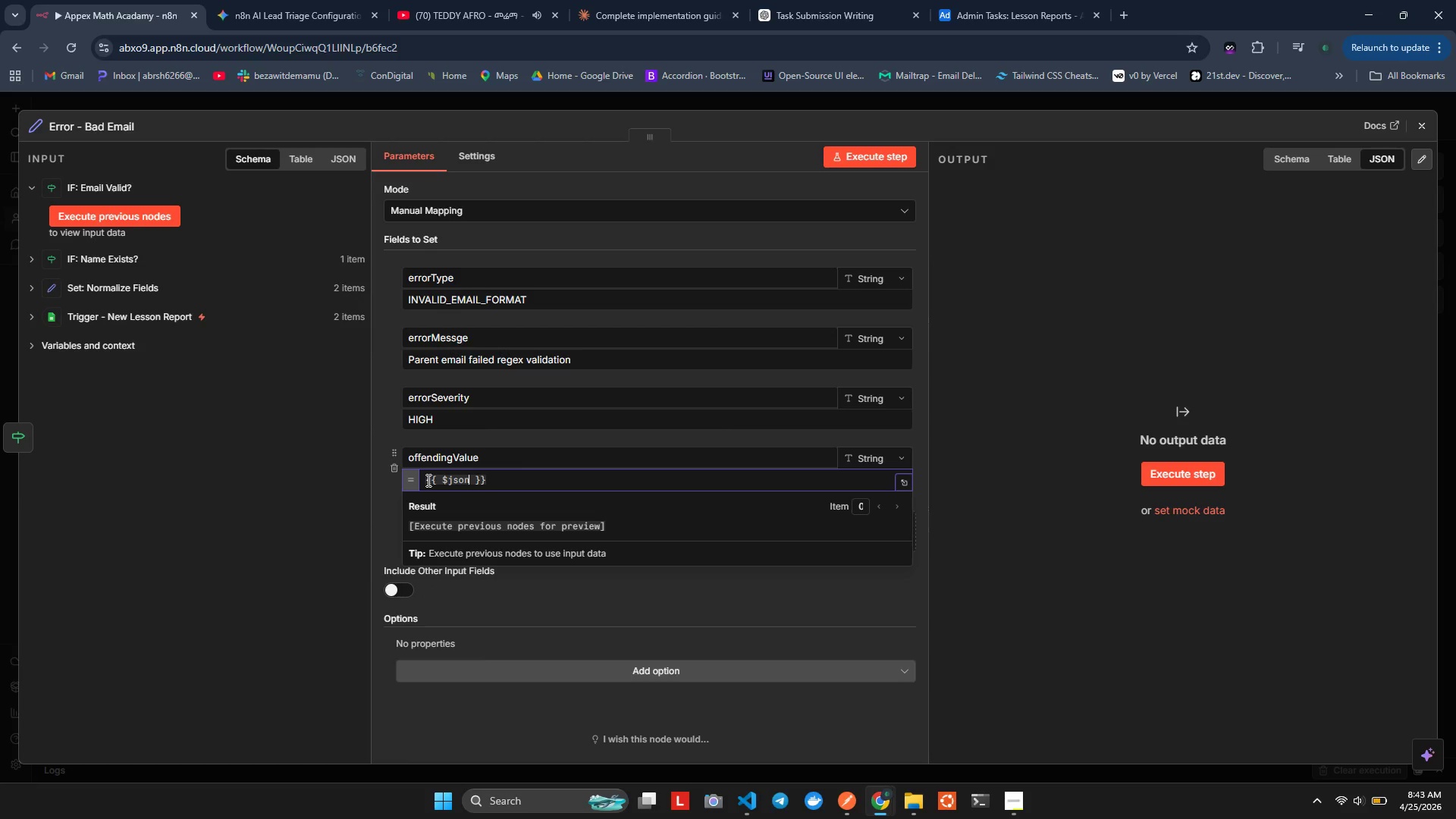 
type(.parentEail)
 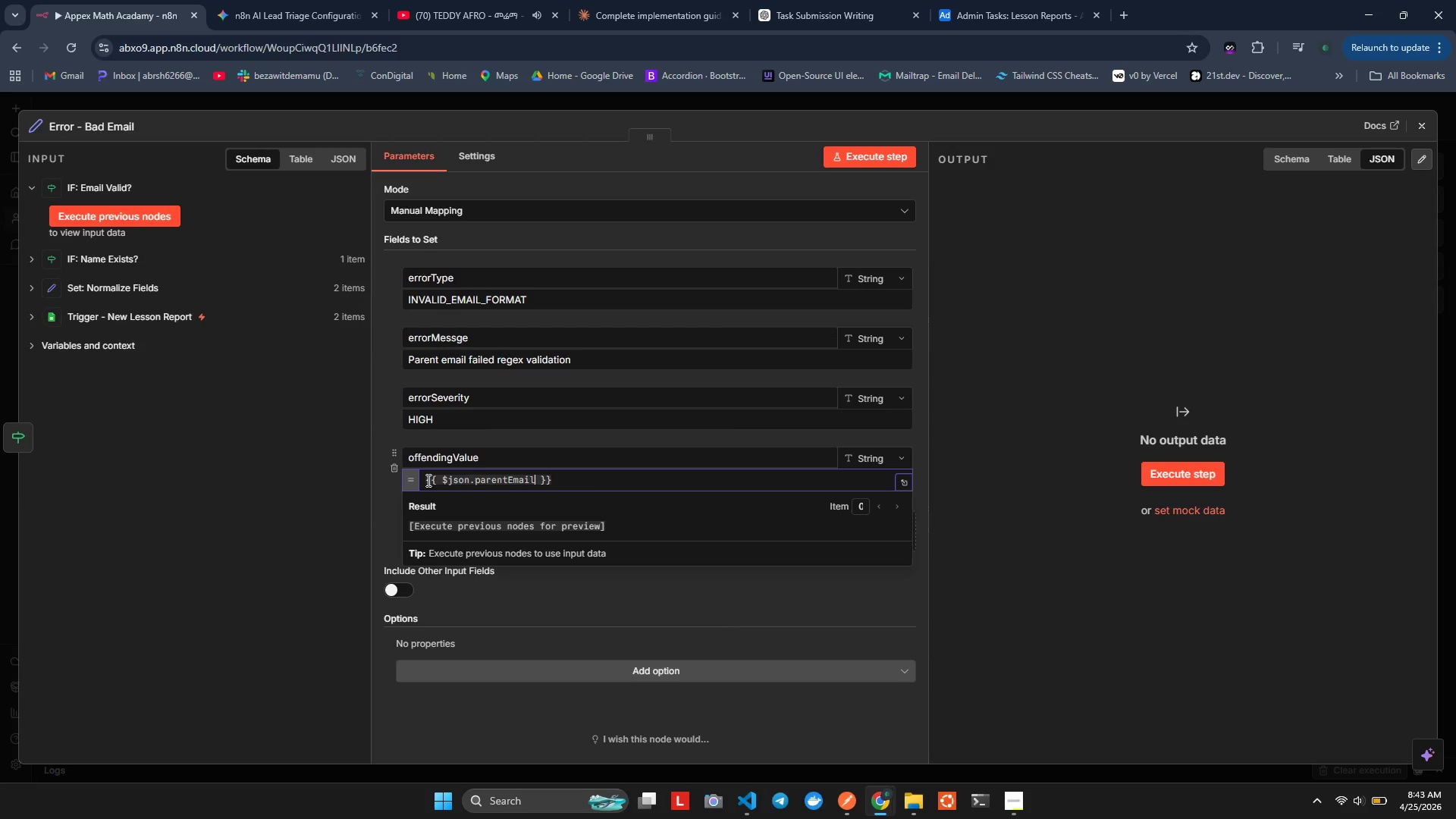 
 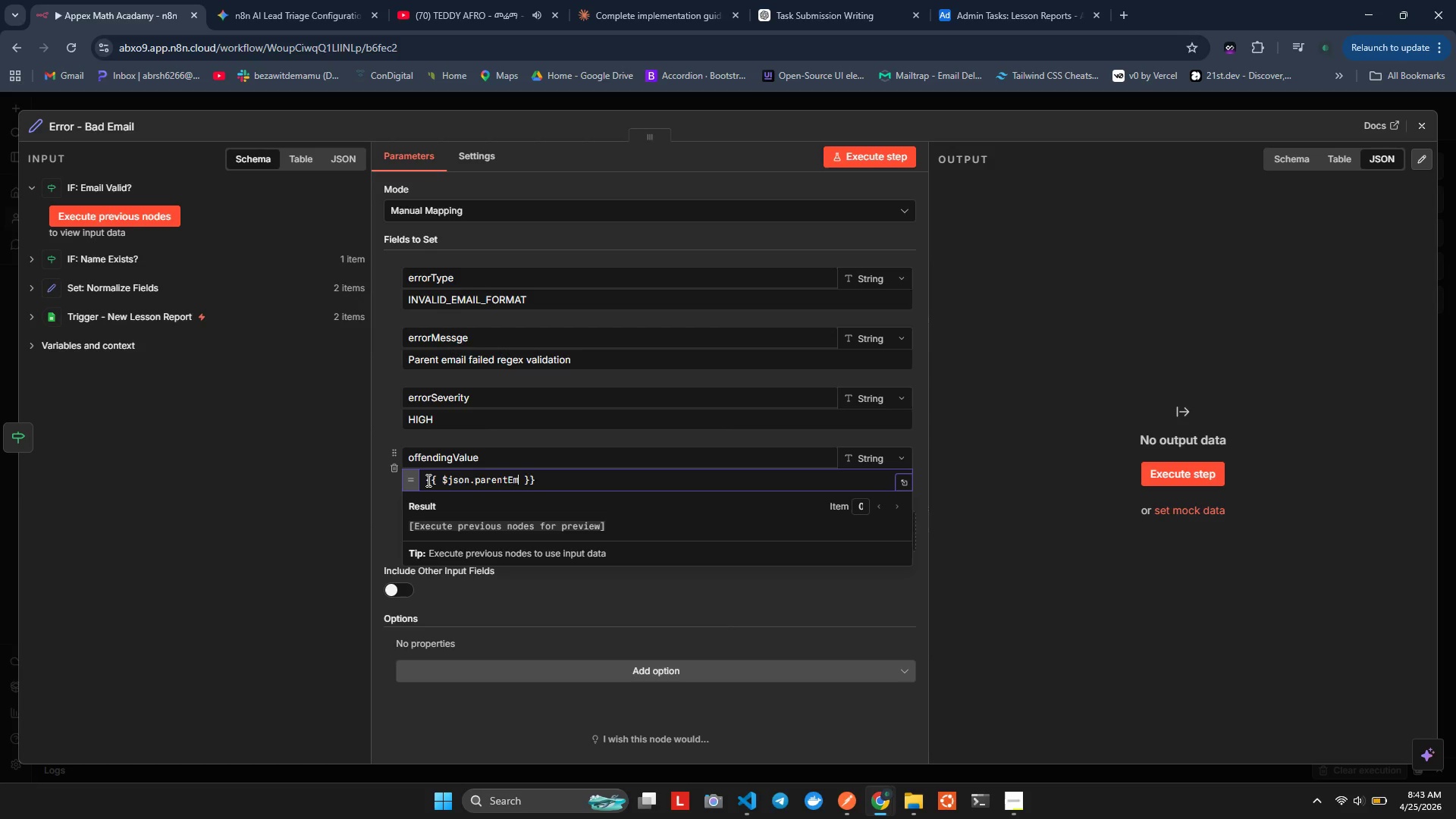 
hold_key(key=M, duration=0.34)
 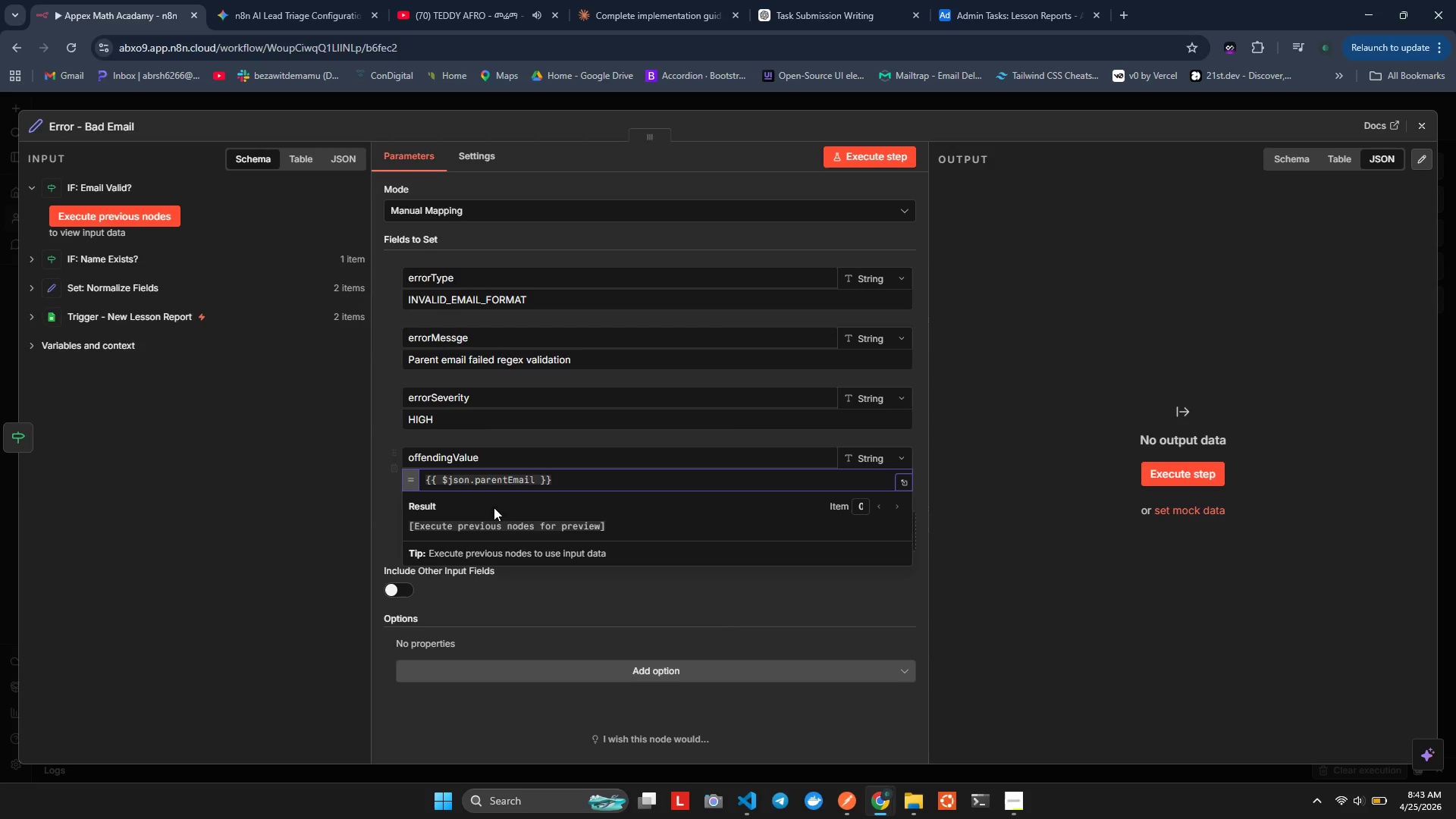 
left_click([623, 597])
 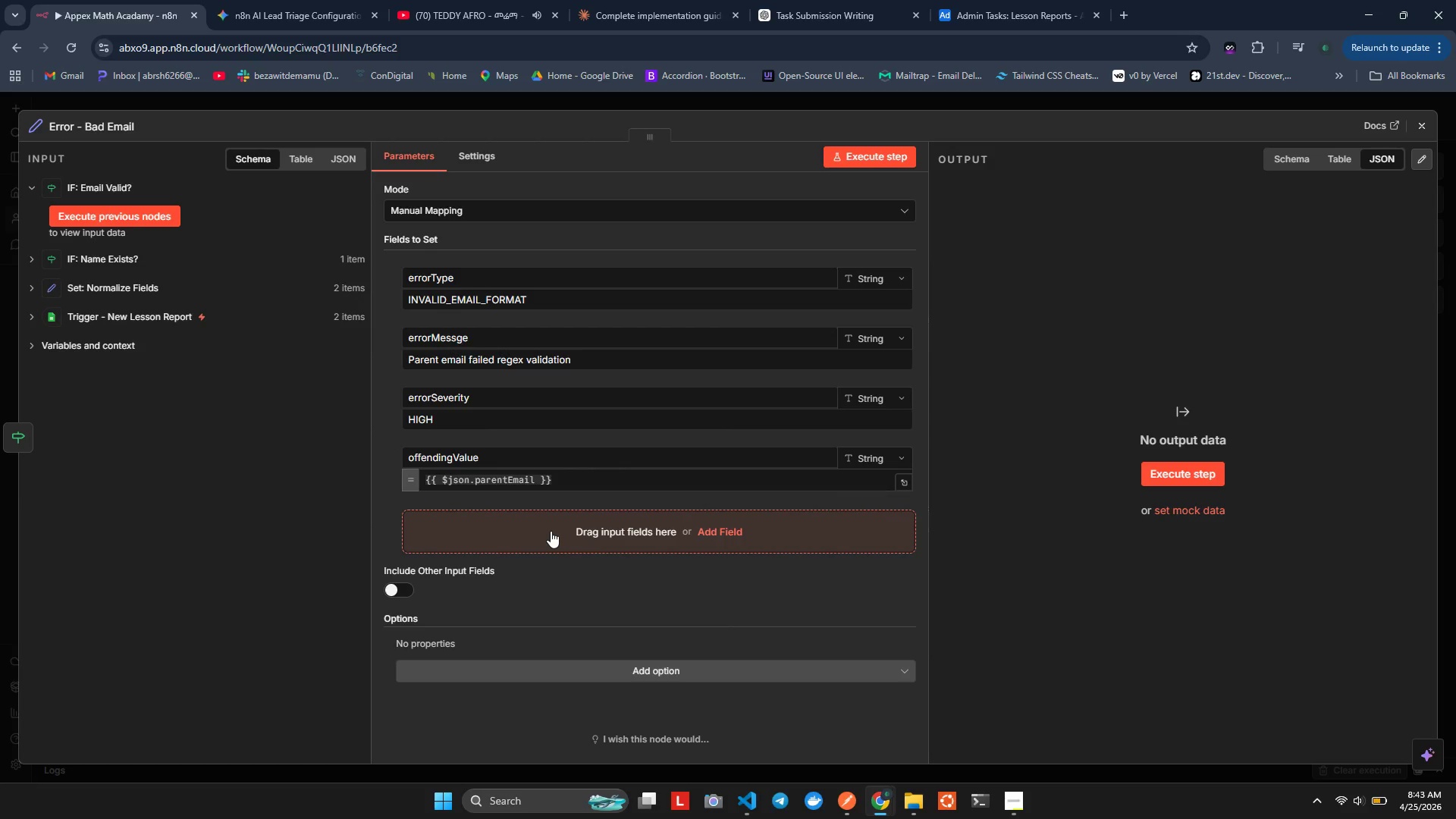 
left_click([551, 531])
 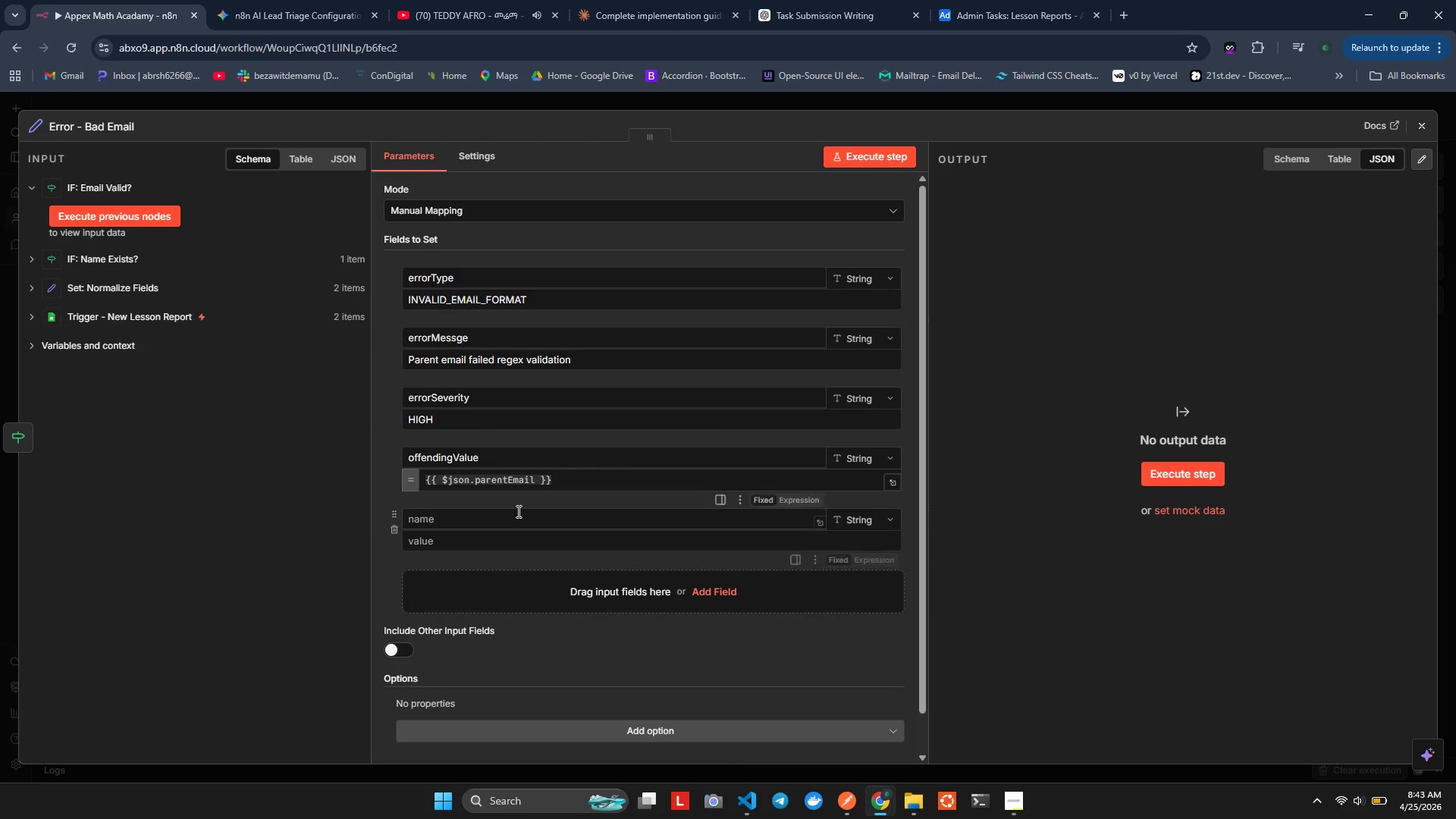 
left_click([519, 510])
 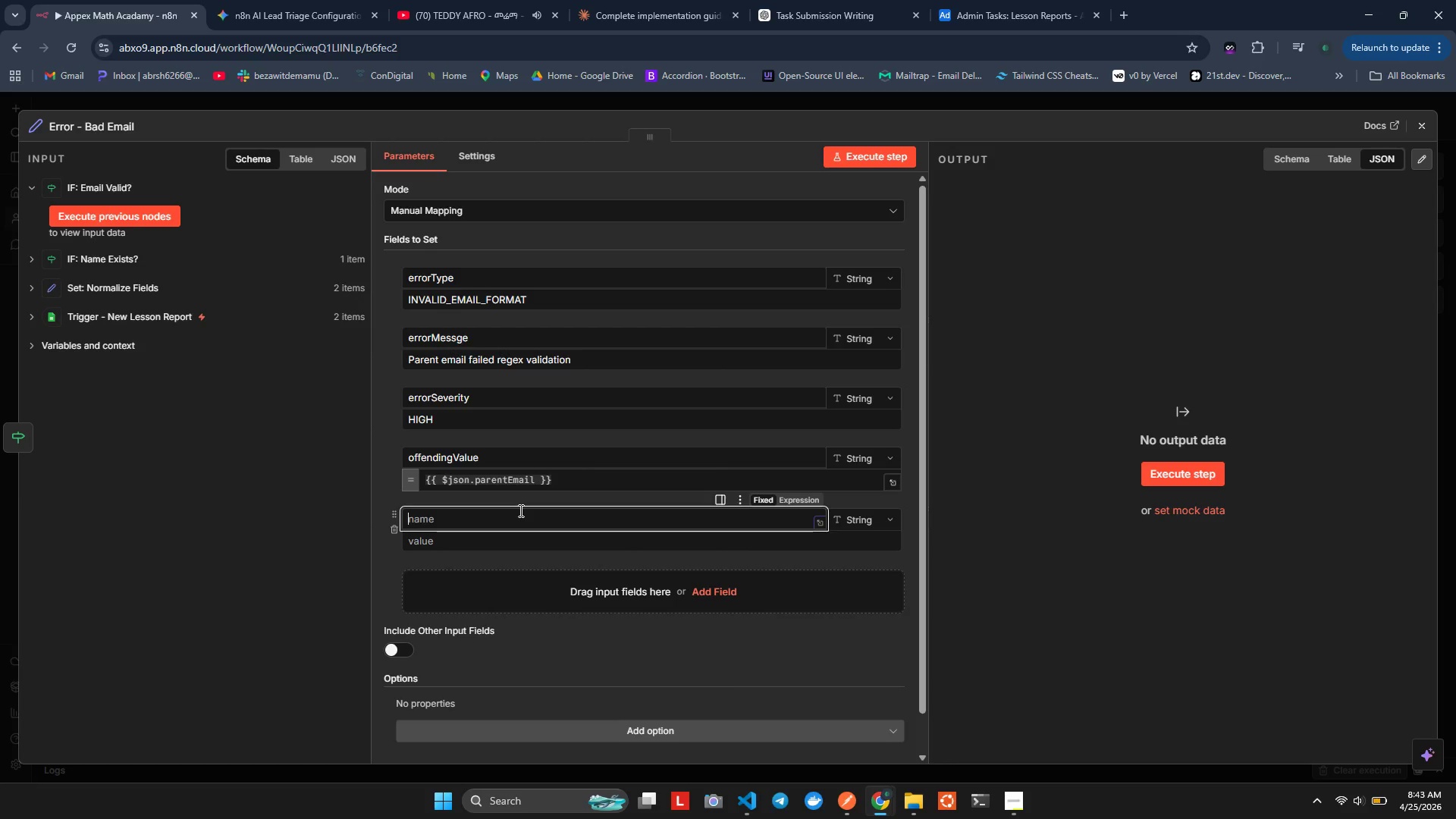 
type(rawPayload)
 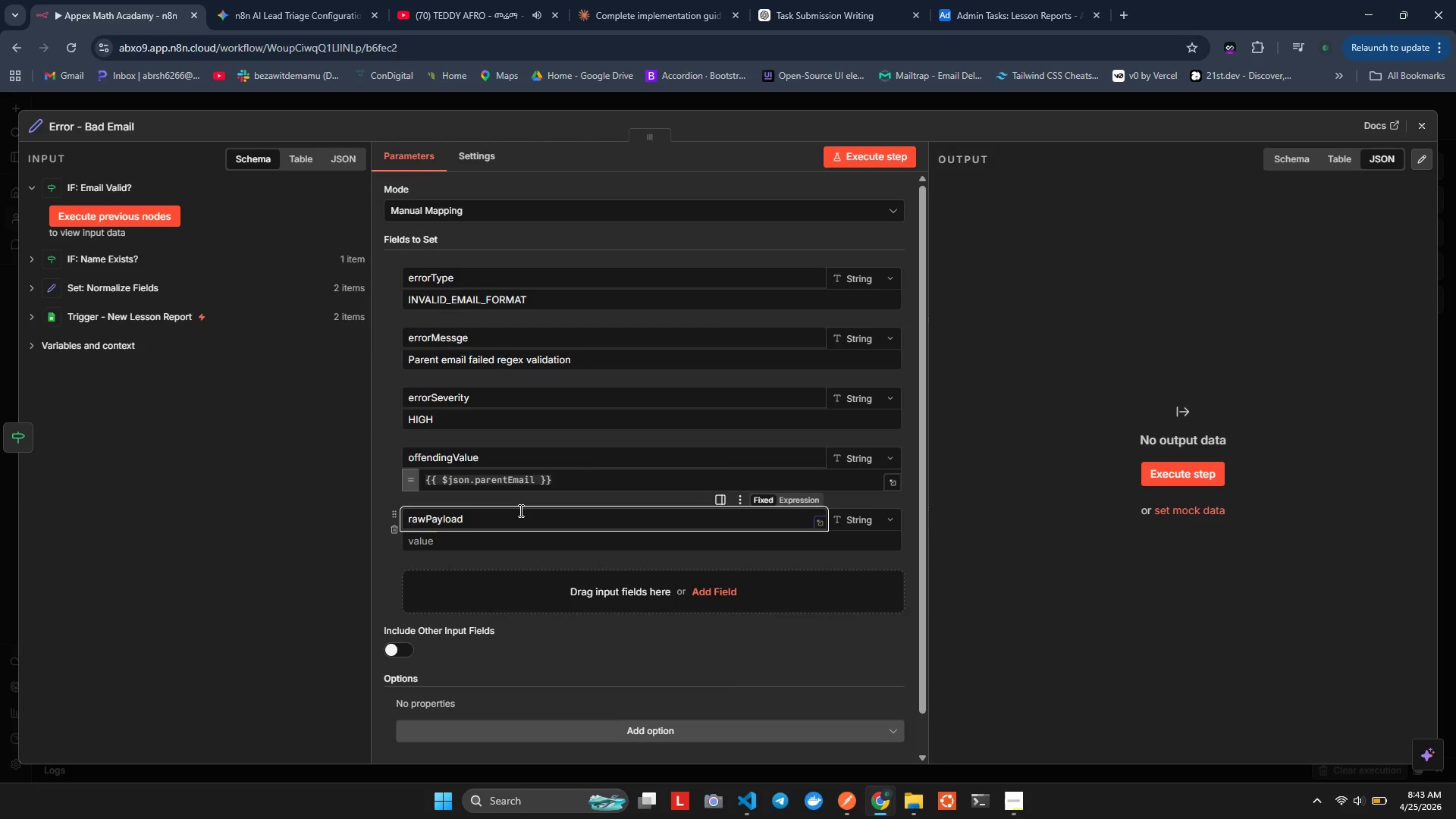 
left_click([499, 535])
 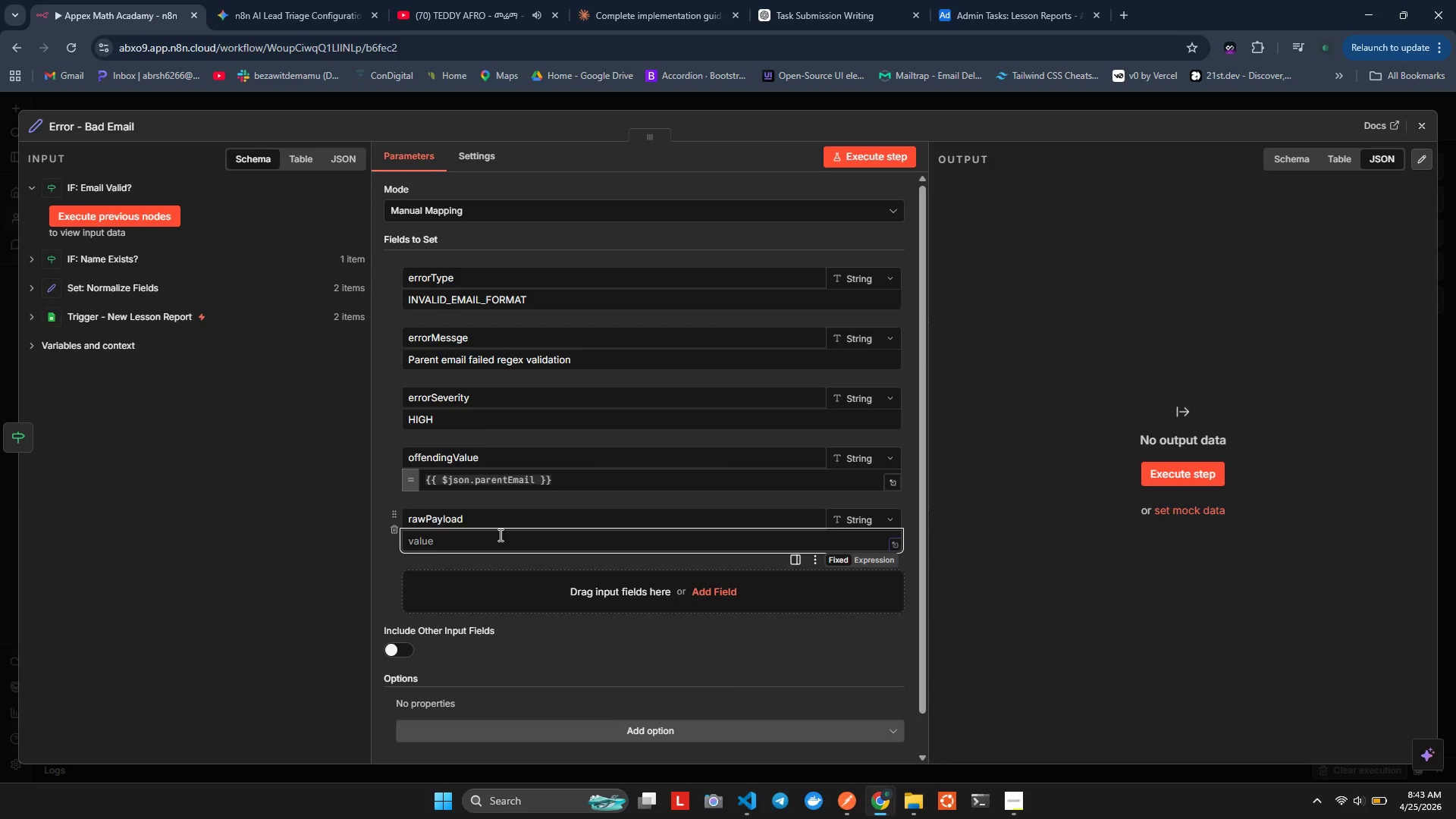 
type(={{SONN)
key(Backspace)
type(.stringy)
key(Backspace)
type(fy)
 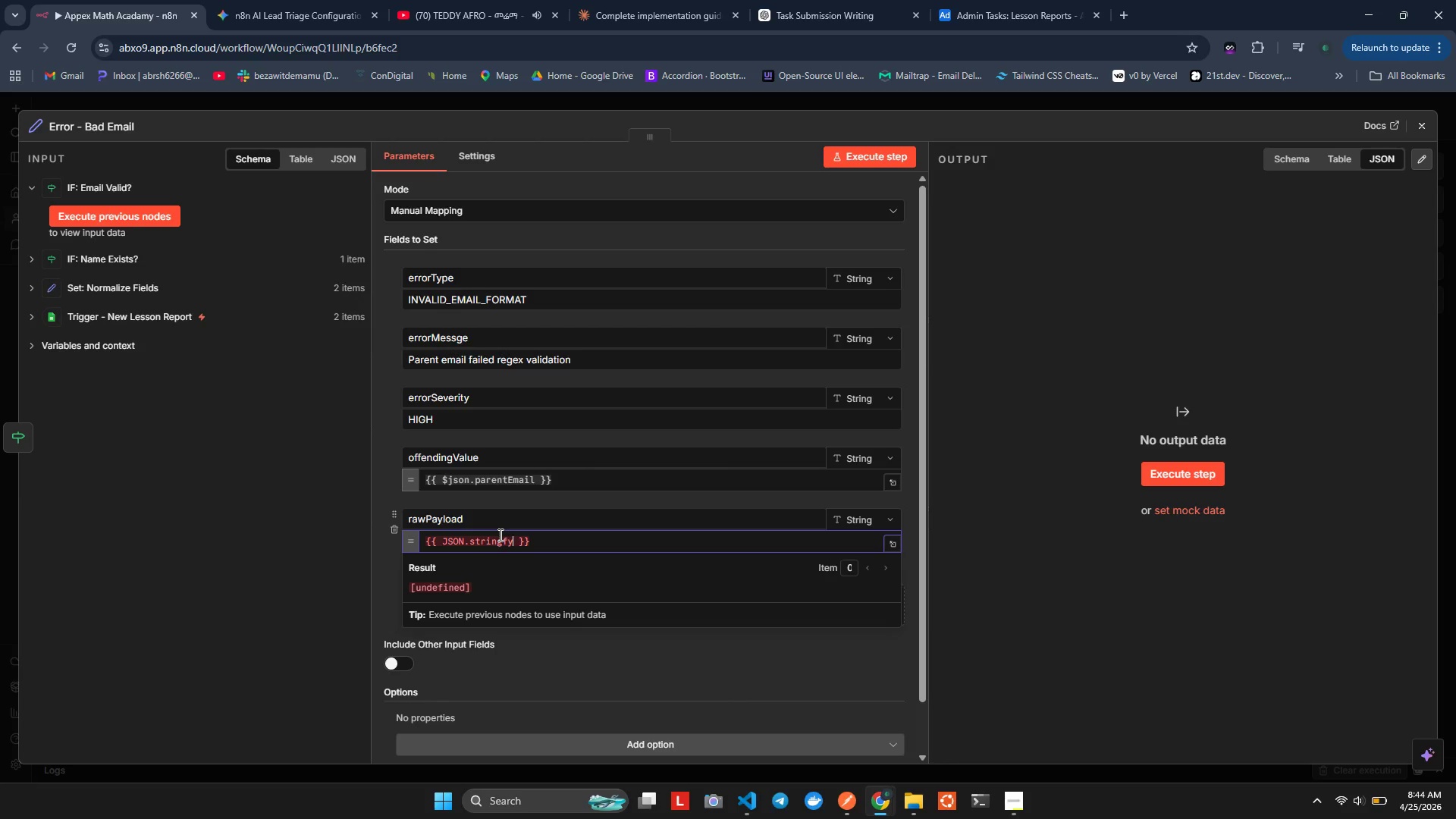 
hold_key(key=J, duration=0.34)
 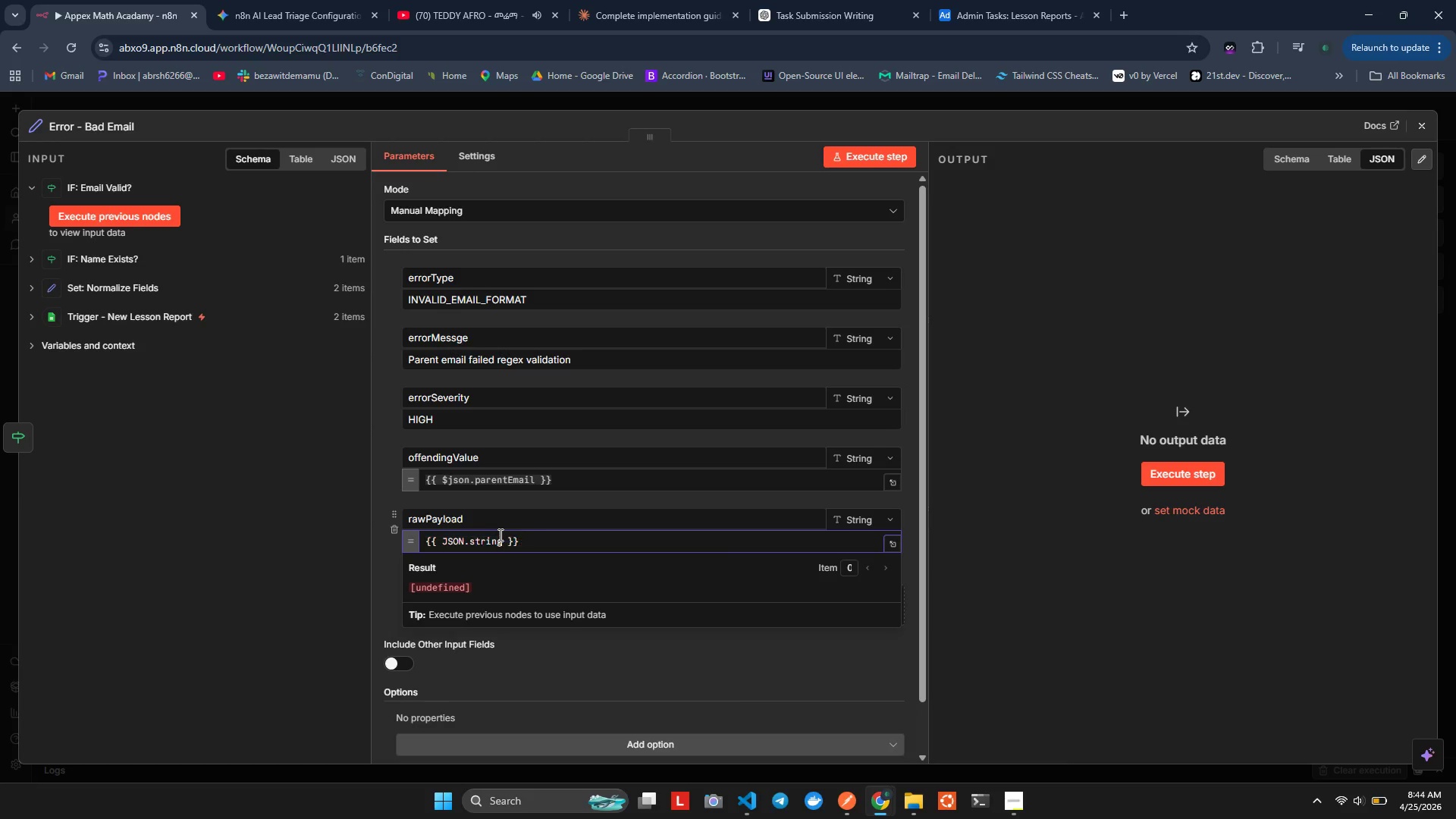 
type(($)
 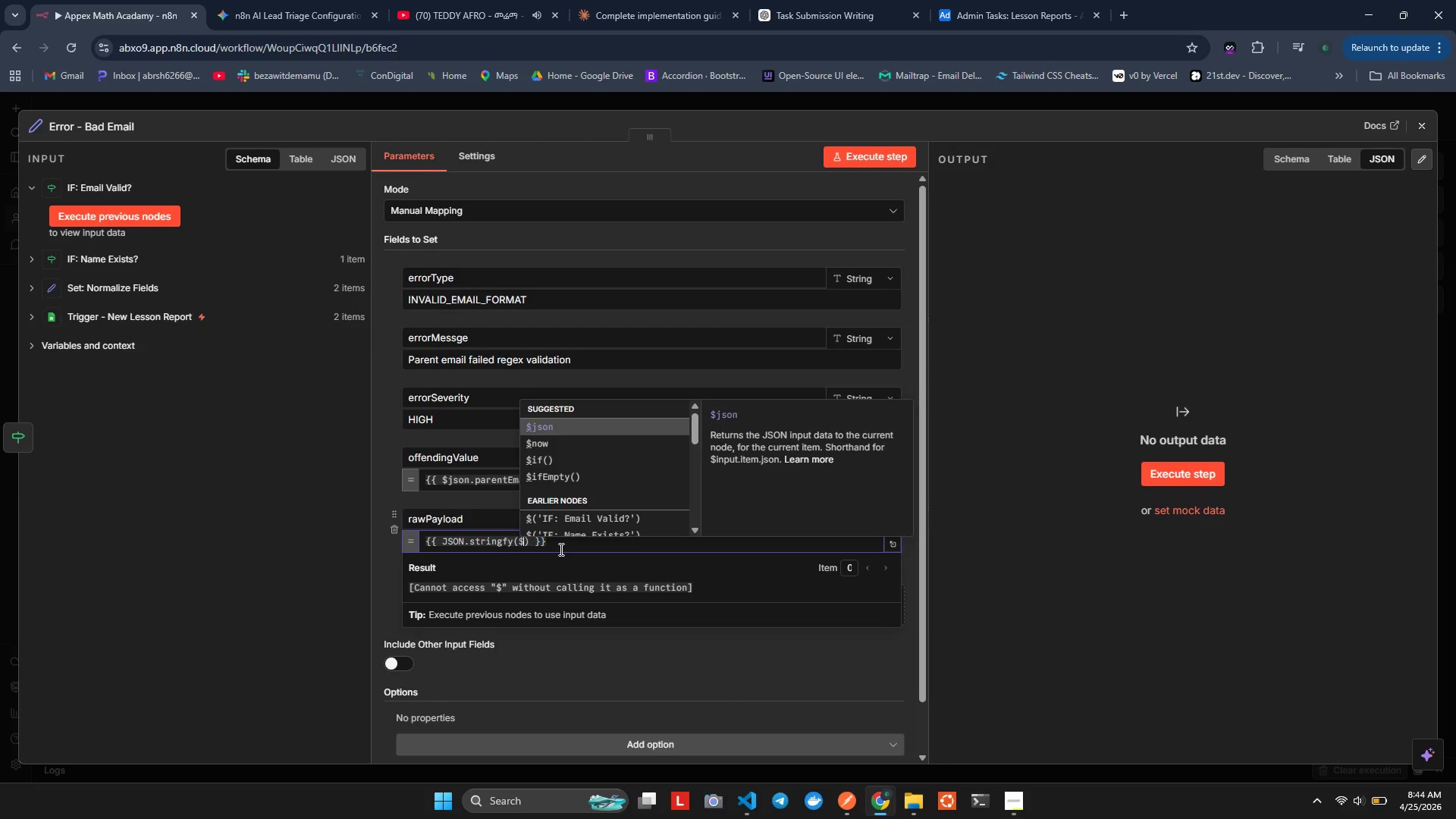 
key(Enter)
 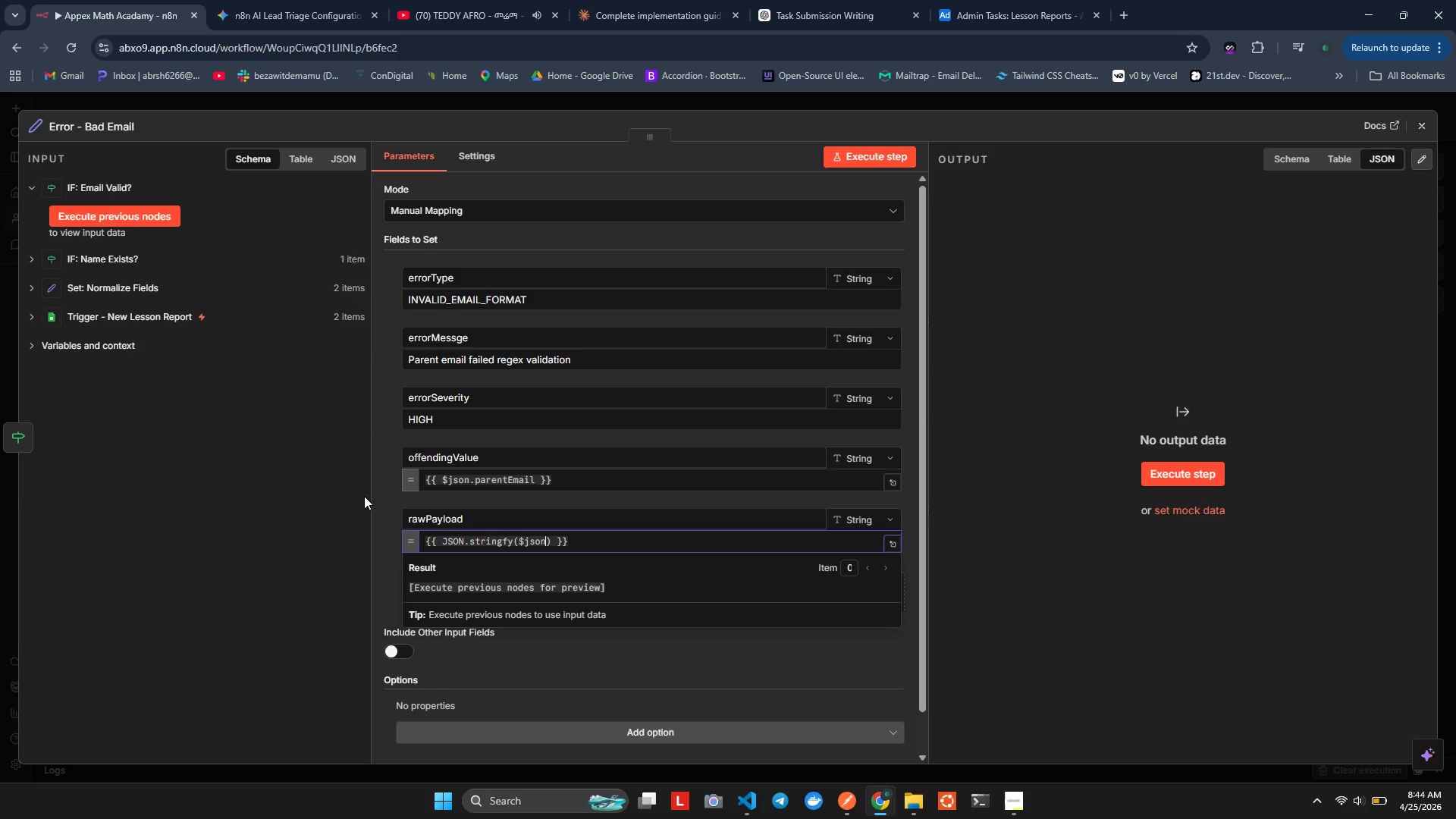 
left_click([386, 494])
 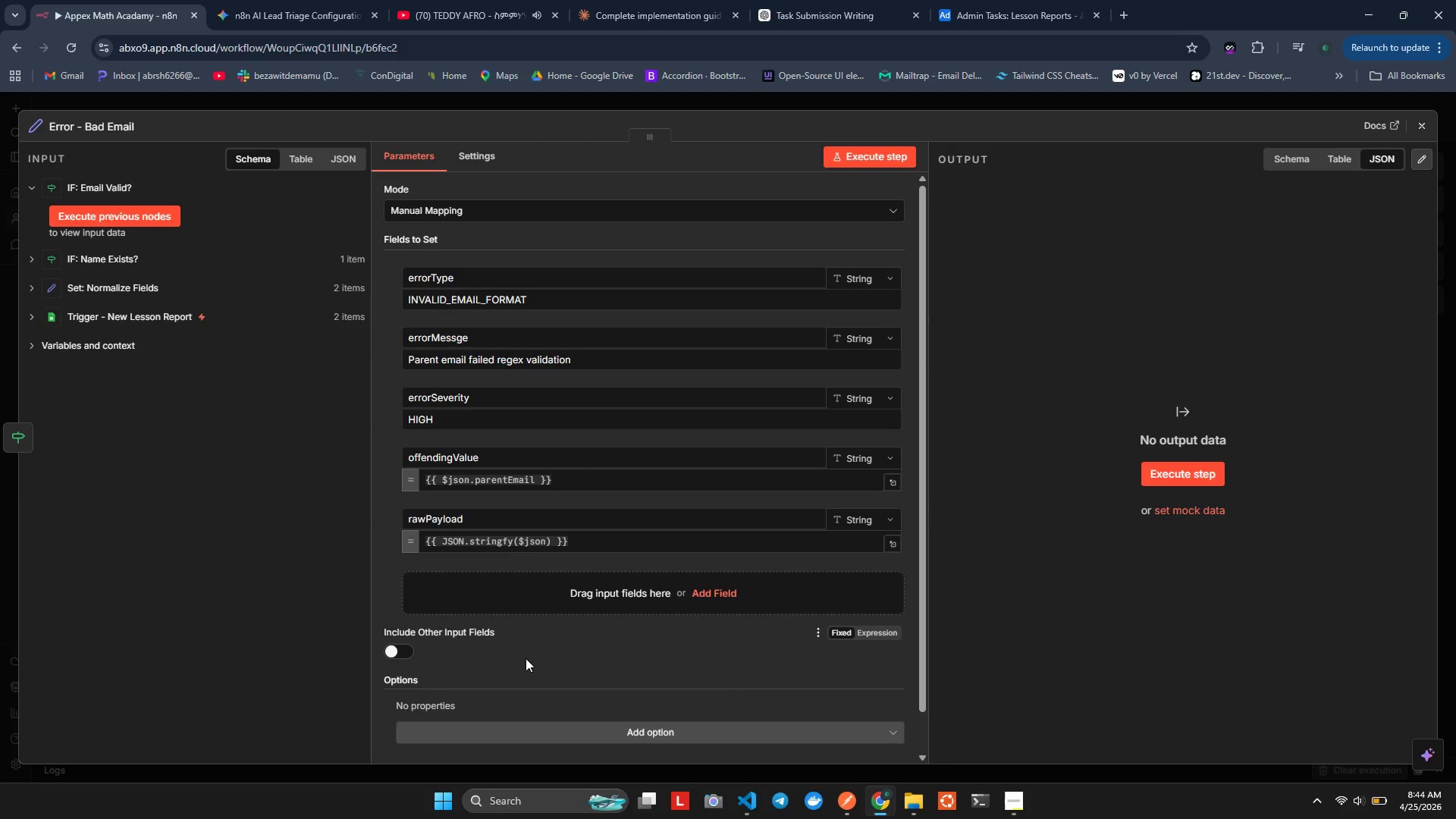 
wait(29.5)
 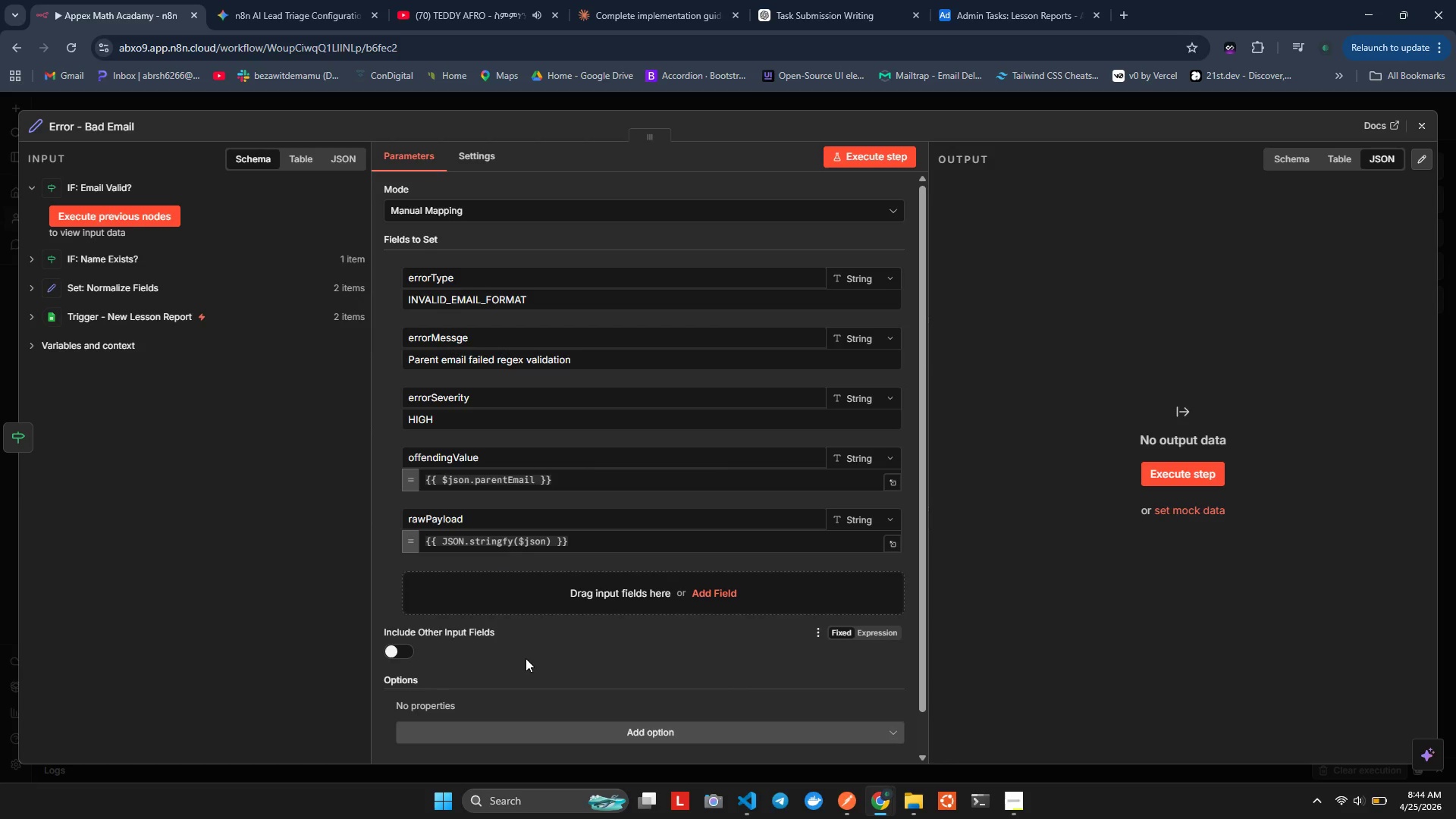 
left_click([496, 600])
 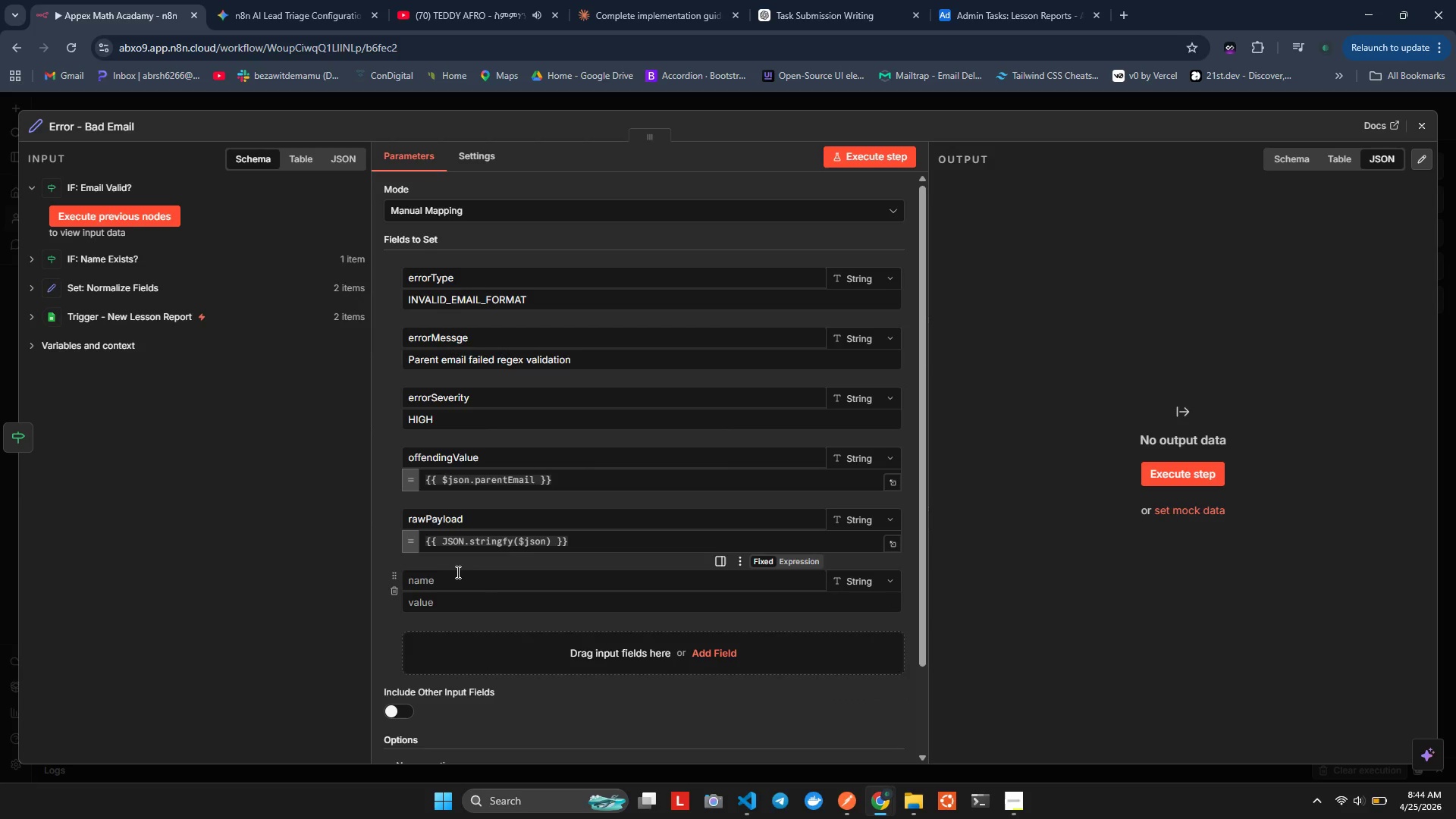 
left_click([460, 577])
 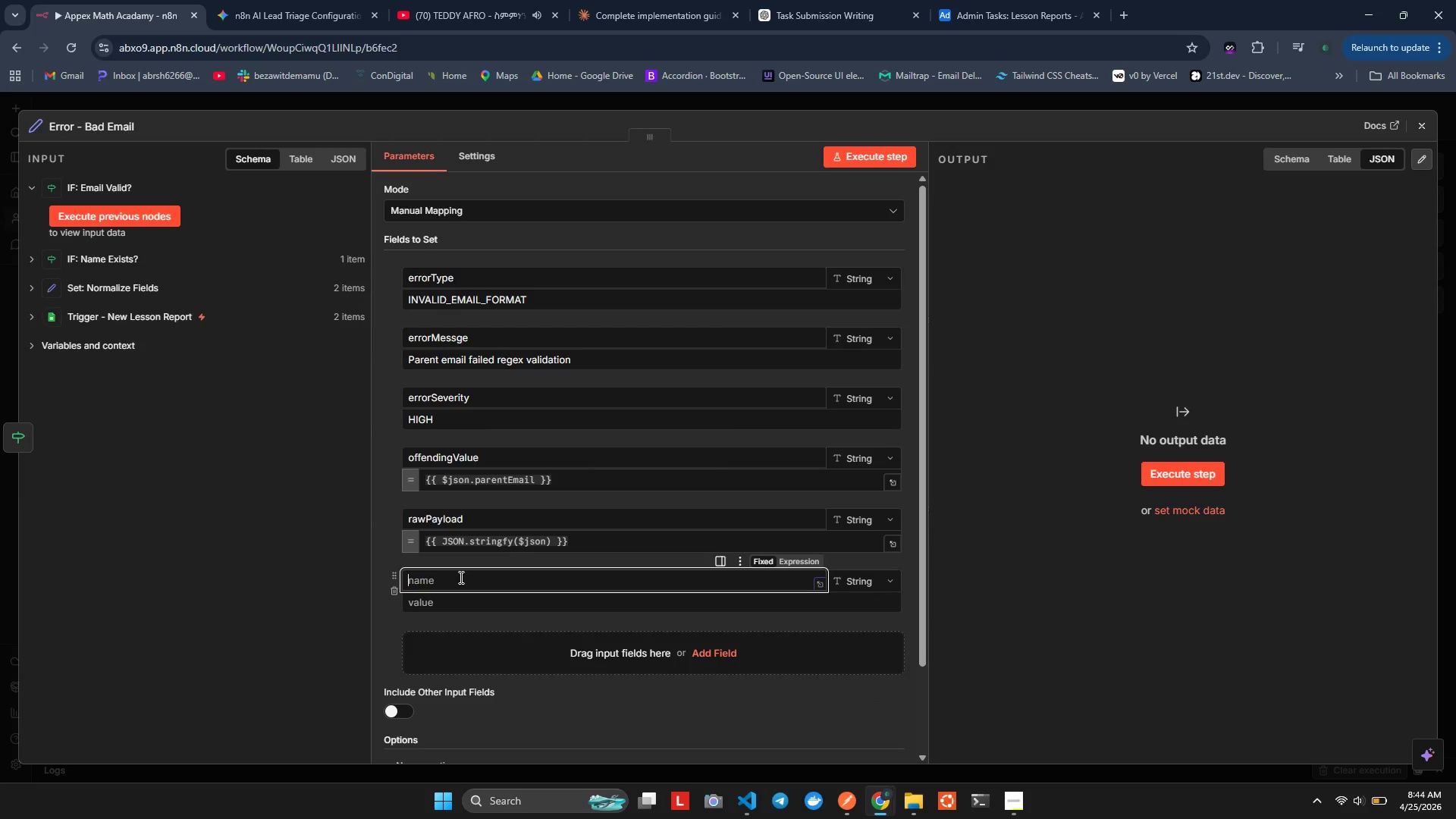 
type(error)
 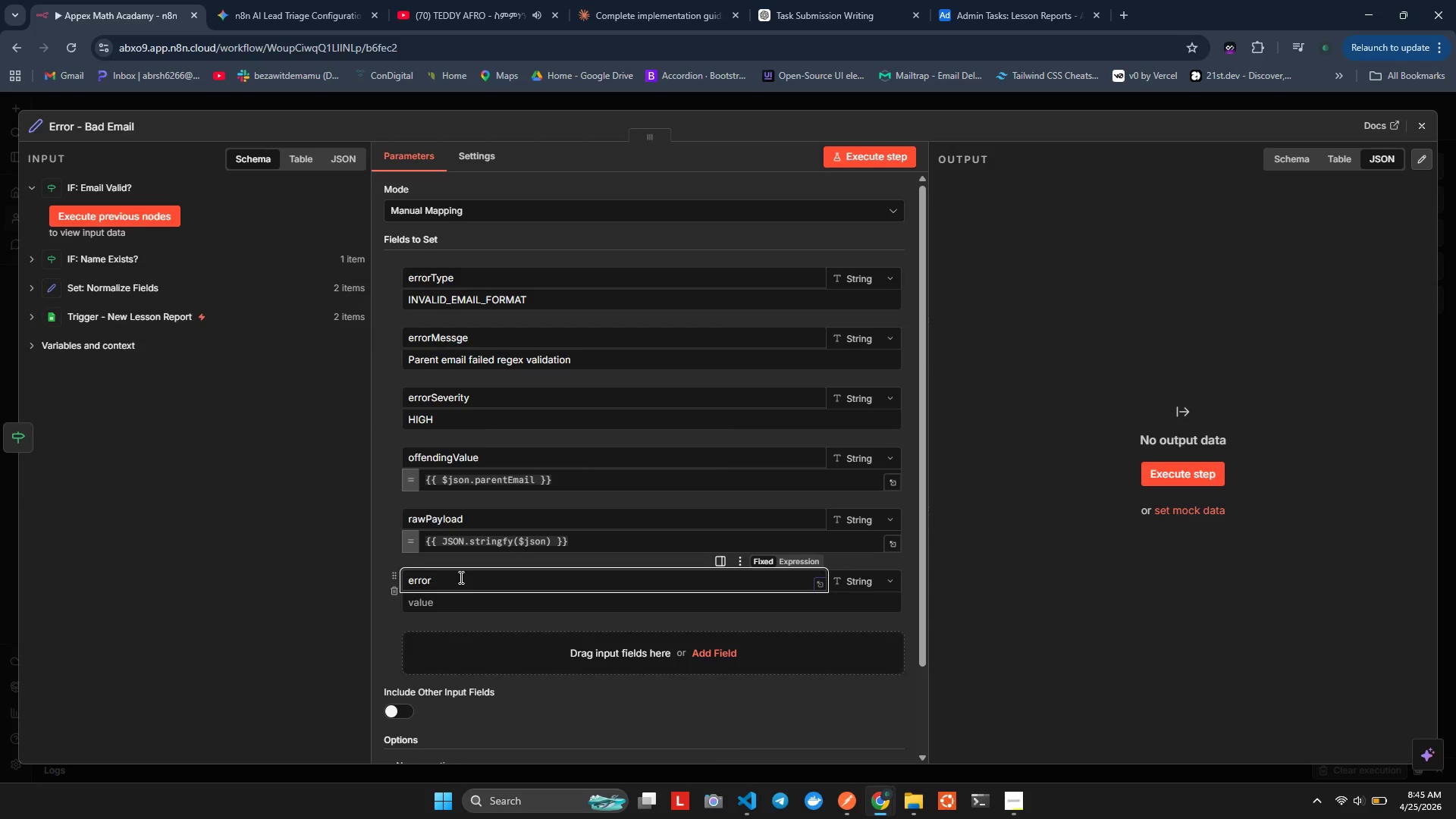 
wait(22.53)
 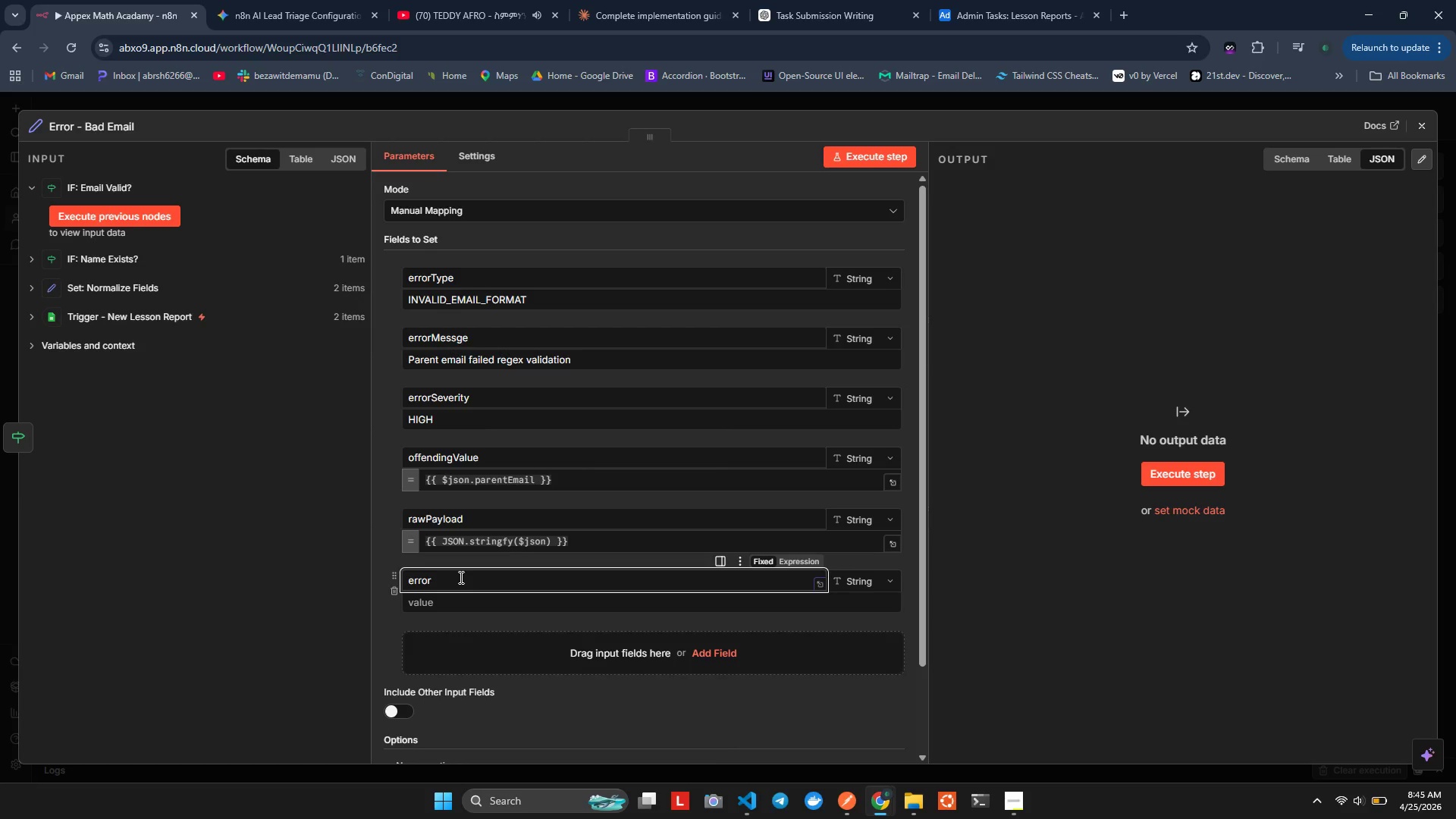 
type(TimeS)
key(Backspace)
type(stamp)
 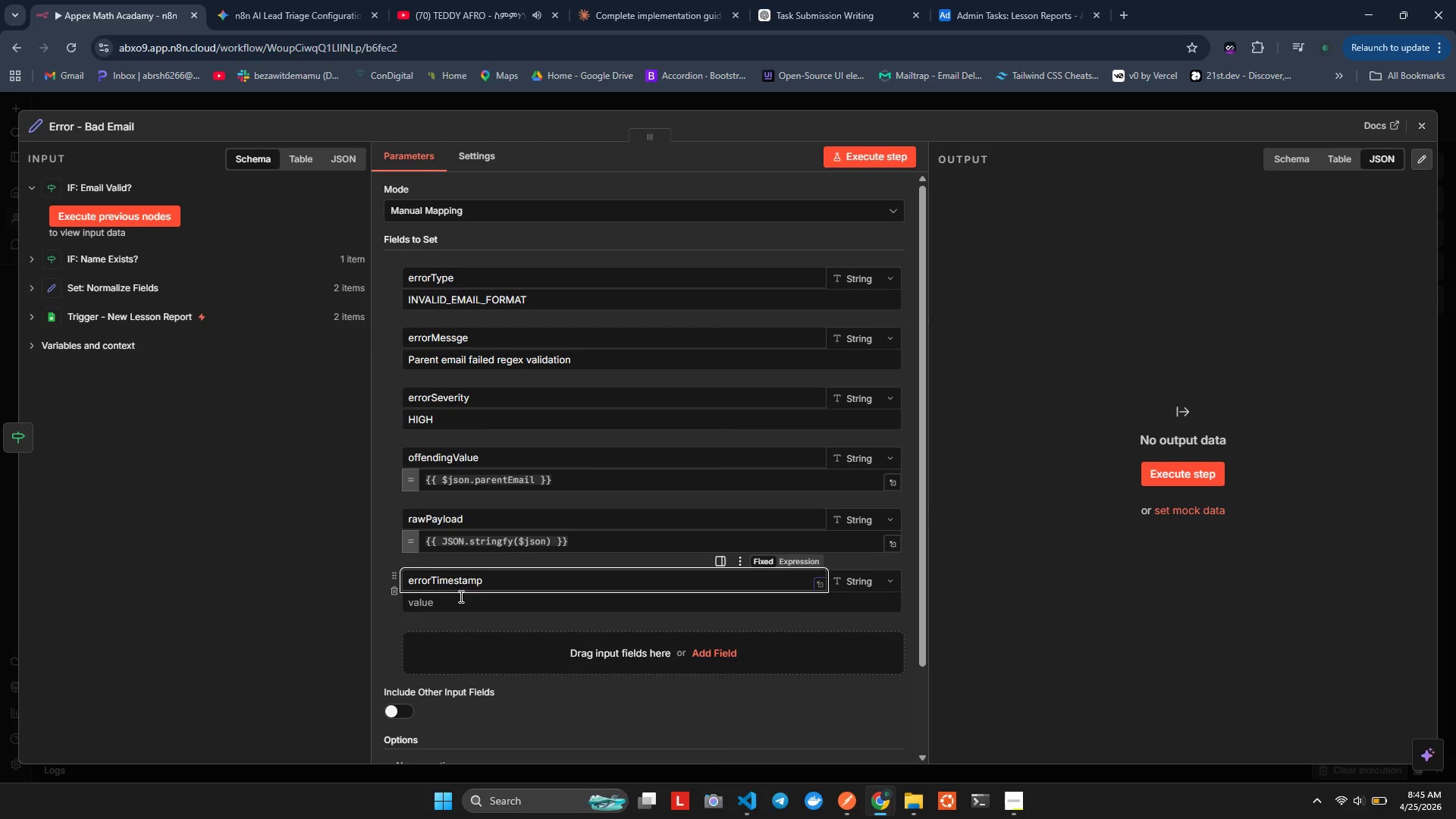 
left_click([475, 611])
 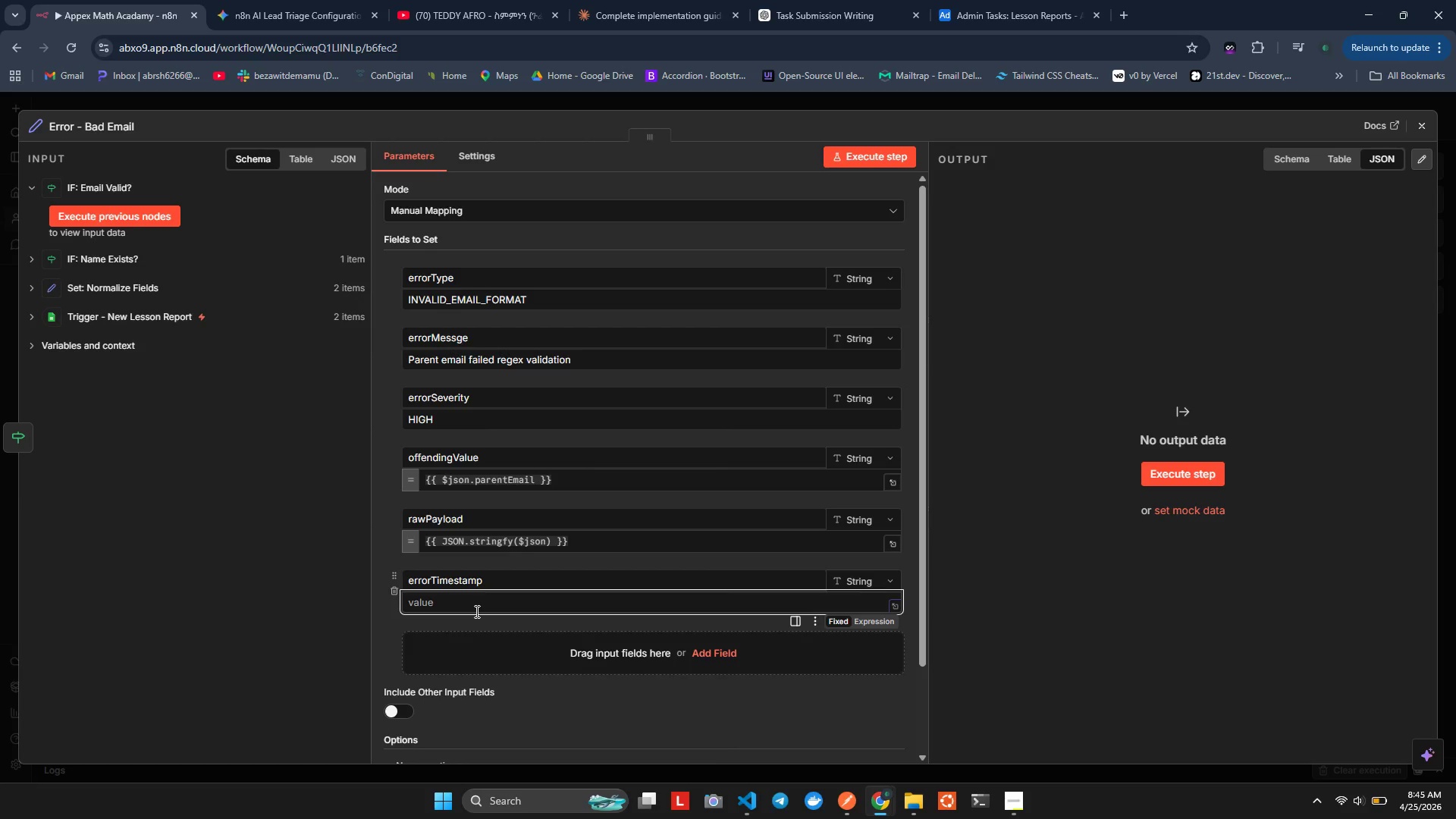 
wait(53.55)
 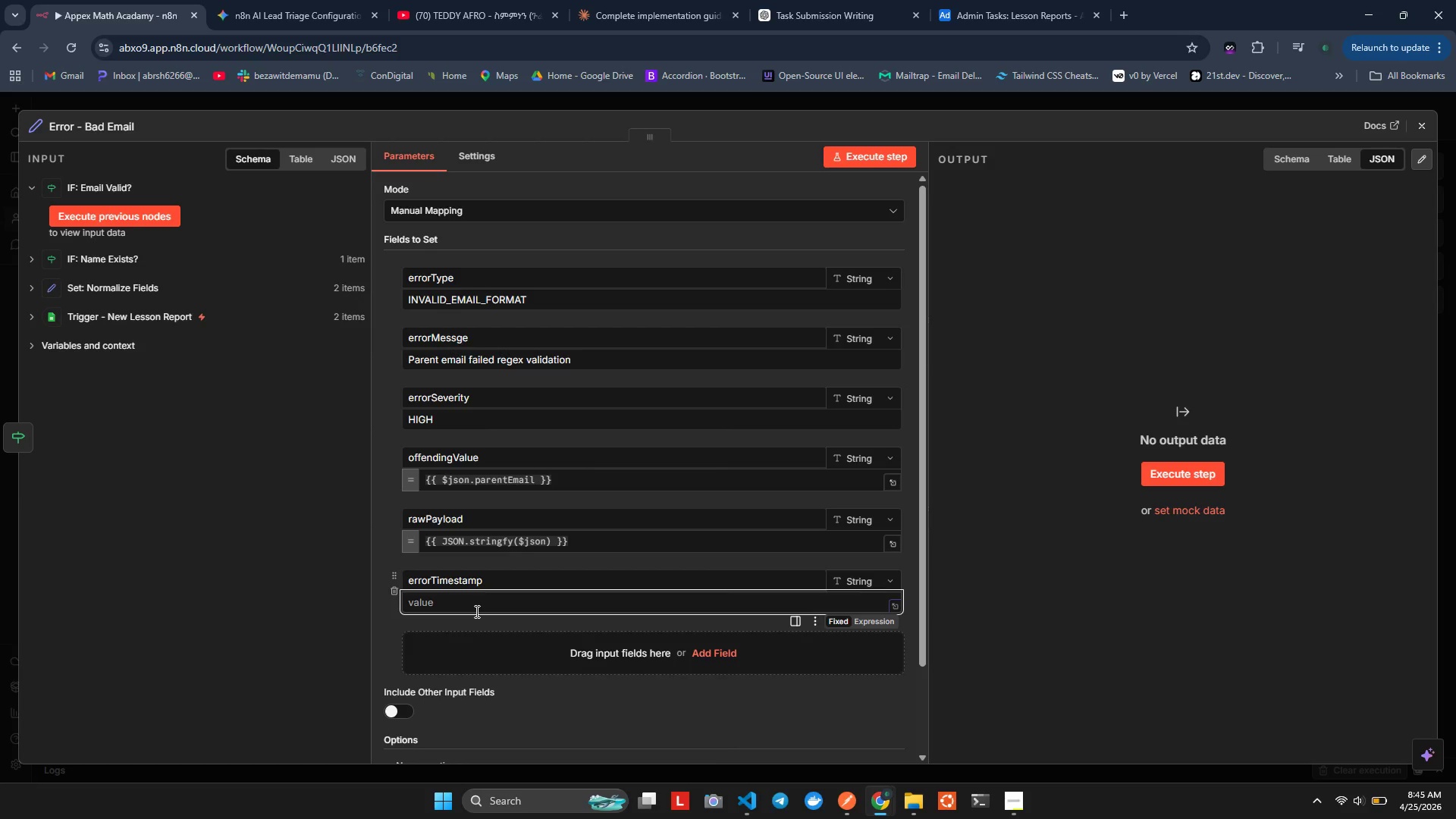 
left_click([505, 604])
 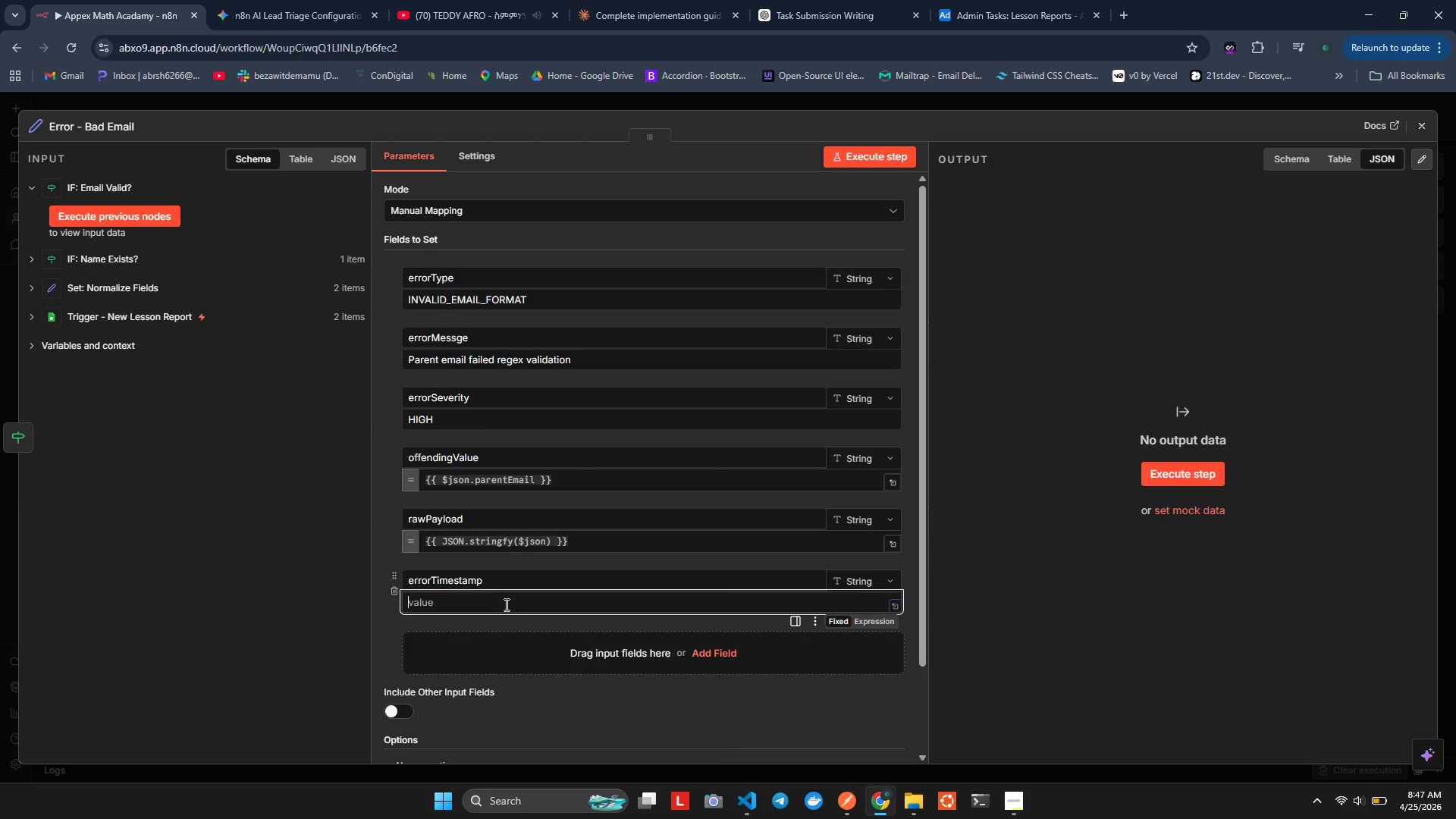 
wait(117.76)
 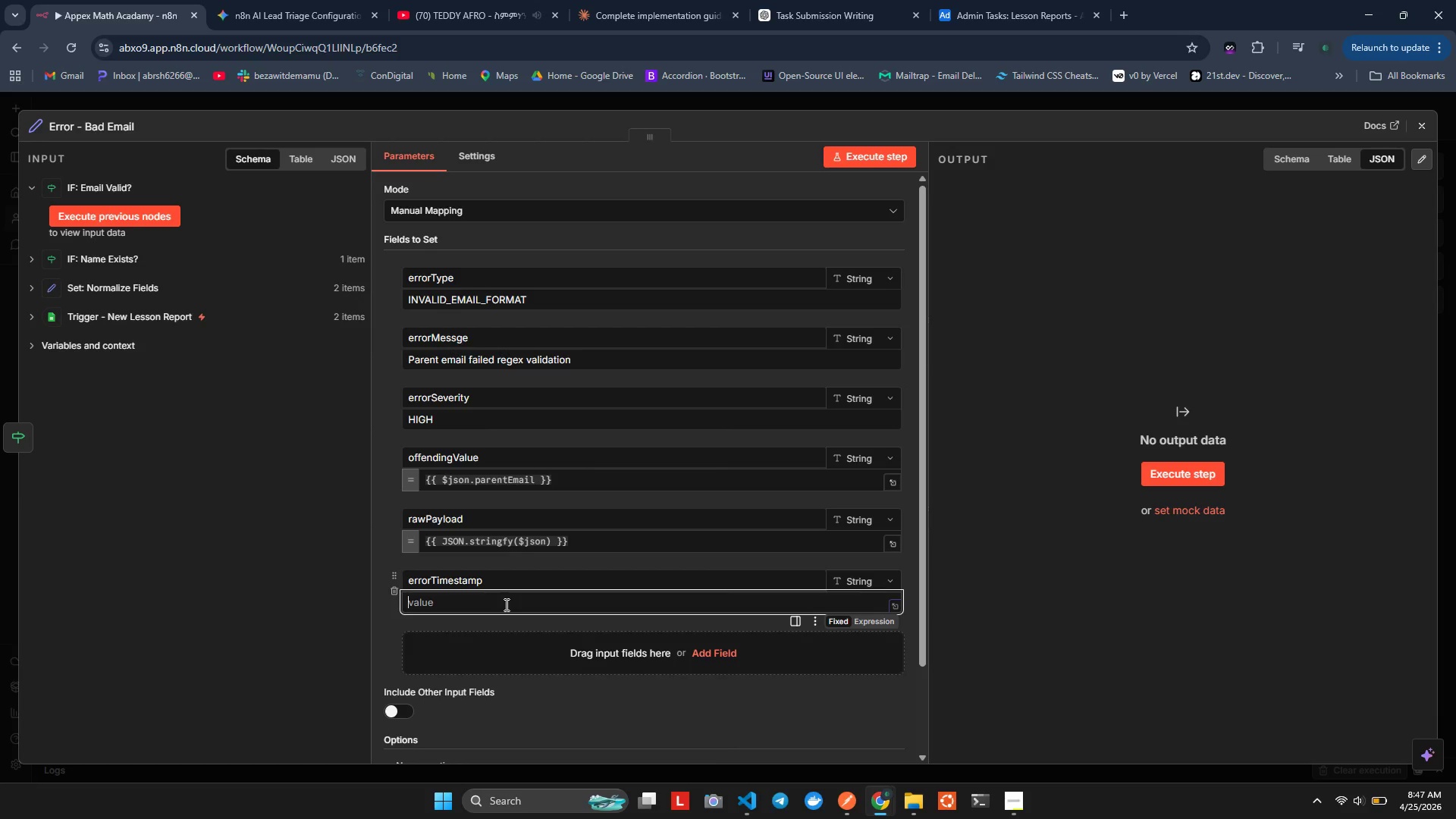 
left_click([1338, 801])
 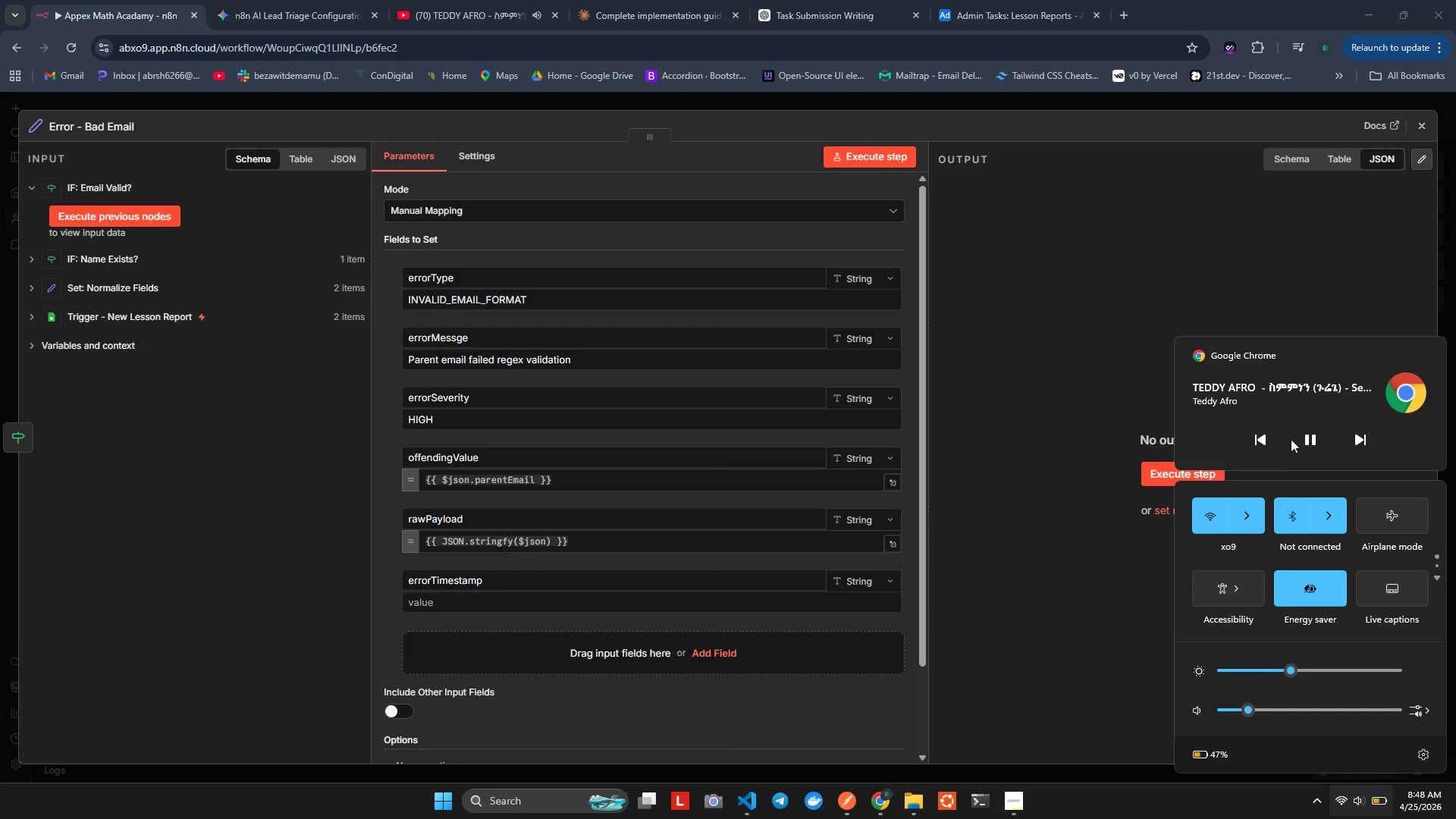 
left_click([1301, 435])
 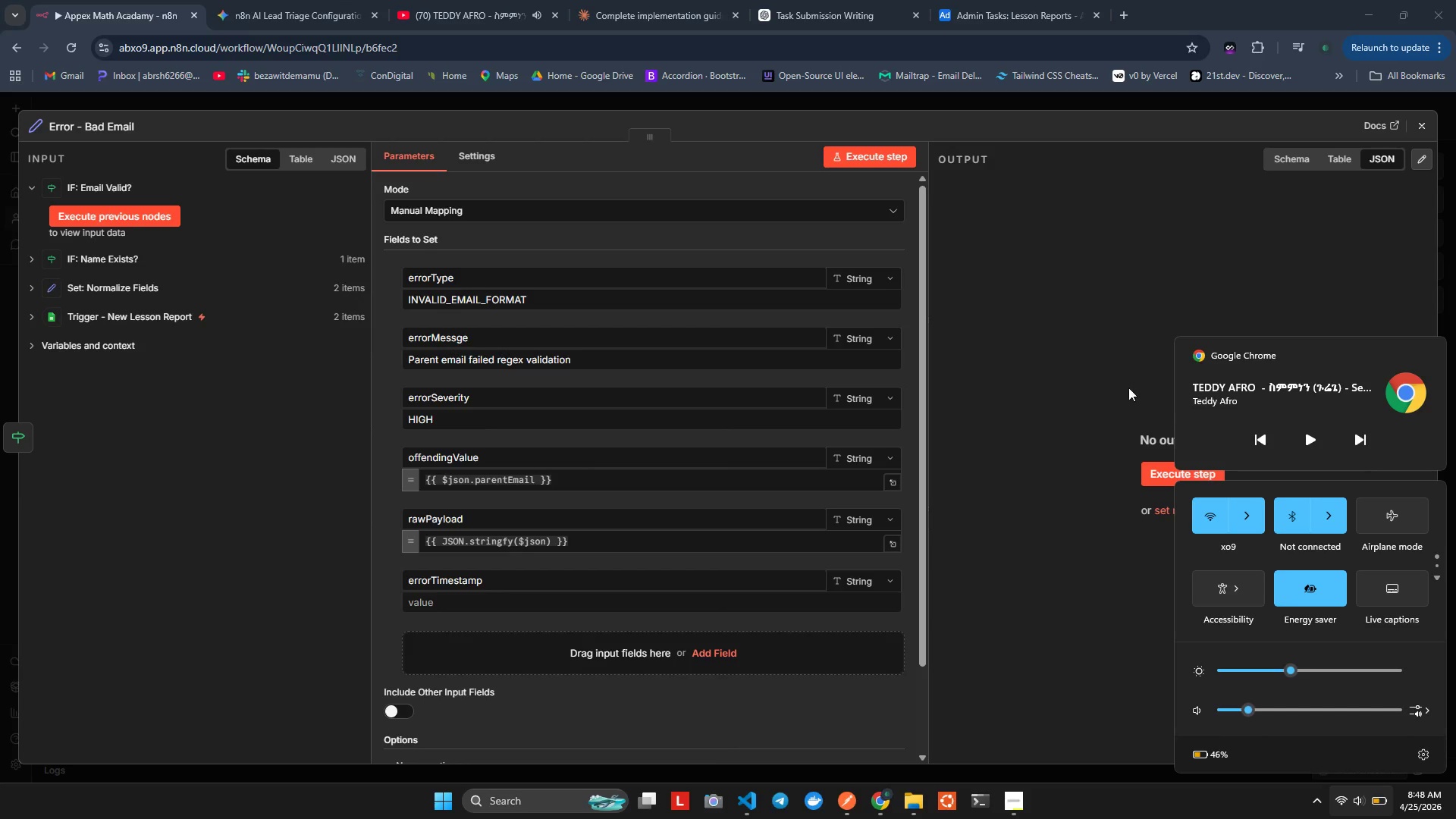 
left_click([1059, 291])
 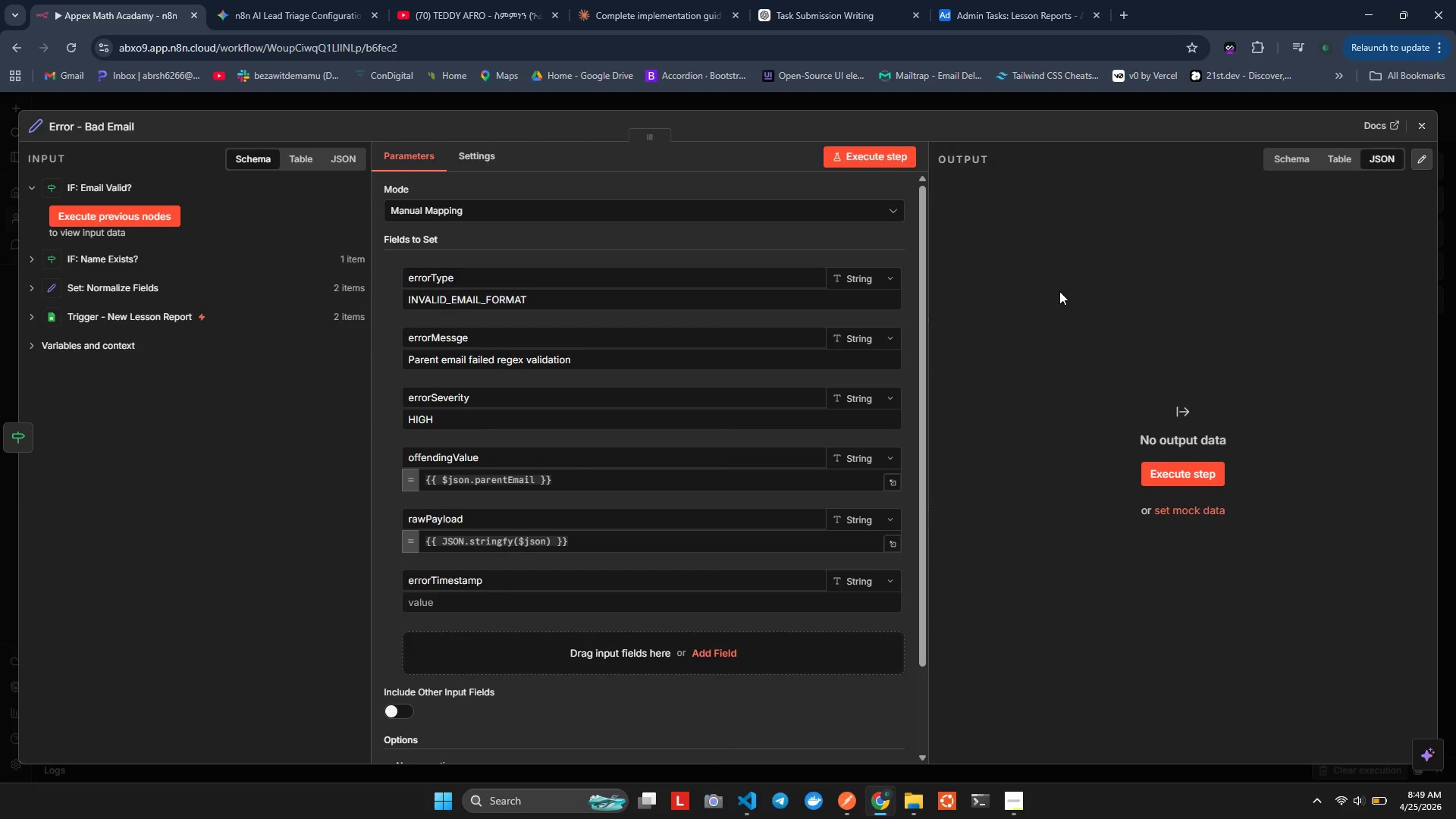 
wait(115.34)
 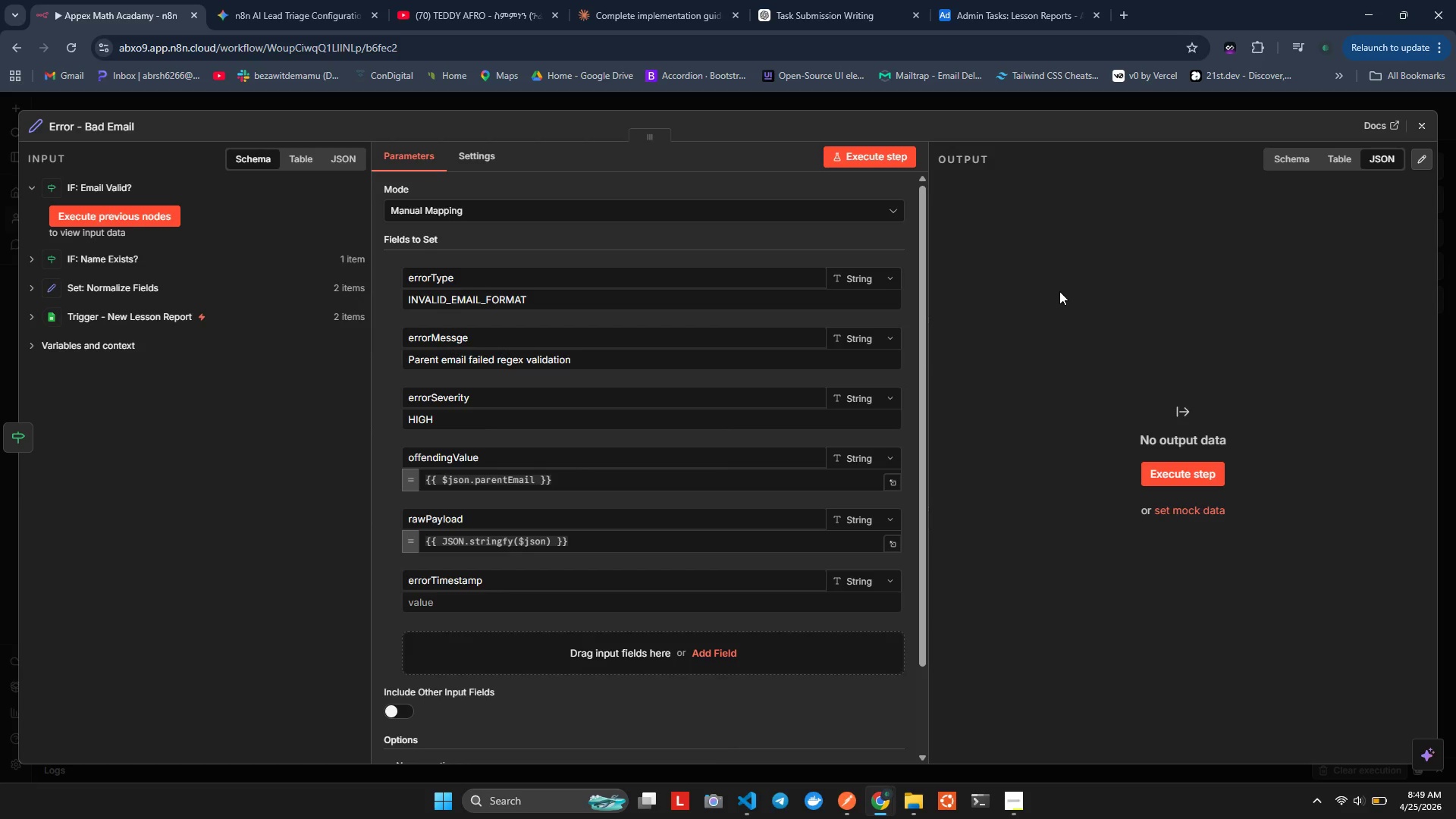 
left_click([468, 602])
 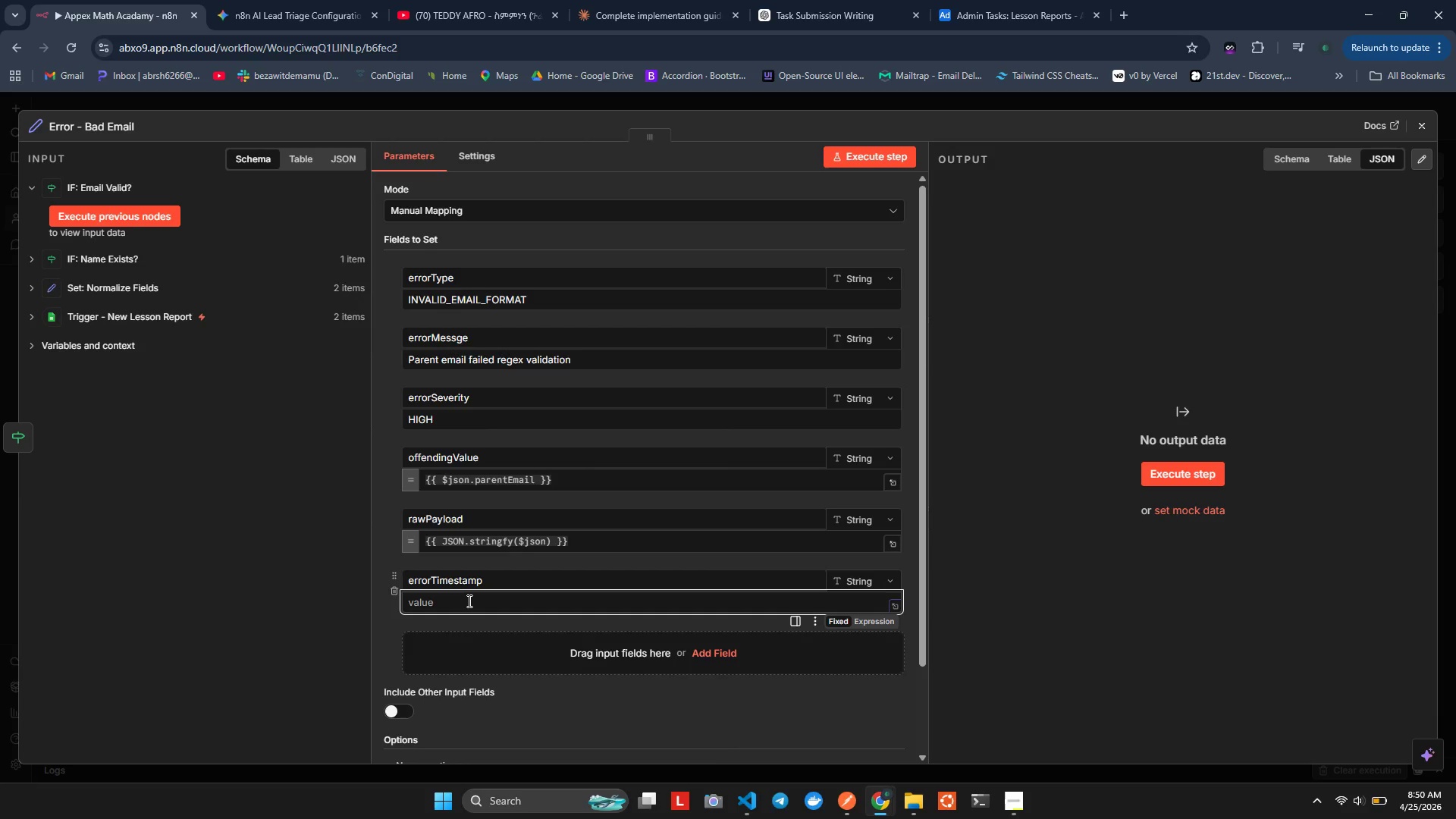 
type(={{$now.)
 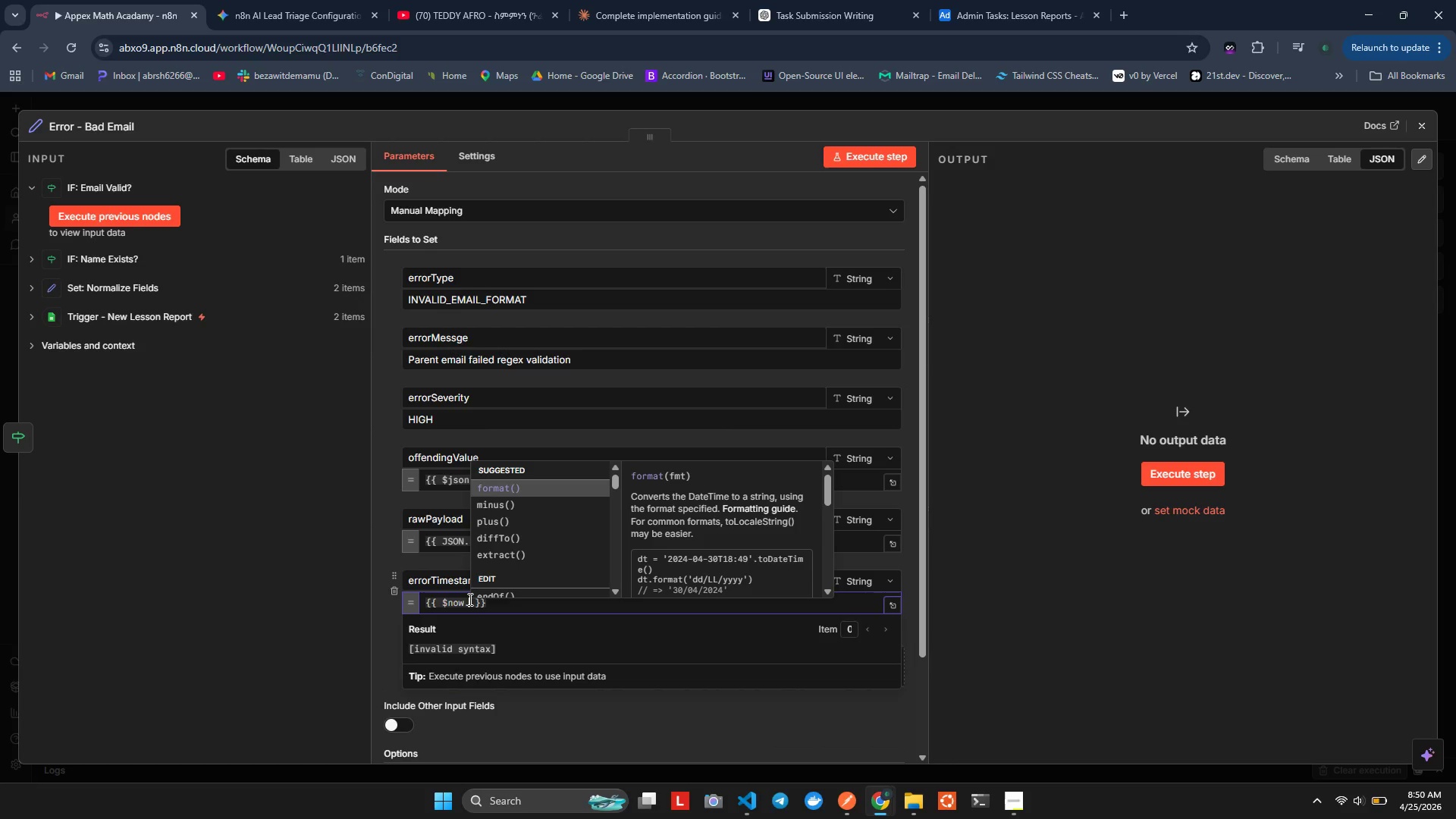 
type(toI)
 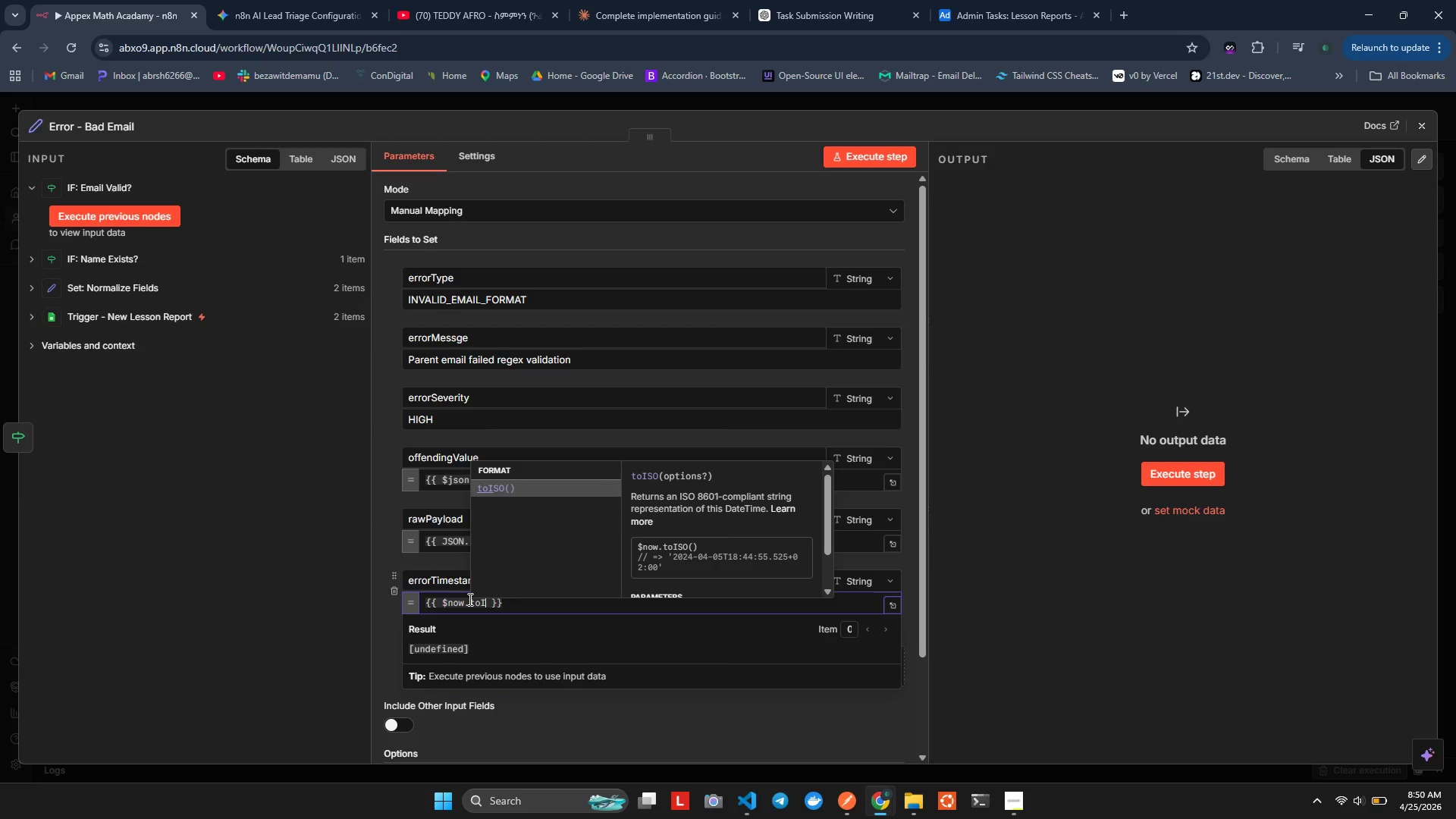 
key(Enter)
 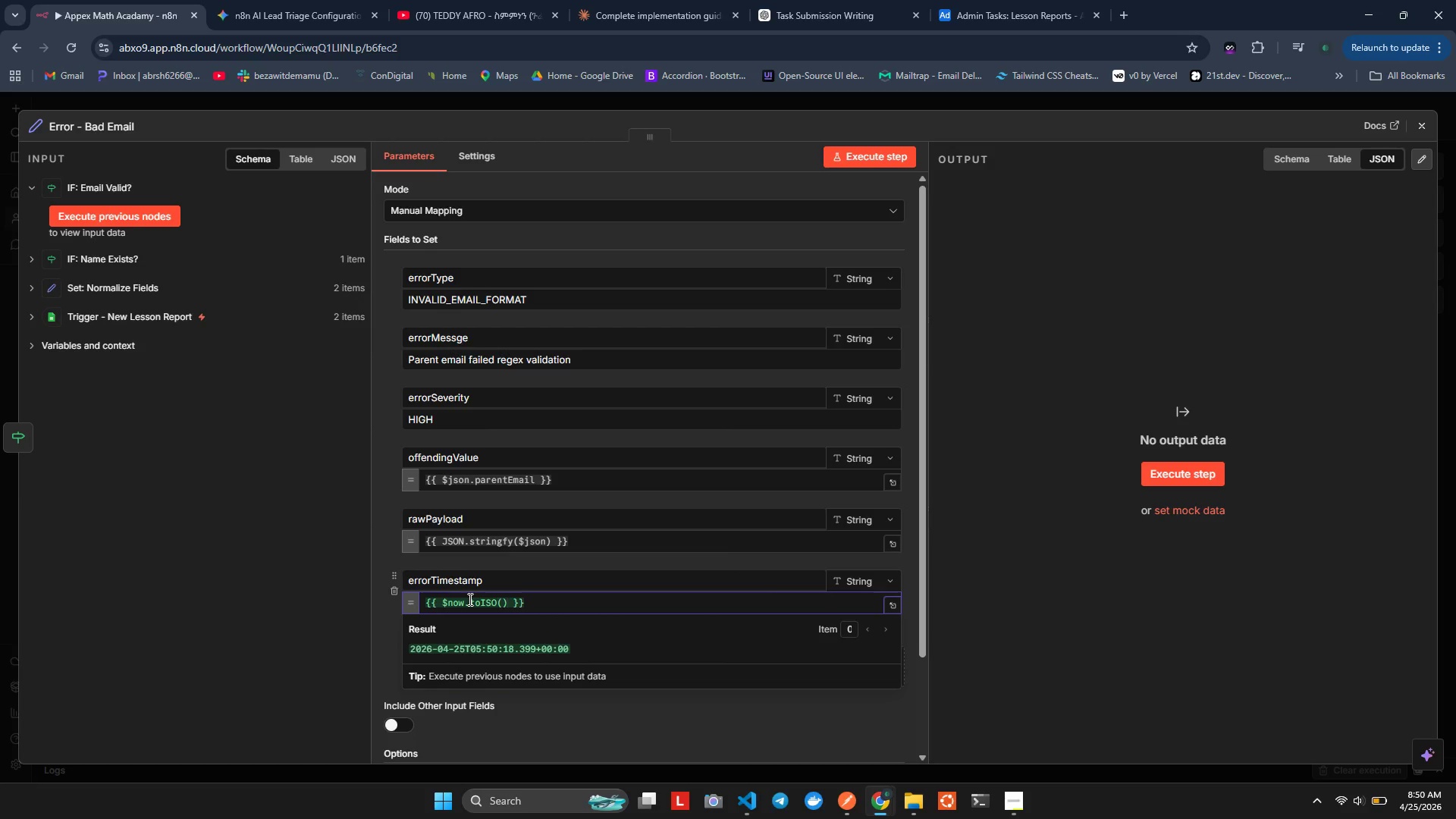 
key(Alt+Shift+F)
 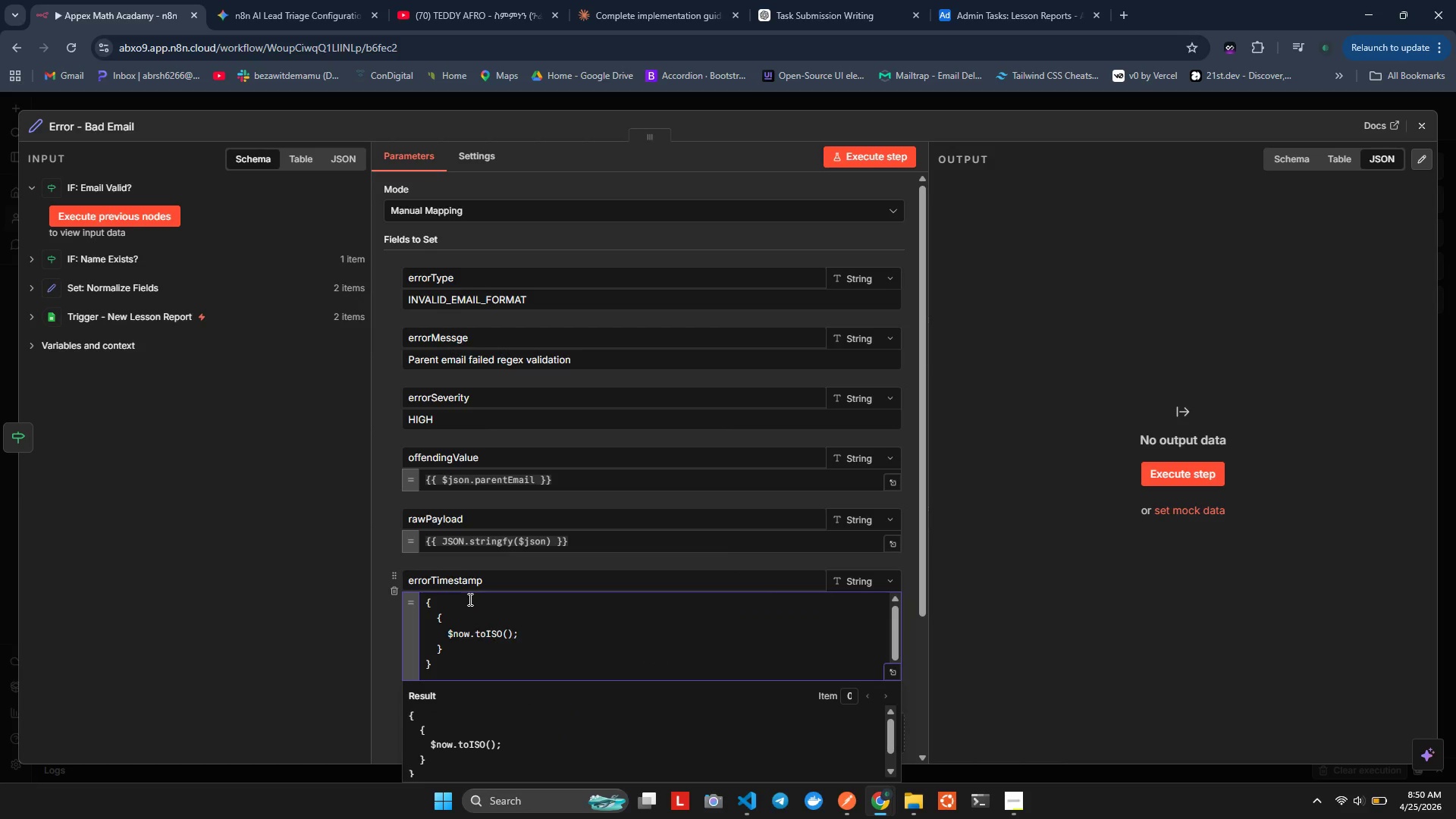 
key(Control+Z)
 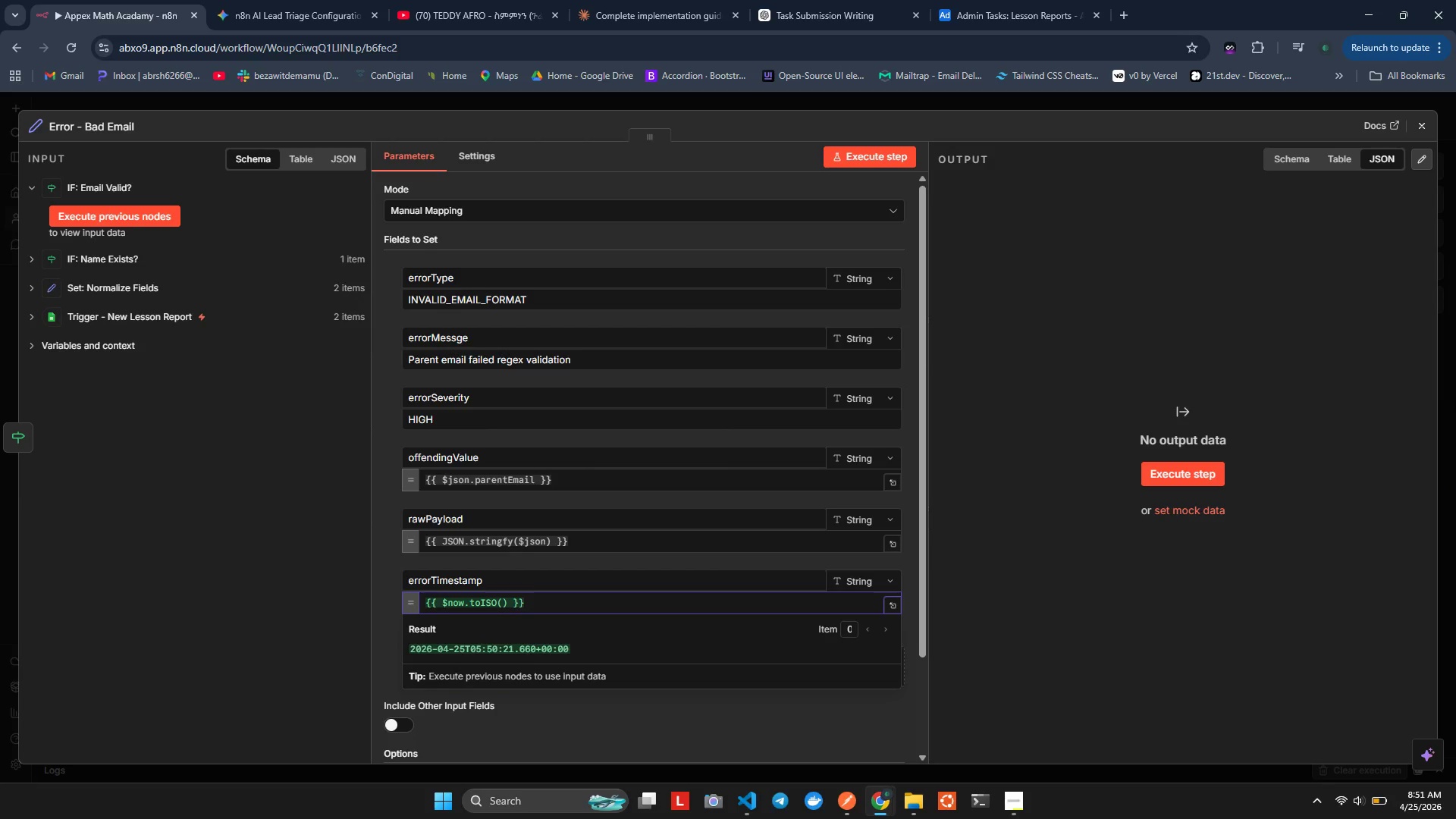 
wait(55.88)
 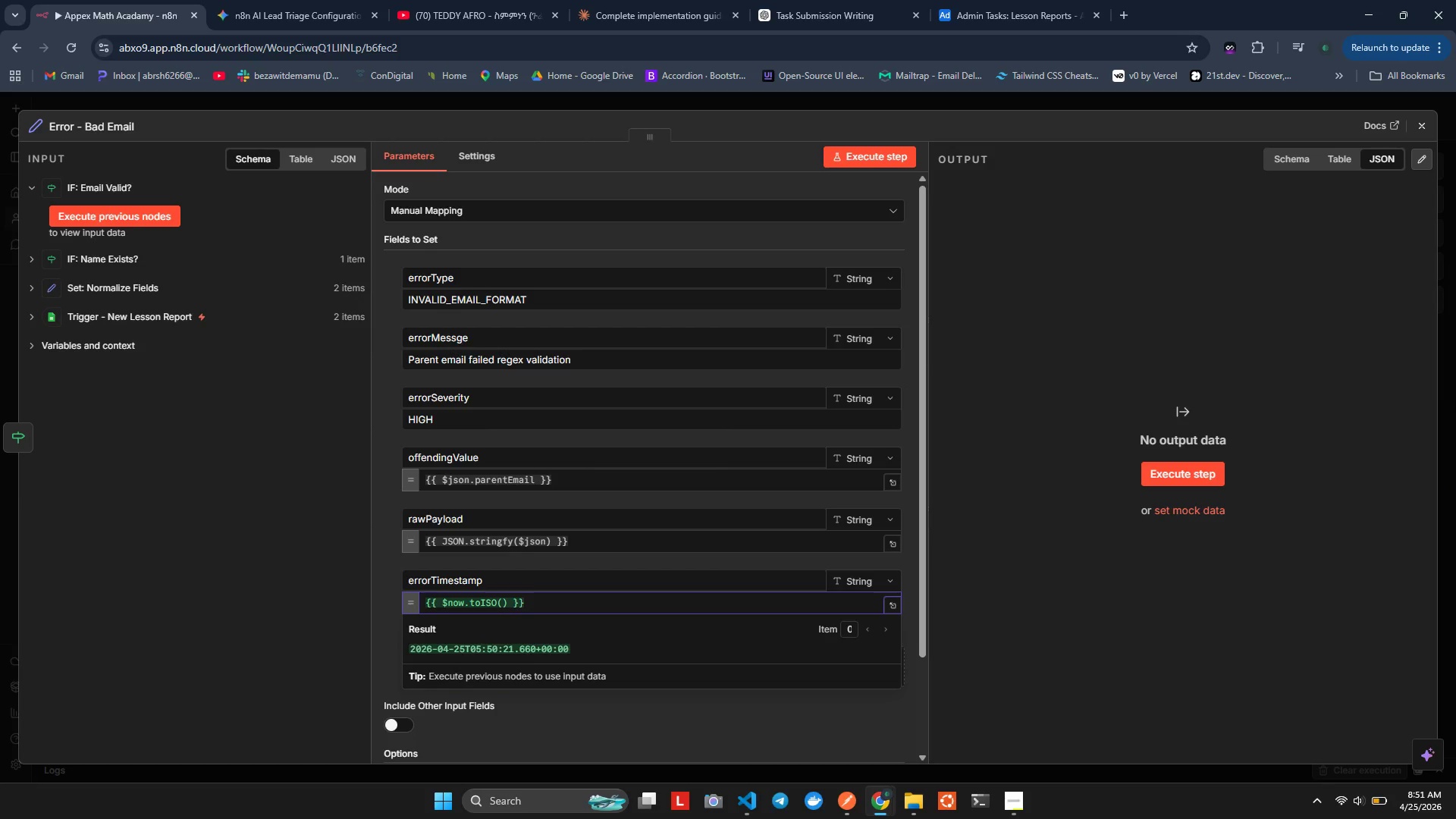 
left_click_drag(start_coordinate=[1442, 417], to_coordinate=[1438, 425])
 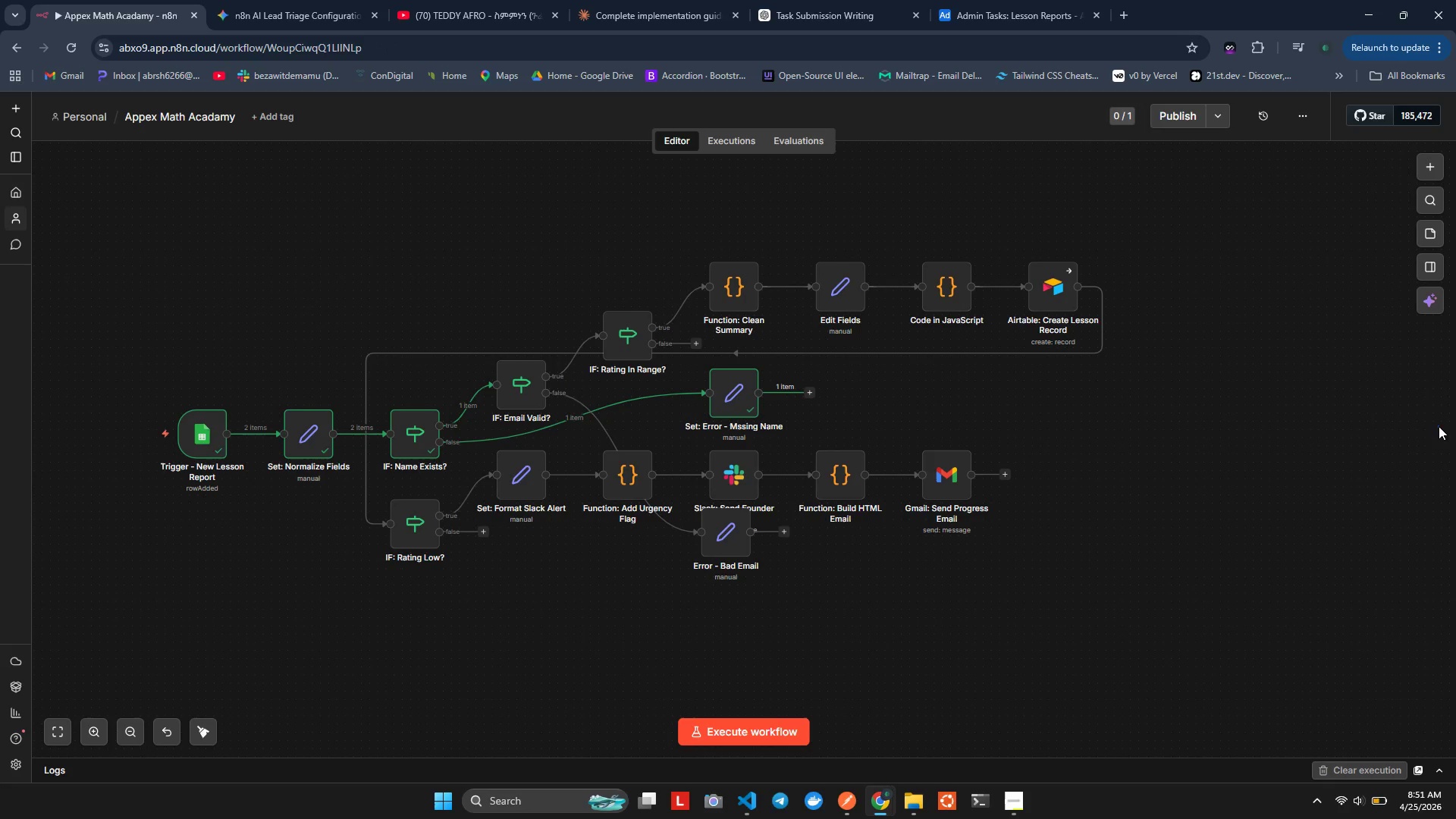 
left_click([1438, 425])
 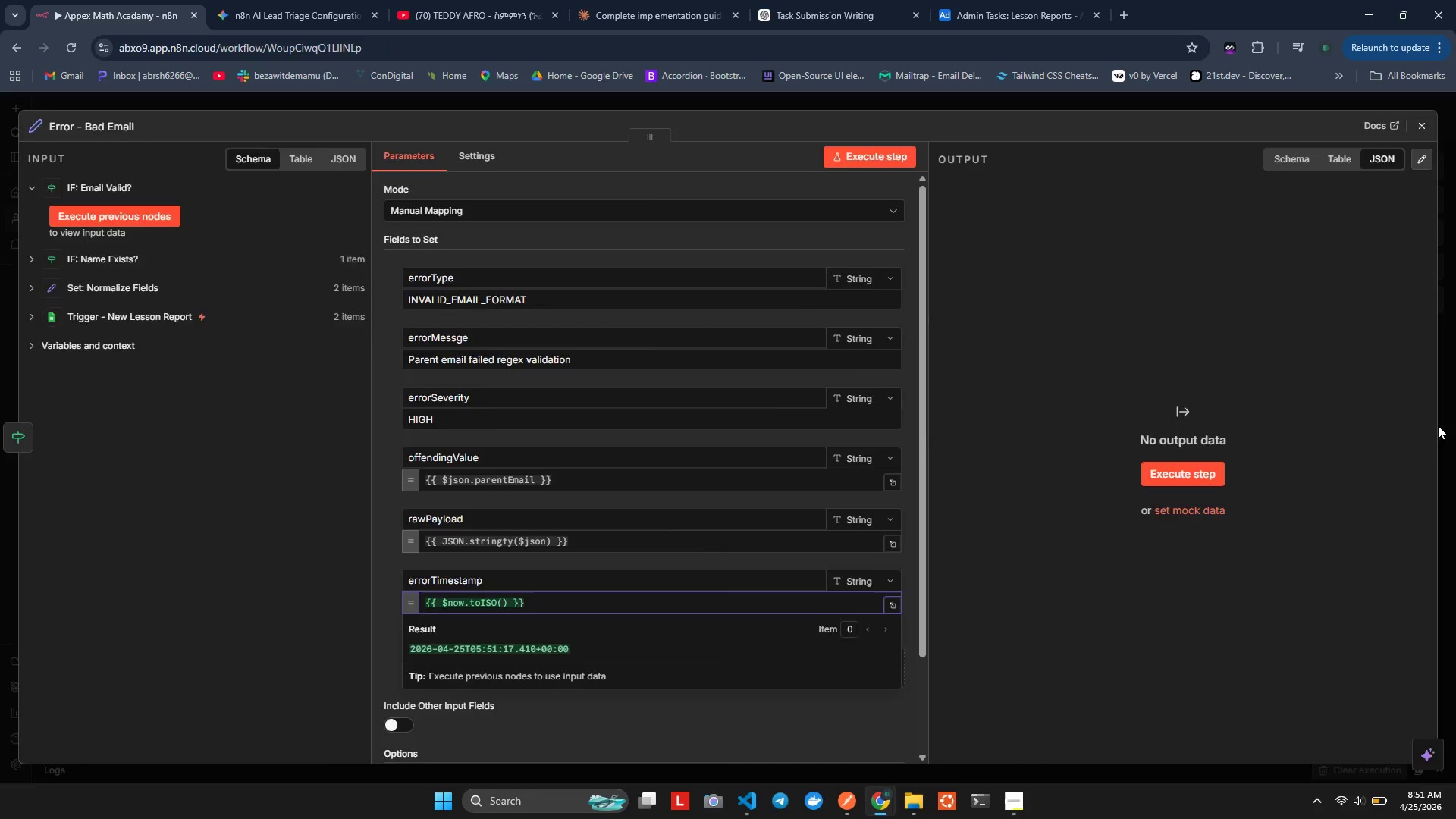 
left_click_drag(start_coordinate=[1438, 425], to_coordinate=[1436, 439])
 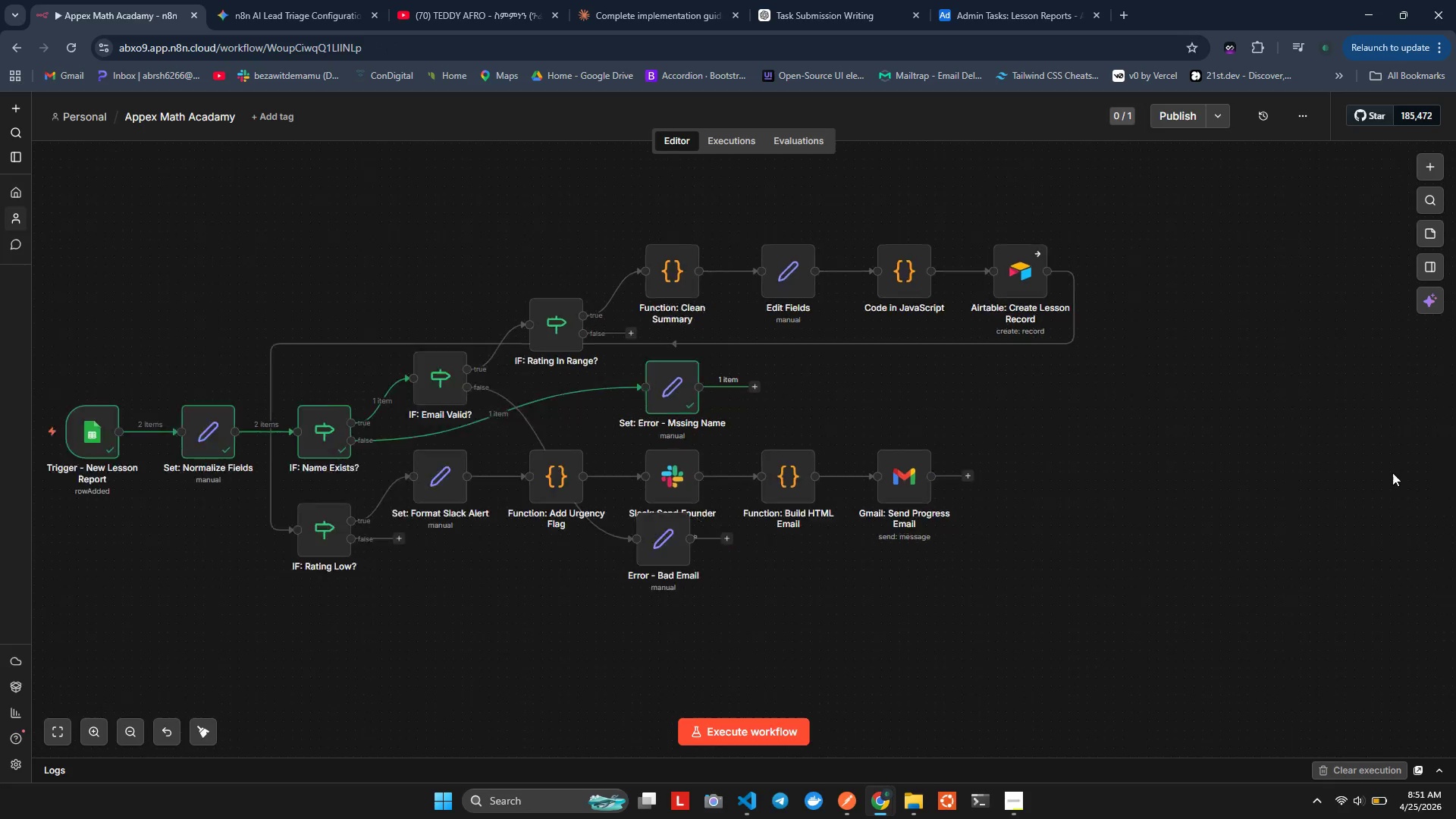 
left_click([1436, 439])
 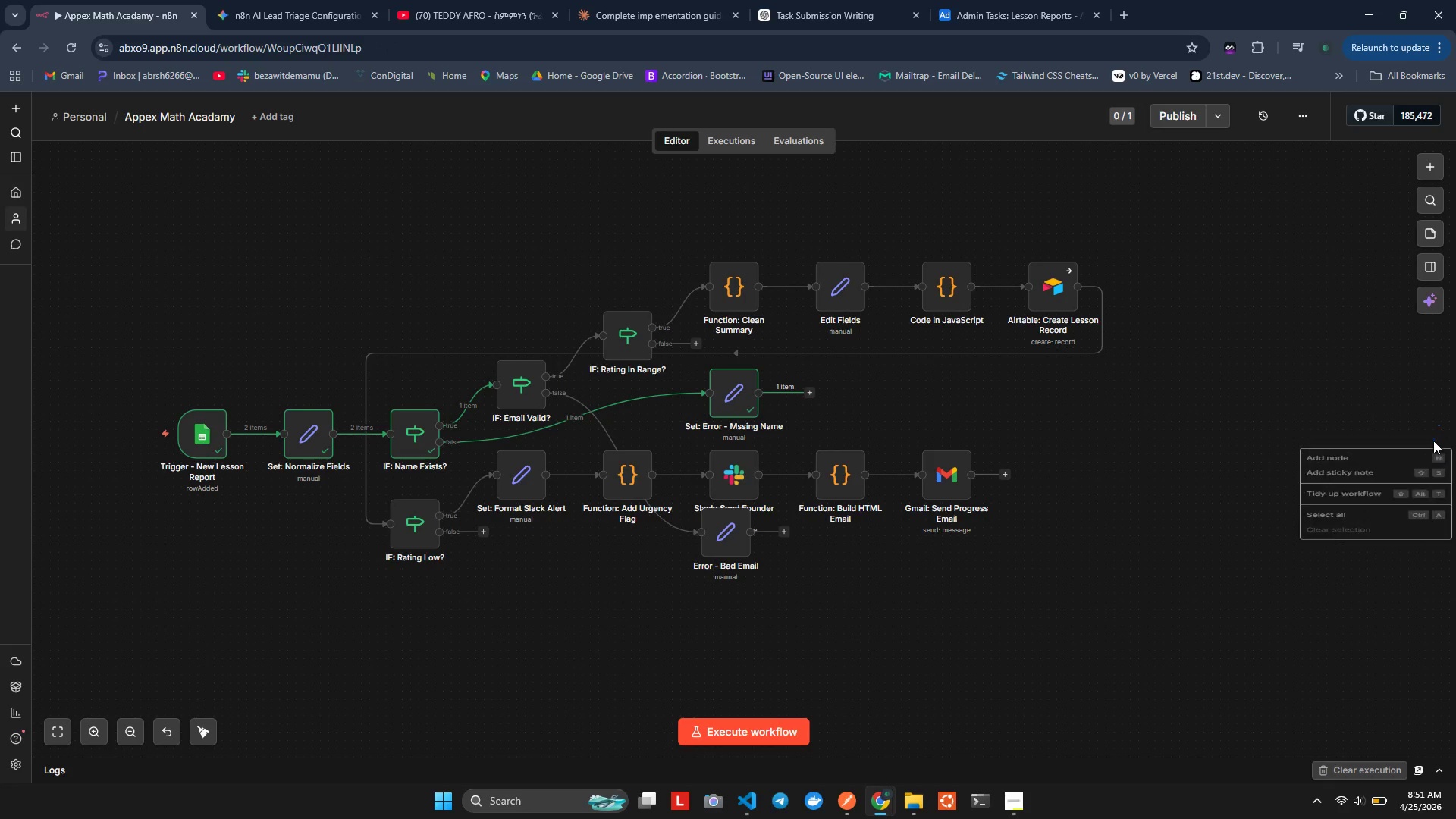 
left_click_drag(start_coordinate=[1436, 439], to_coordinate=[1414, 457])
 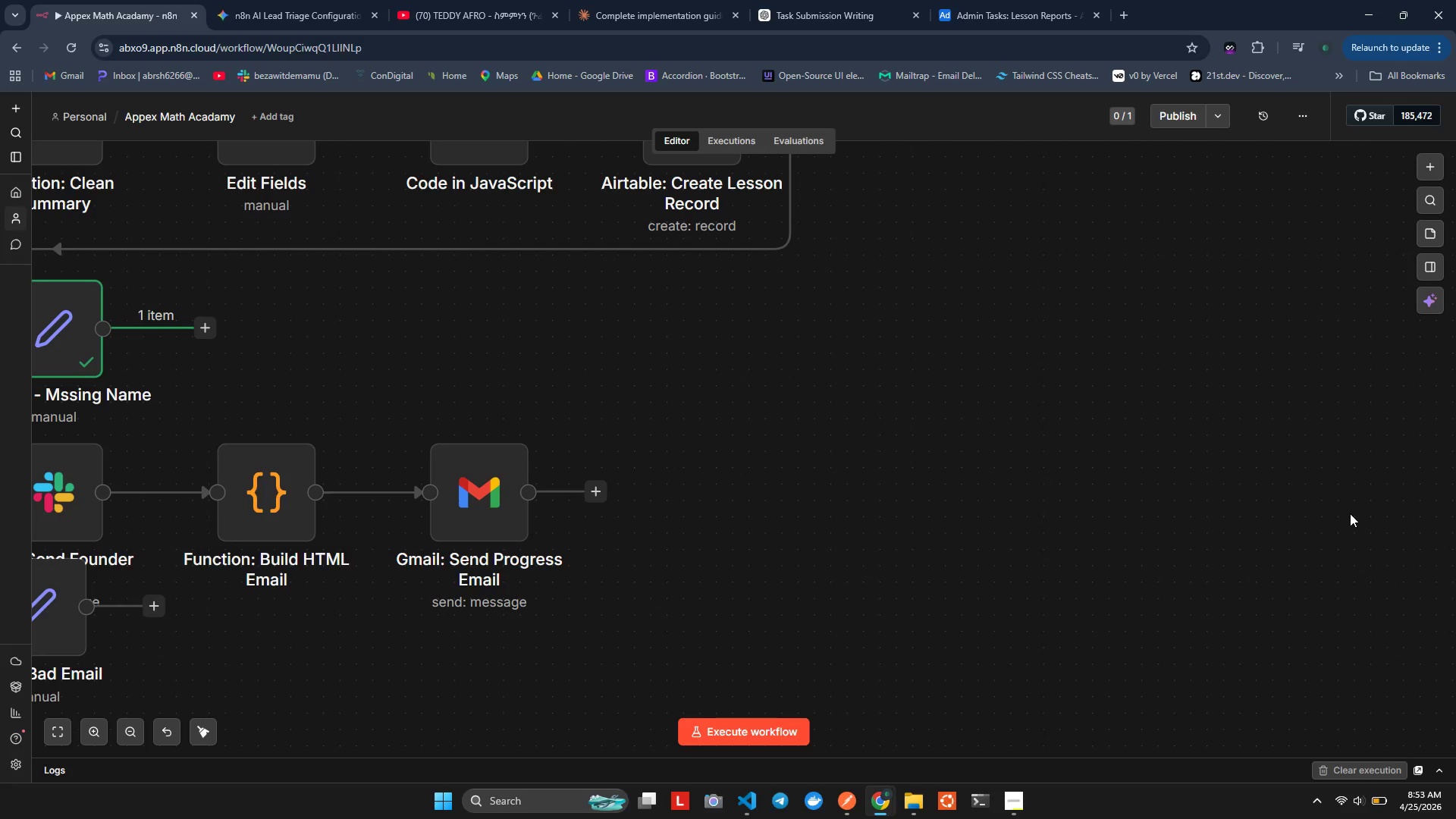 
wait(137.89)
 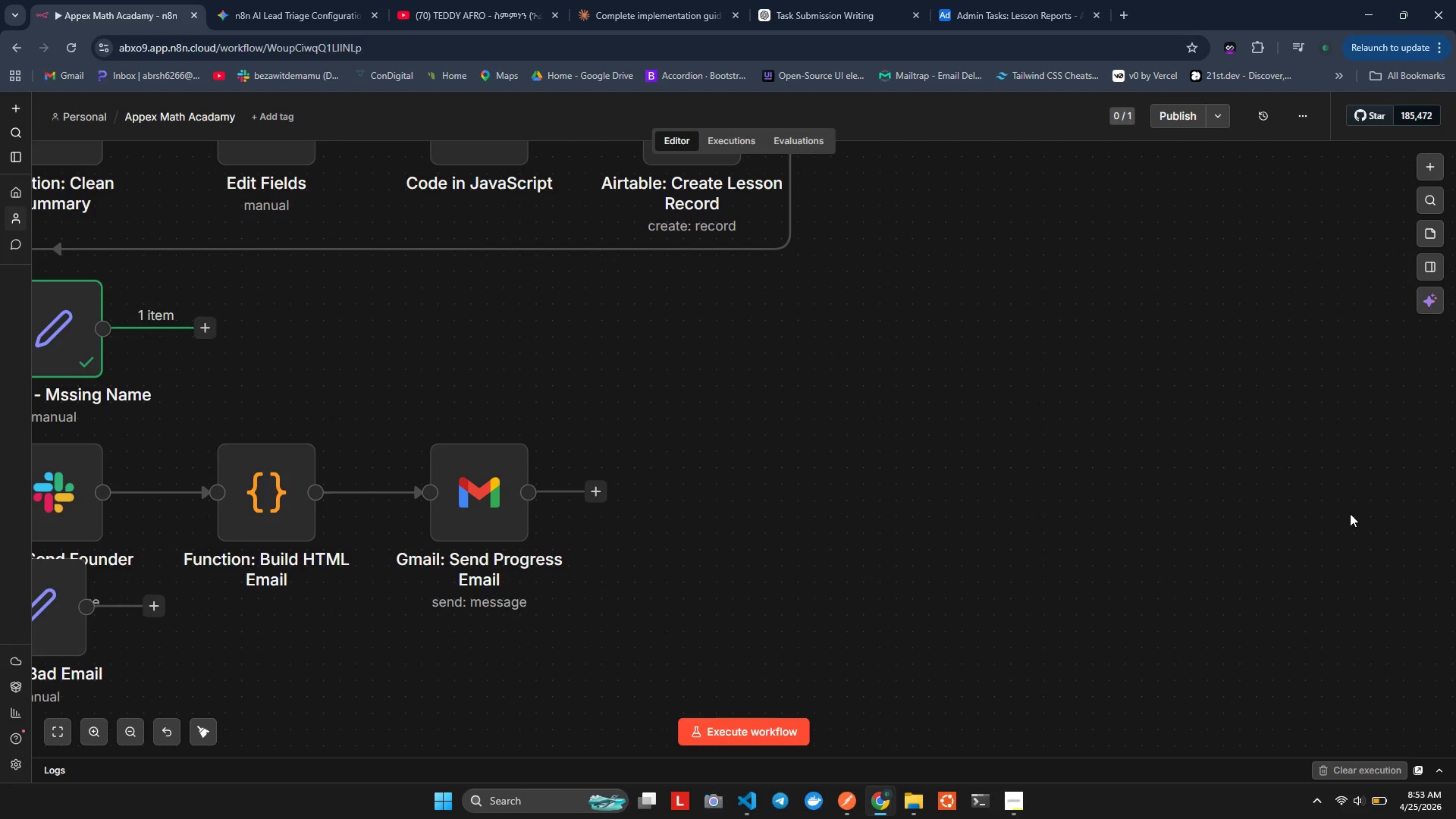 
left_click_drag(start_coordinate=[1348, 574], to_coordinate=[1348, 818])
 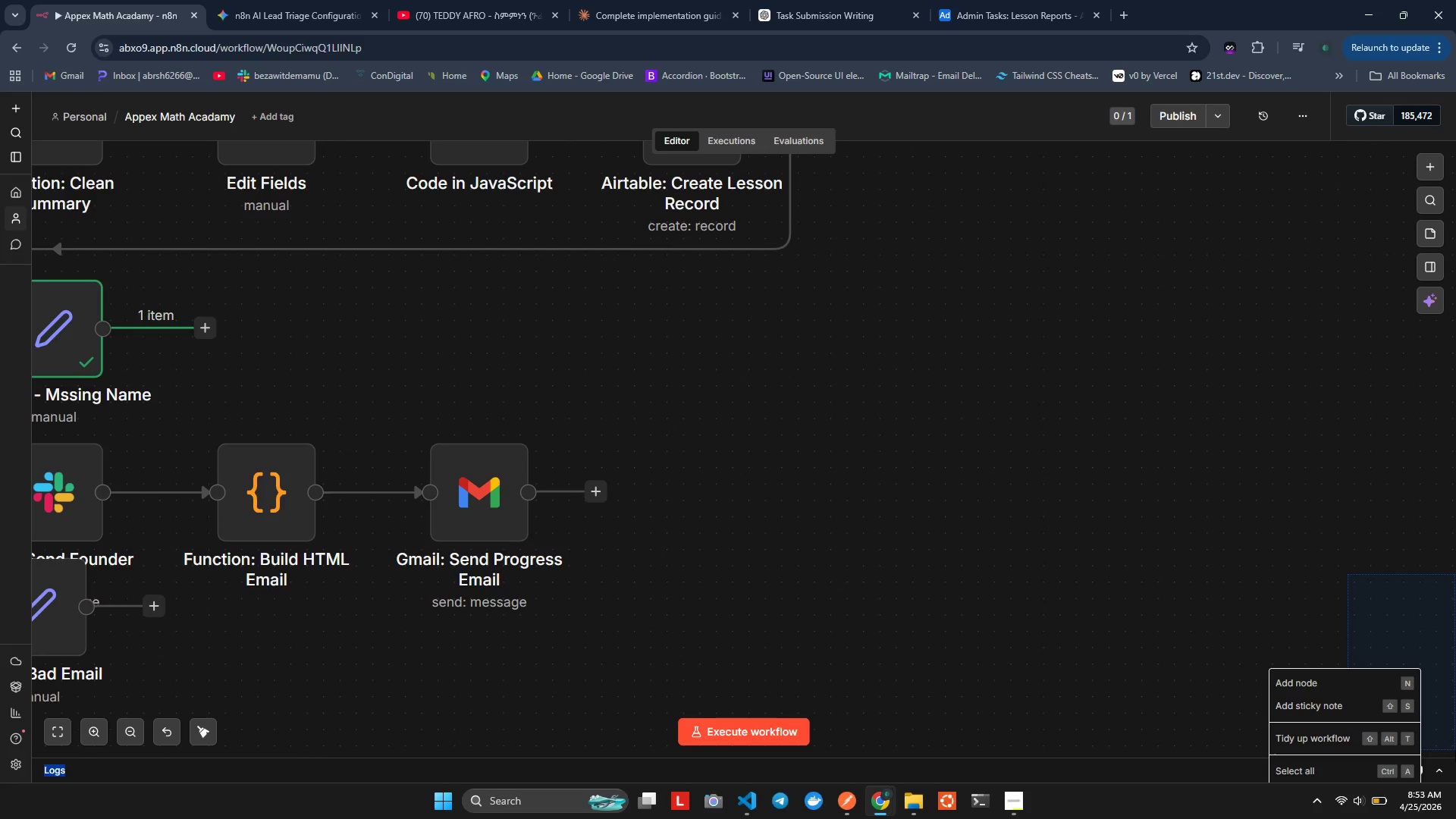 
left_click_drag(start_coordinate=[1455, 772], to_coordinate=[1454, 784])
 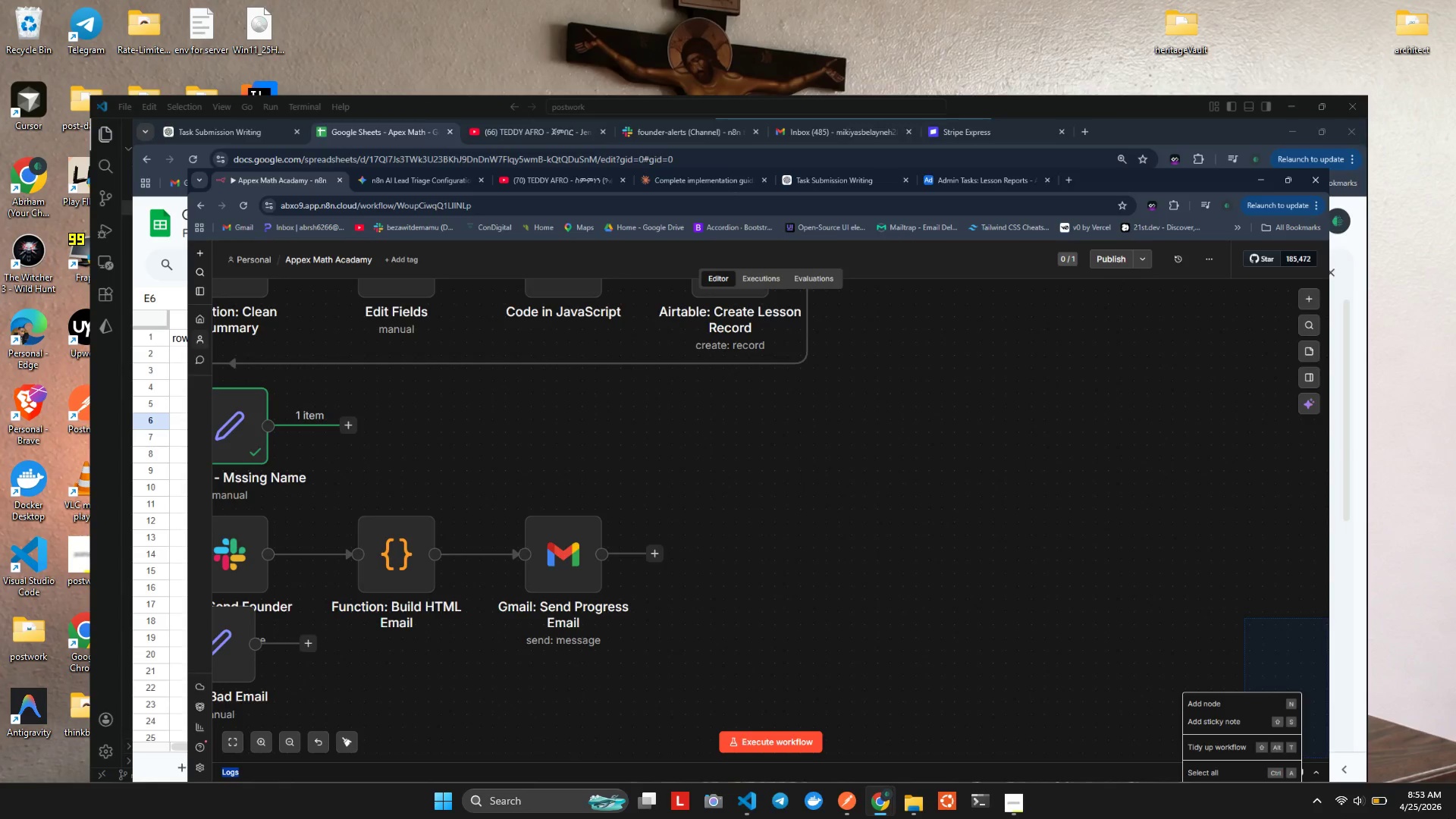 
left_click_drag(start_coordinate=[1444, 818], to_coordinate=[1439, 818])
 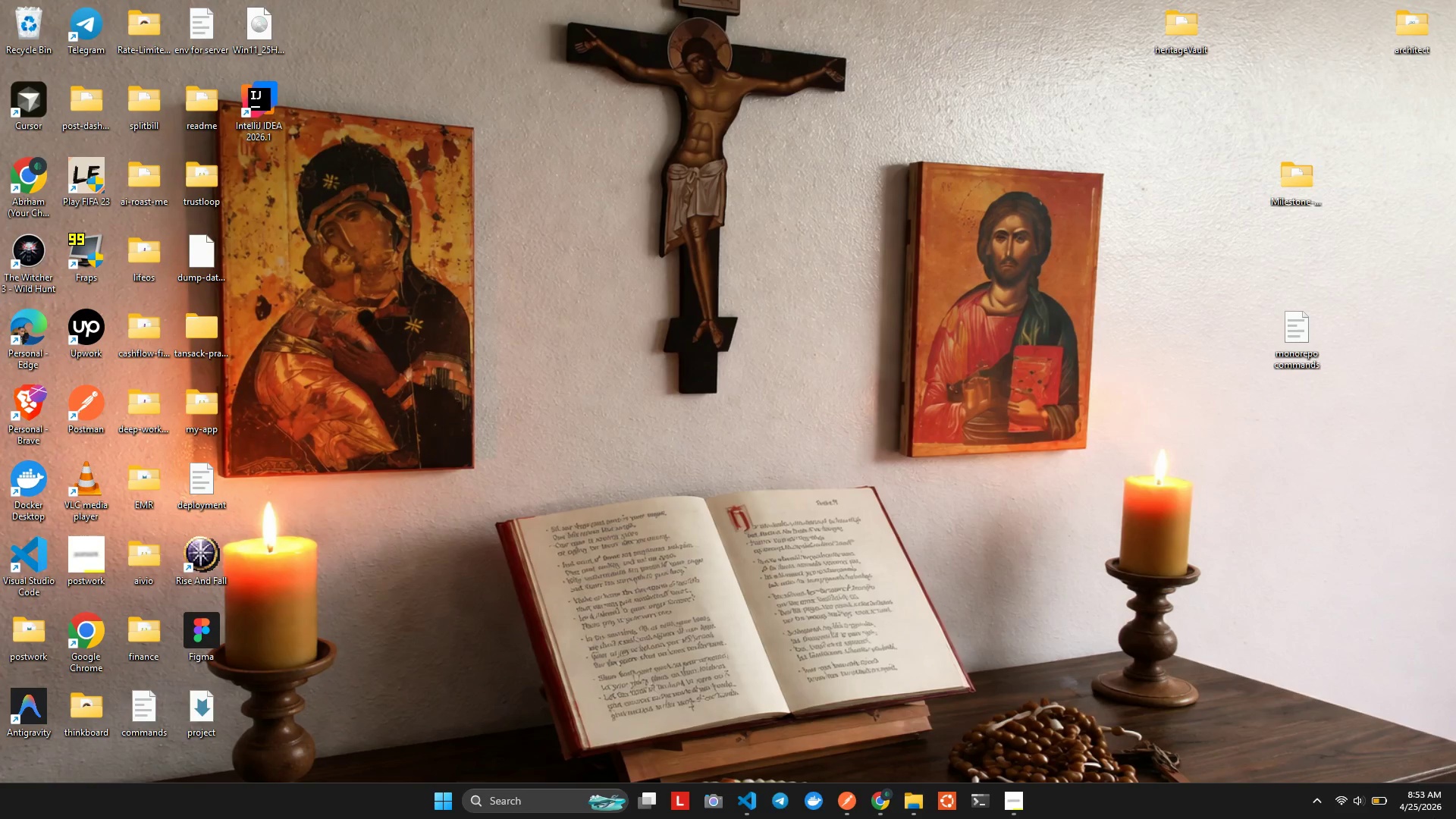 
mouse_move([1420, 820])
 